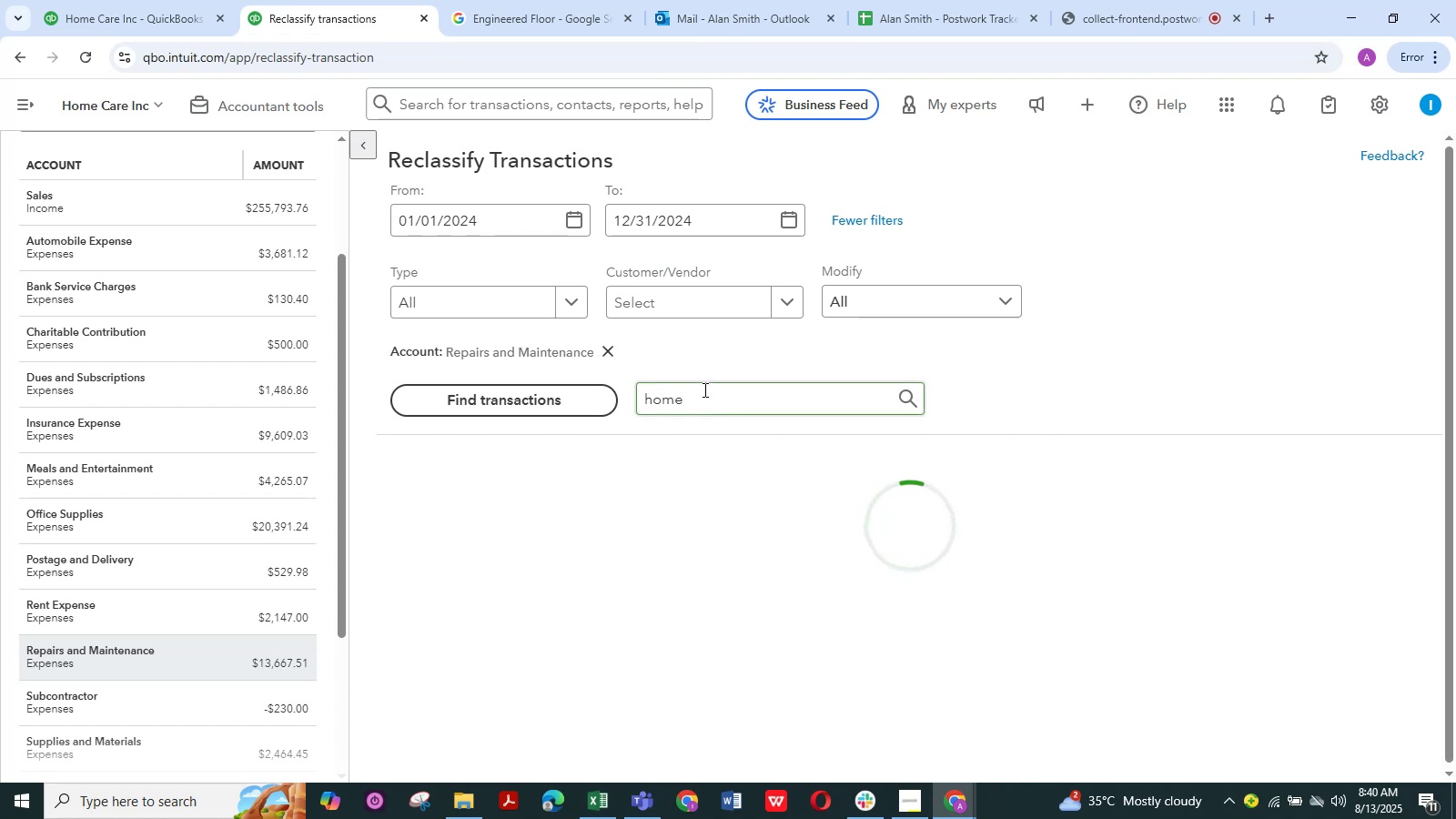 
left_click([78, 0])
 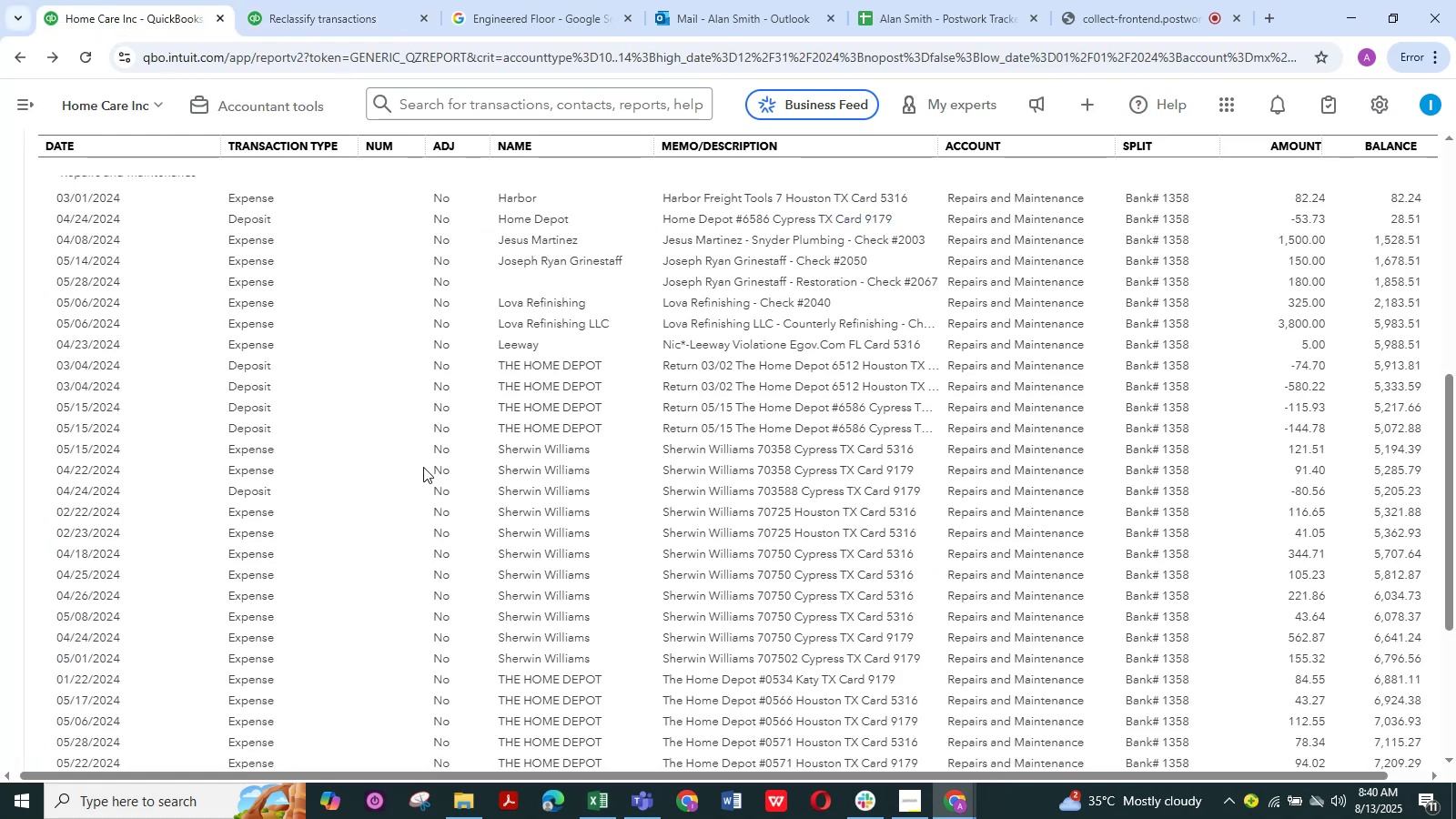 
left_click([353, 0])
 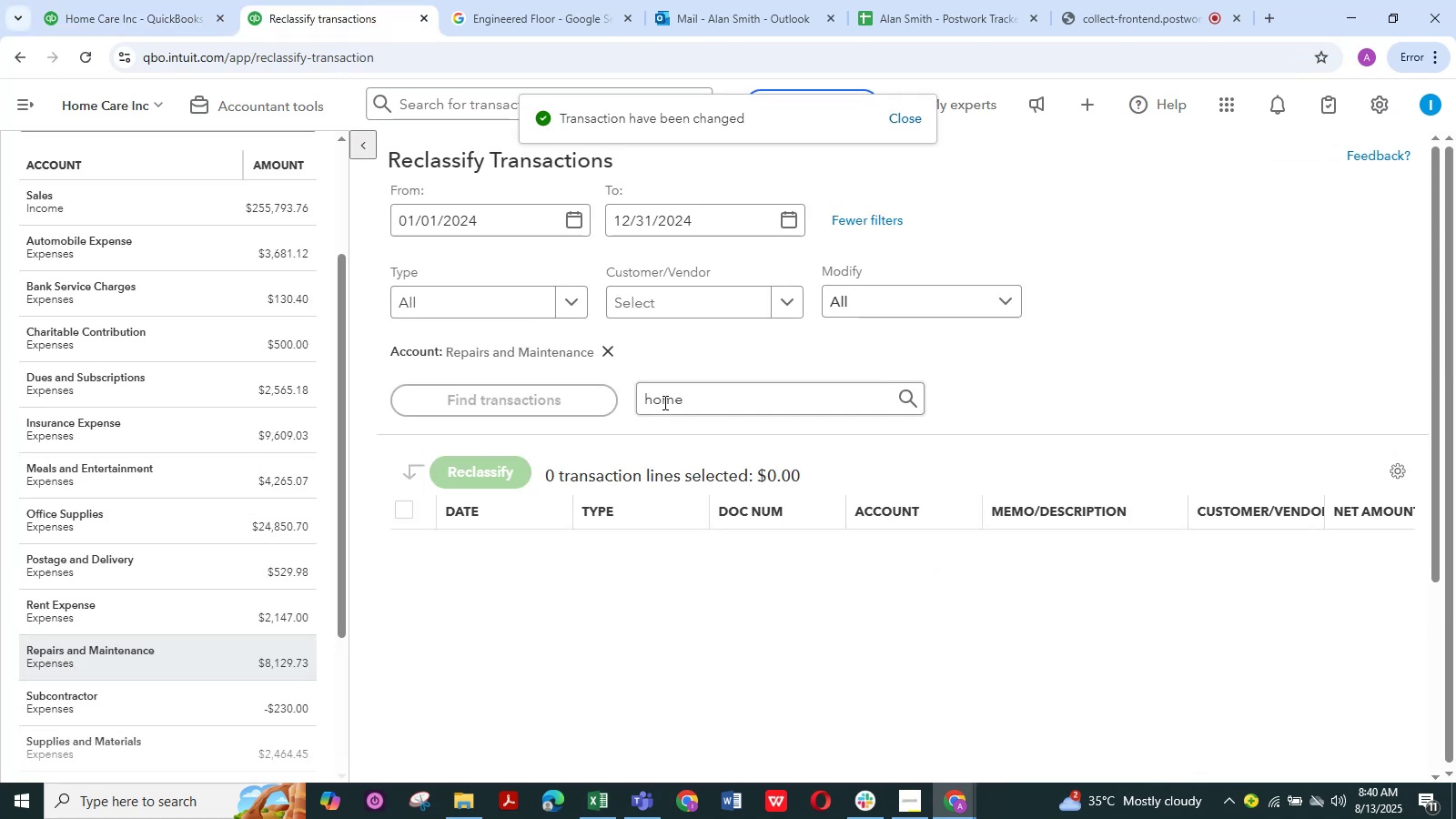 
left_click_drag(start_coordinate=[691, 397], to_coordinate=[579, 391])
 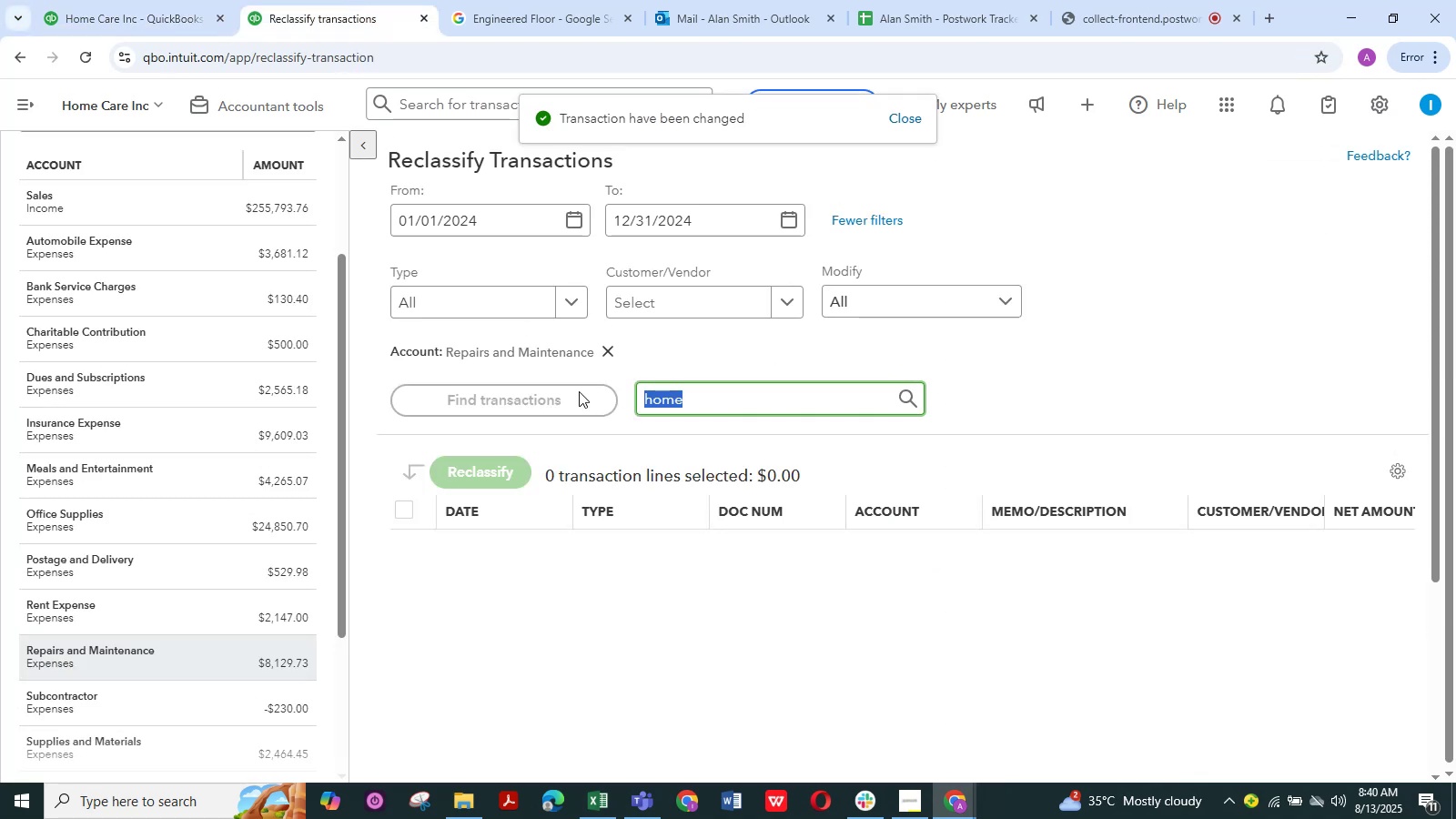 
type(sherwin)
 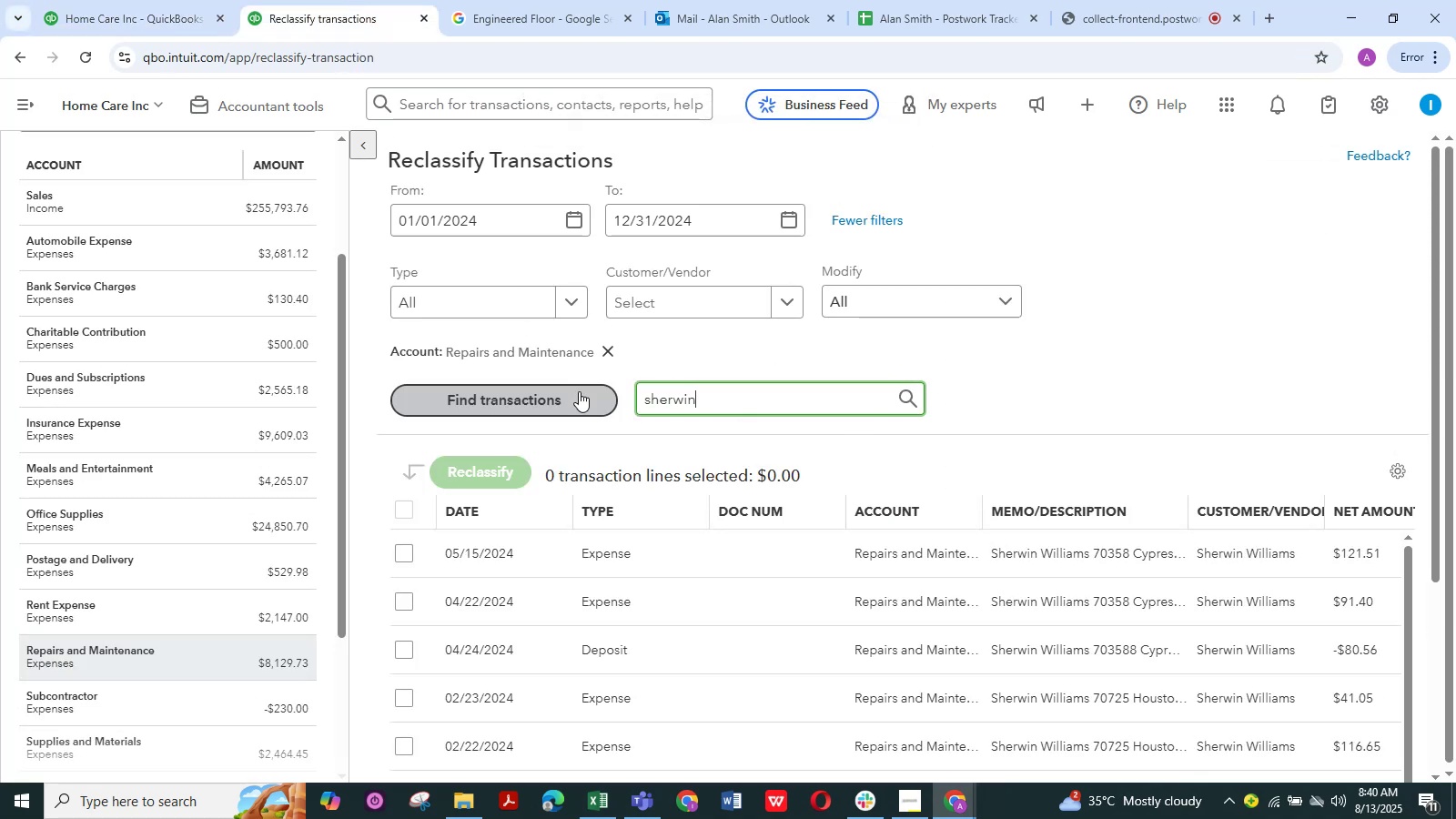 
key(Enter)
 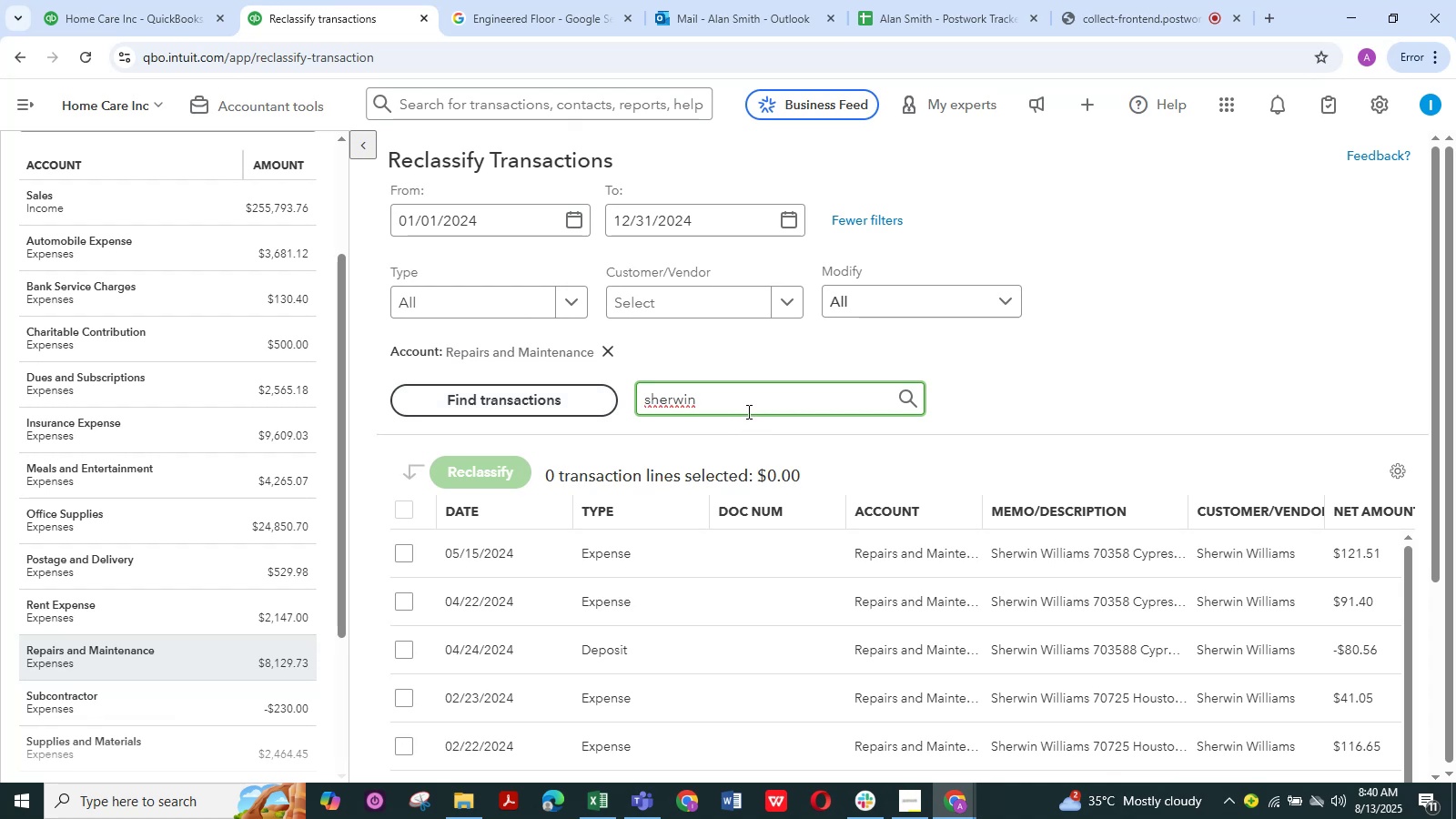 
scroll: coordinate [804, 493], scroll_direction: down, amount: 12.0
 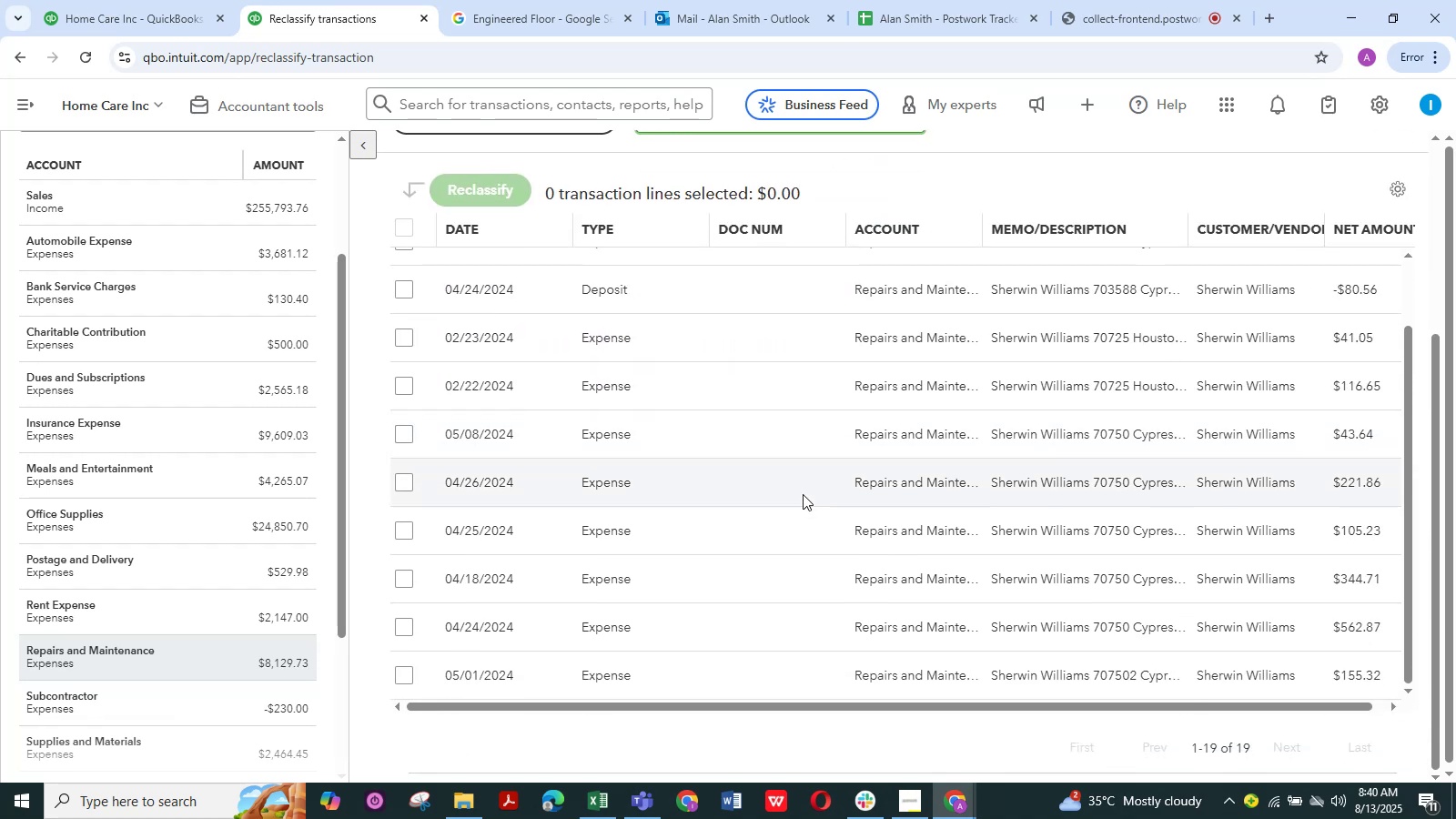 
scroll: coordinate [553, 369], scroll_direction: up, amount: 6.0
 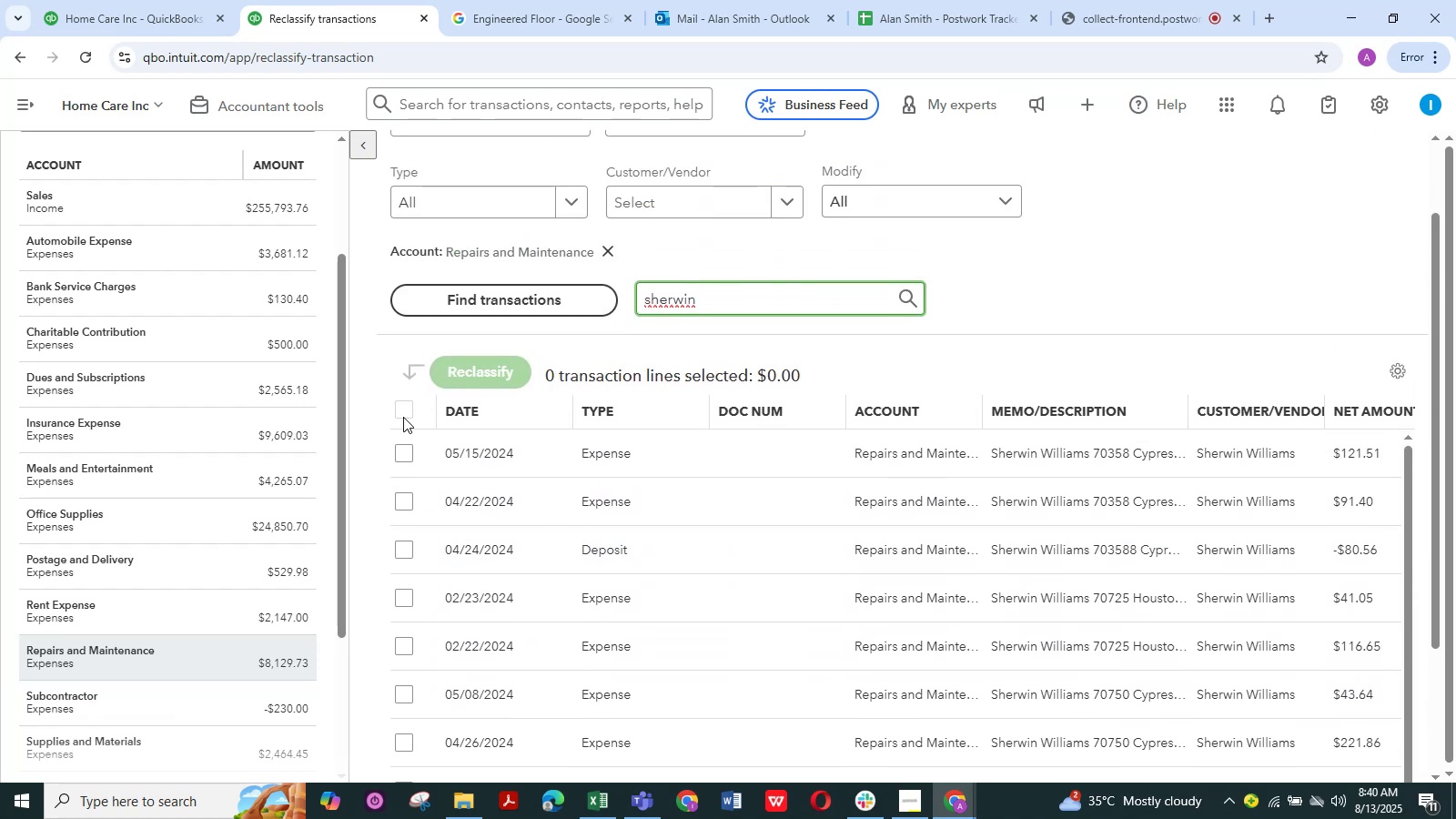 
left_click([403, 418])
 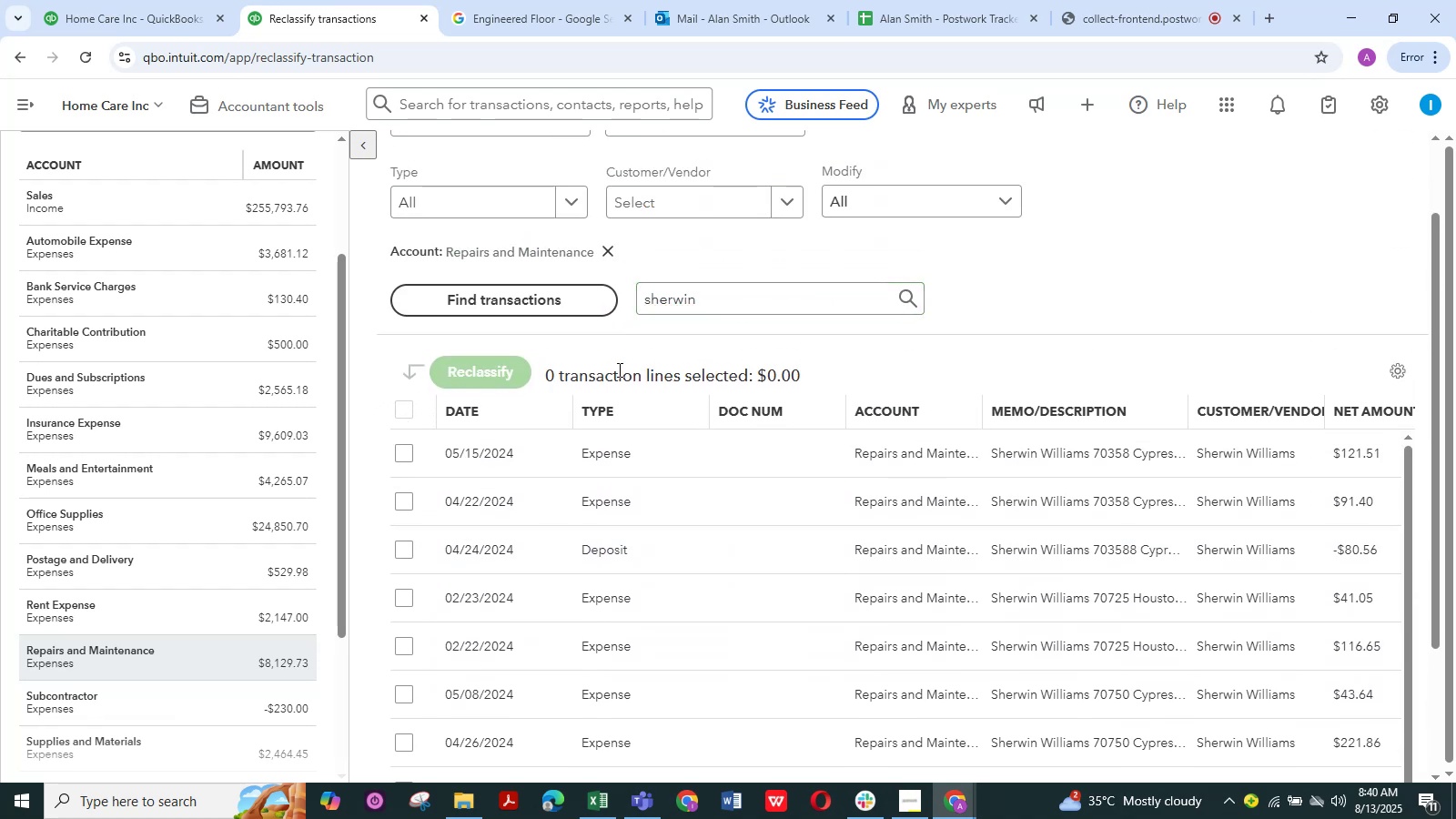 
left_click([991, 314])
 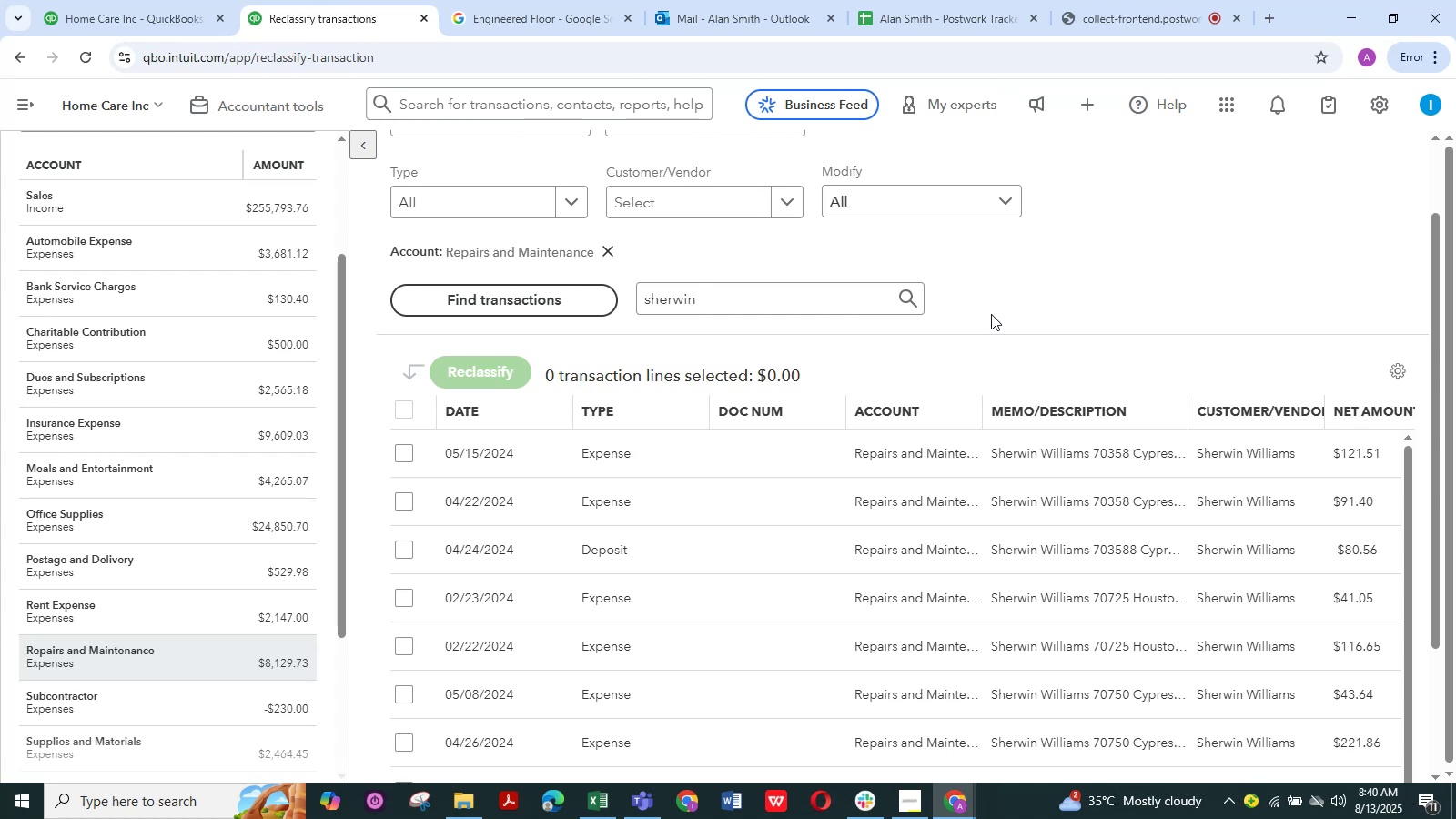 
wait(15.57)
 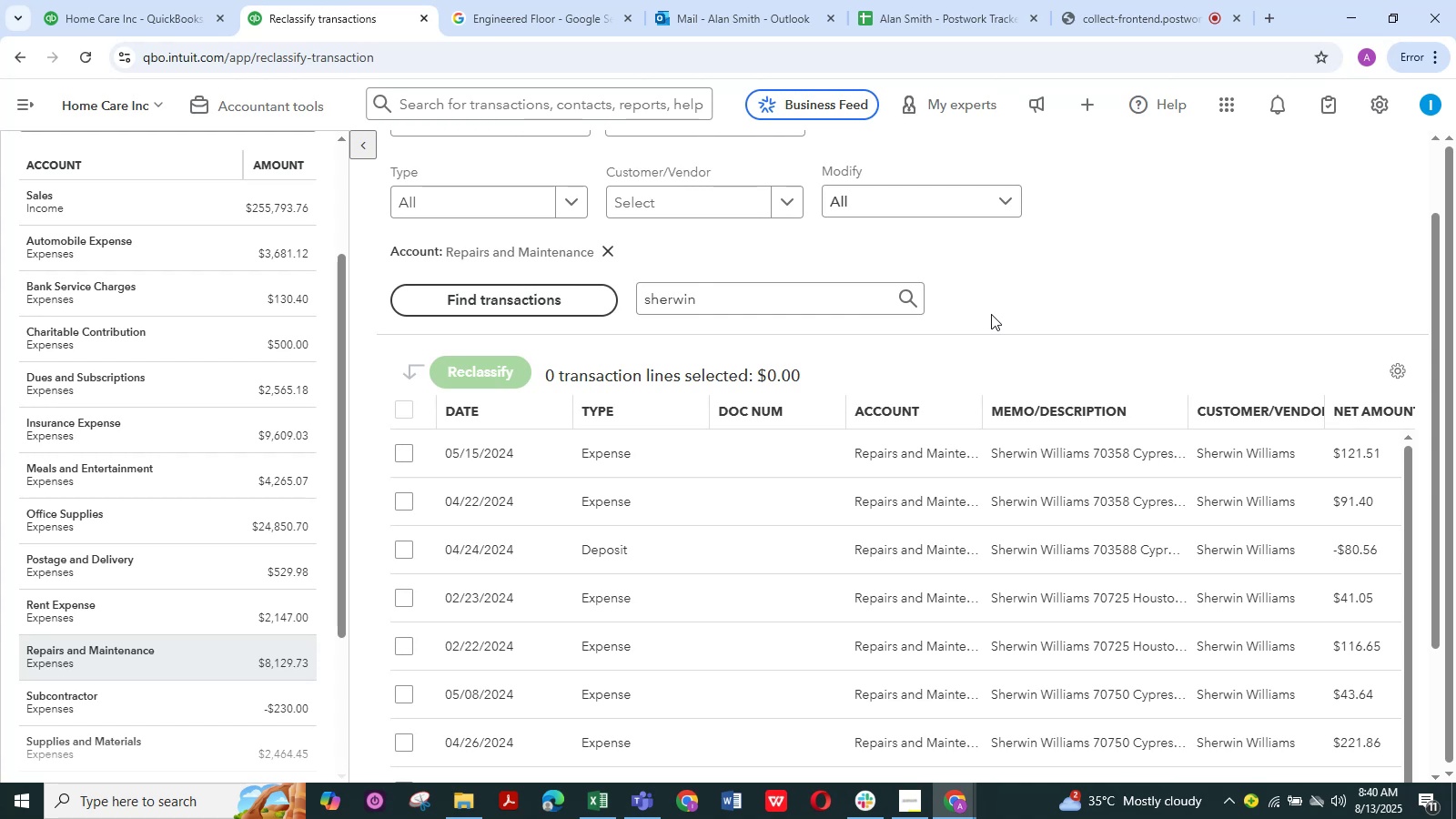 
left_click([451, 809])
 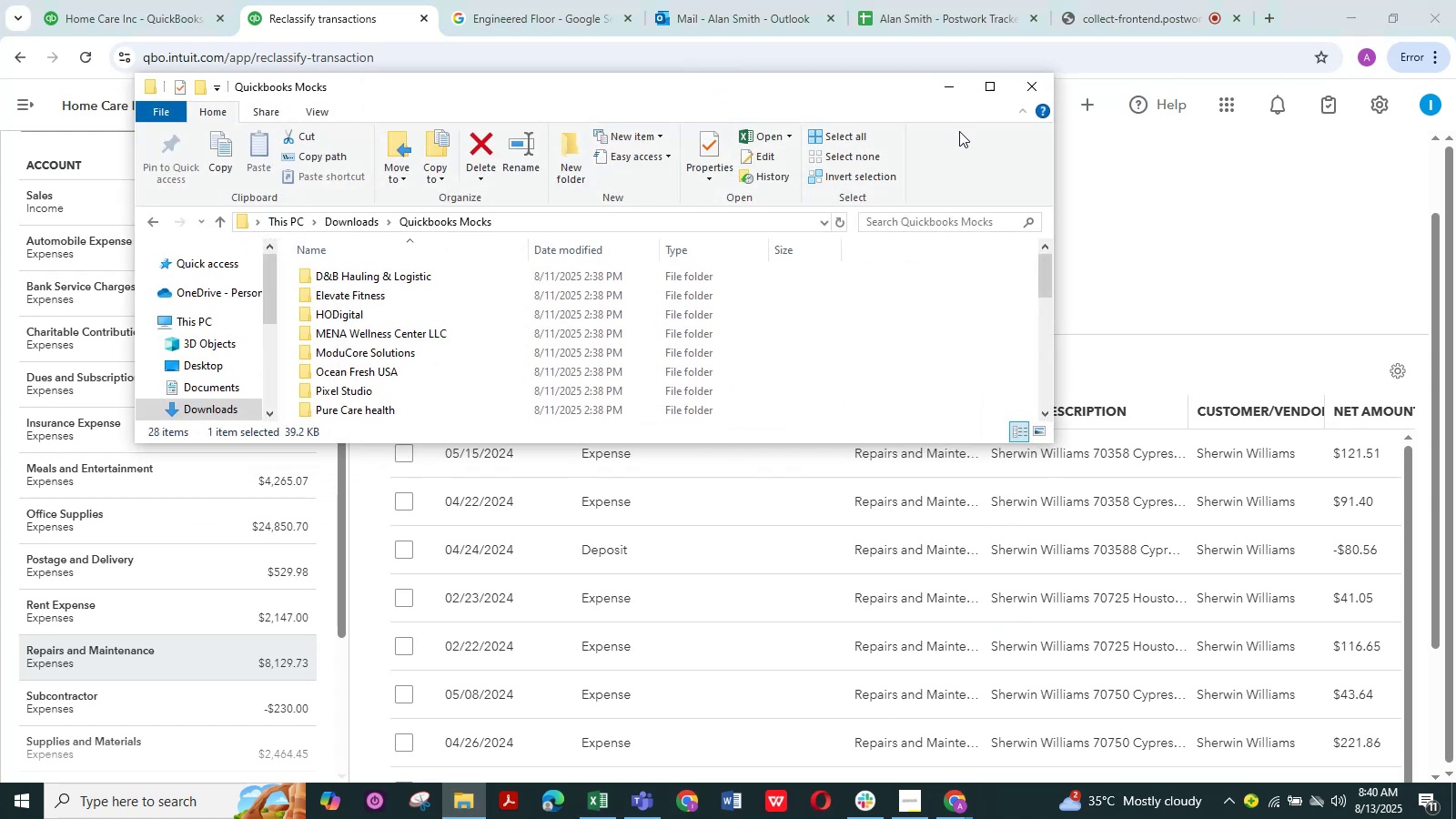 
left_click([972, 86])
 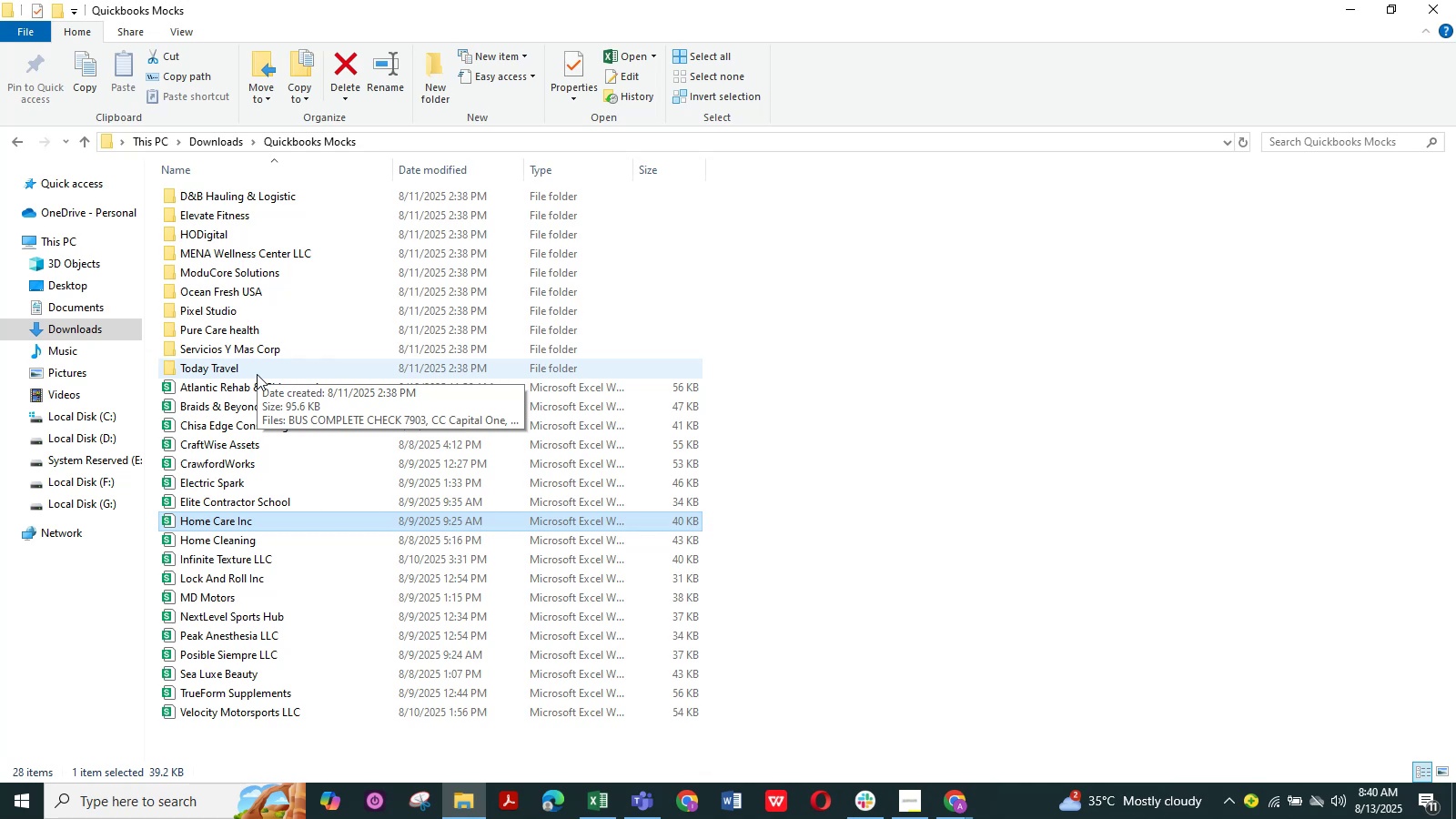 
wait(5.96)
 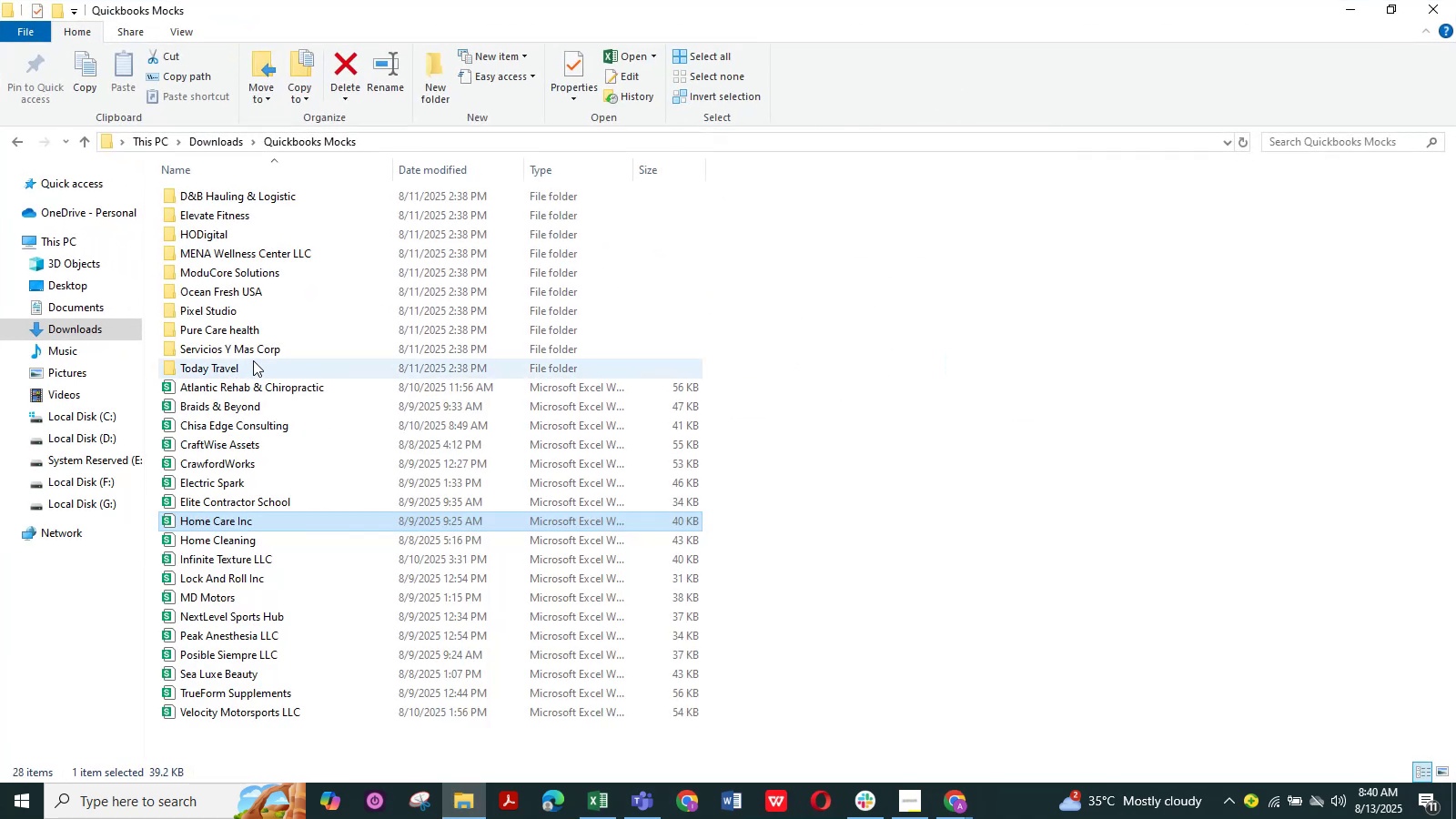 
mouse_move([289, 254])
 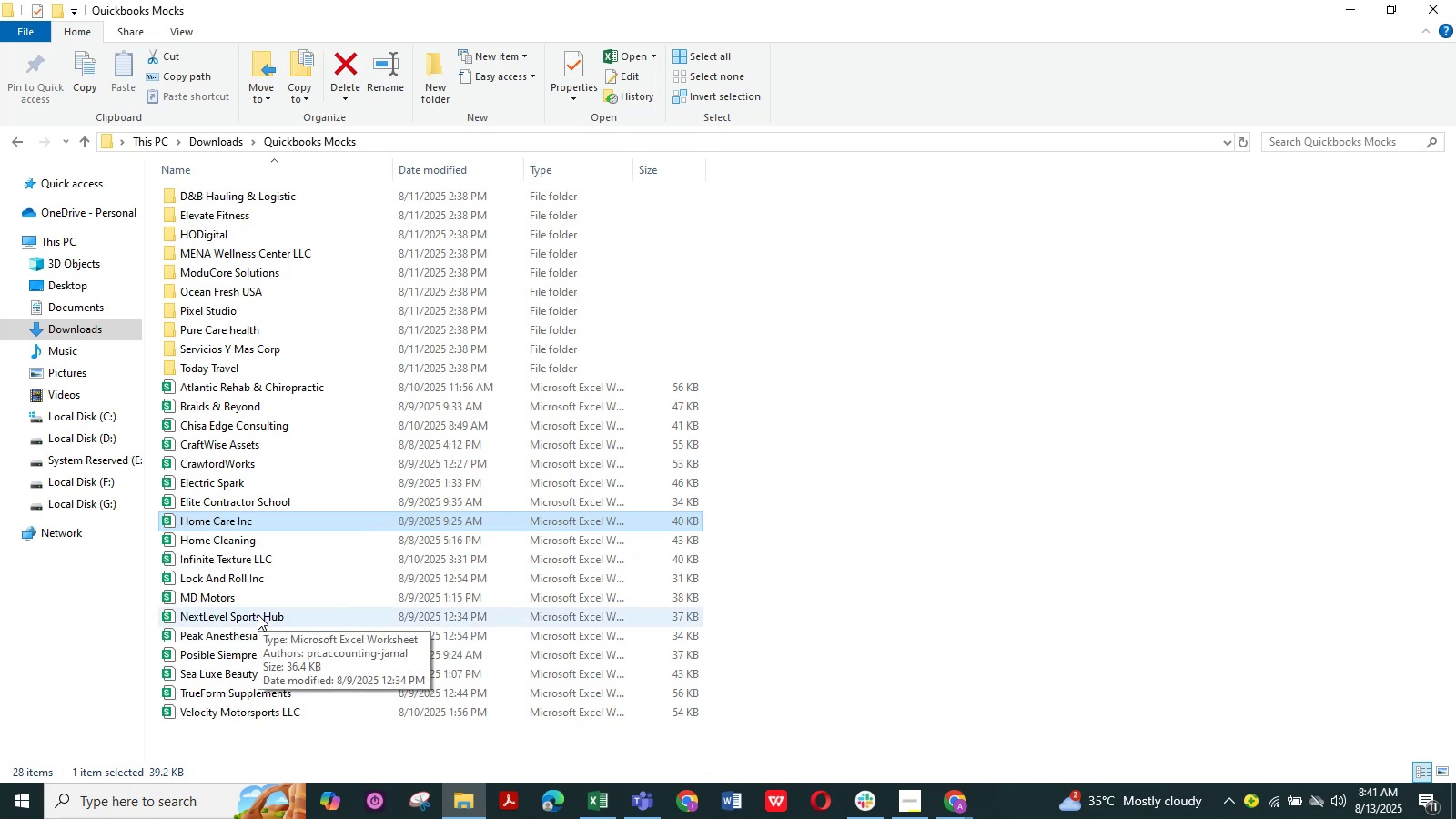 
wait(33.99)
 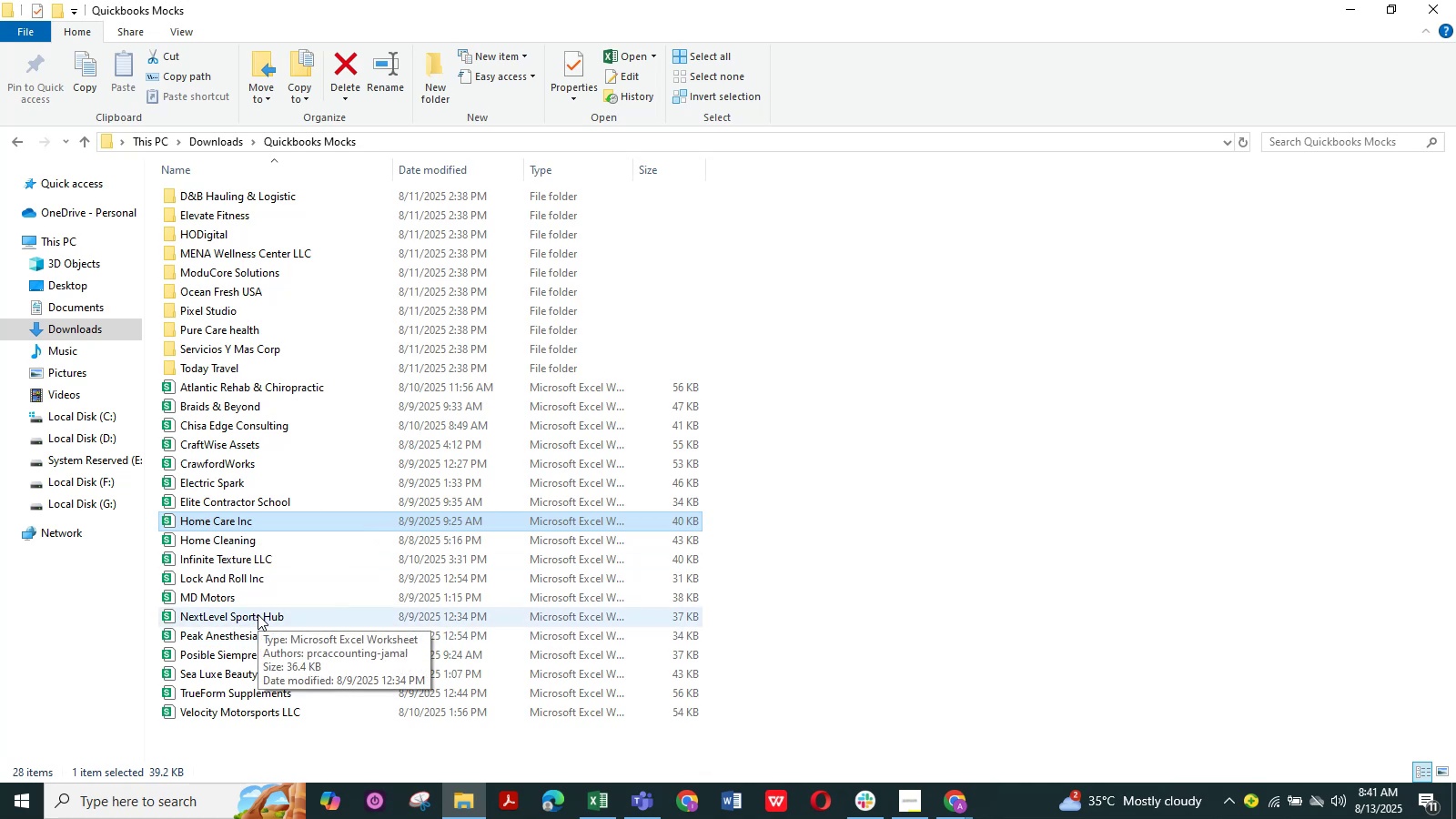 
mouse_move([287, 537])
 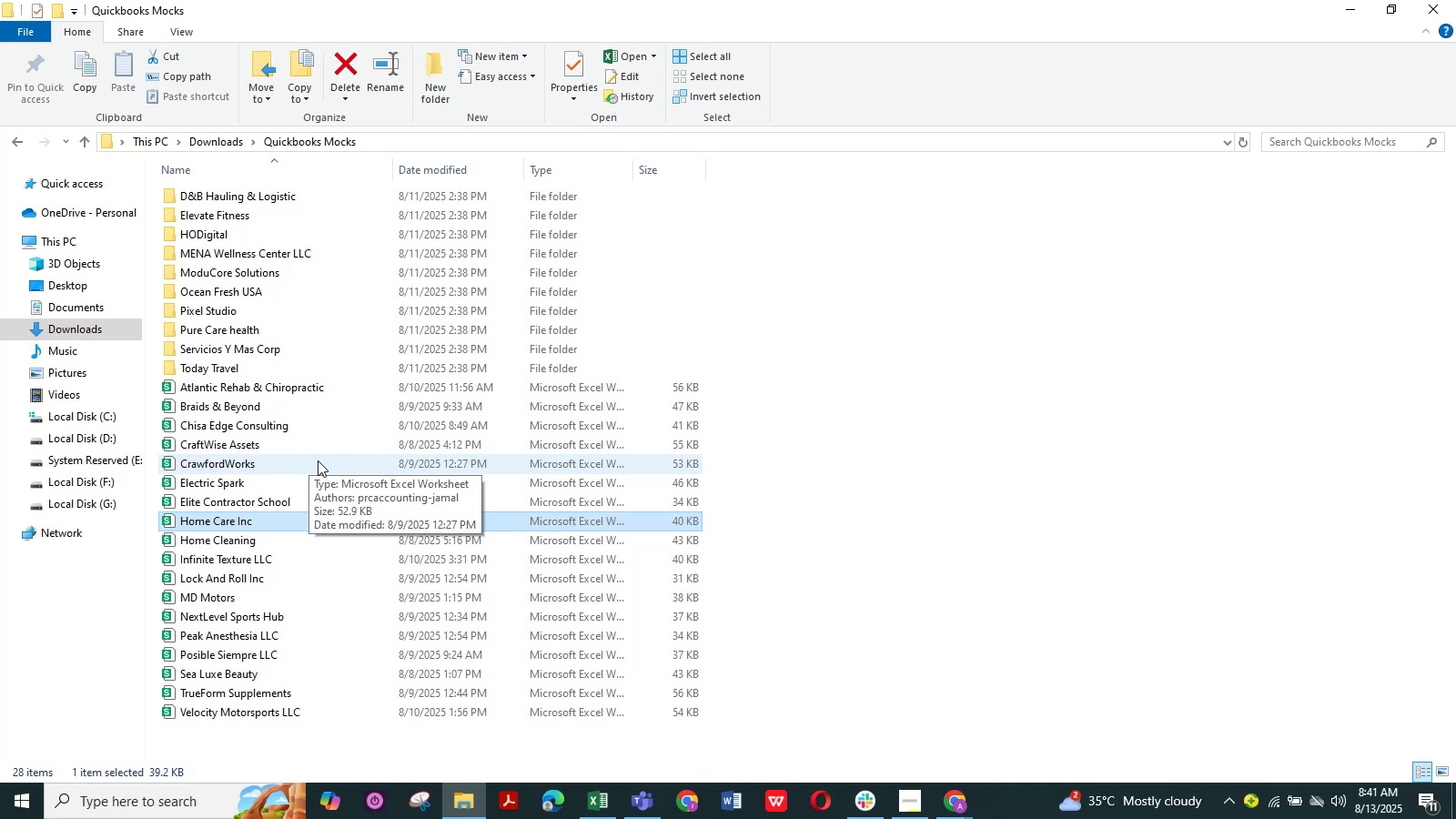 
wait(16.3)
 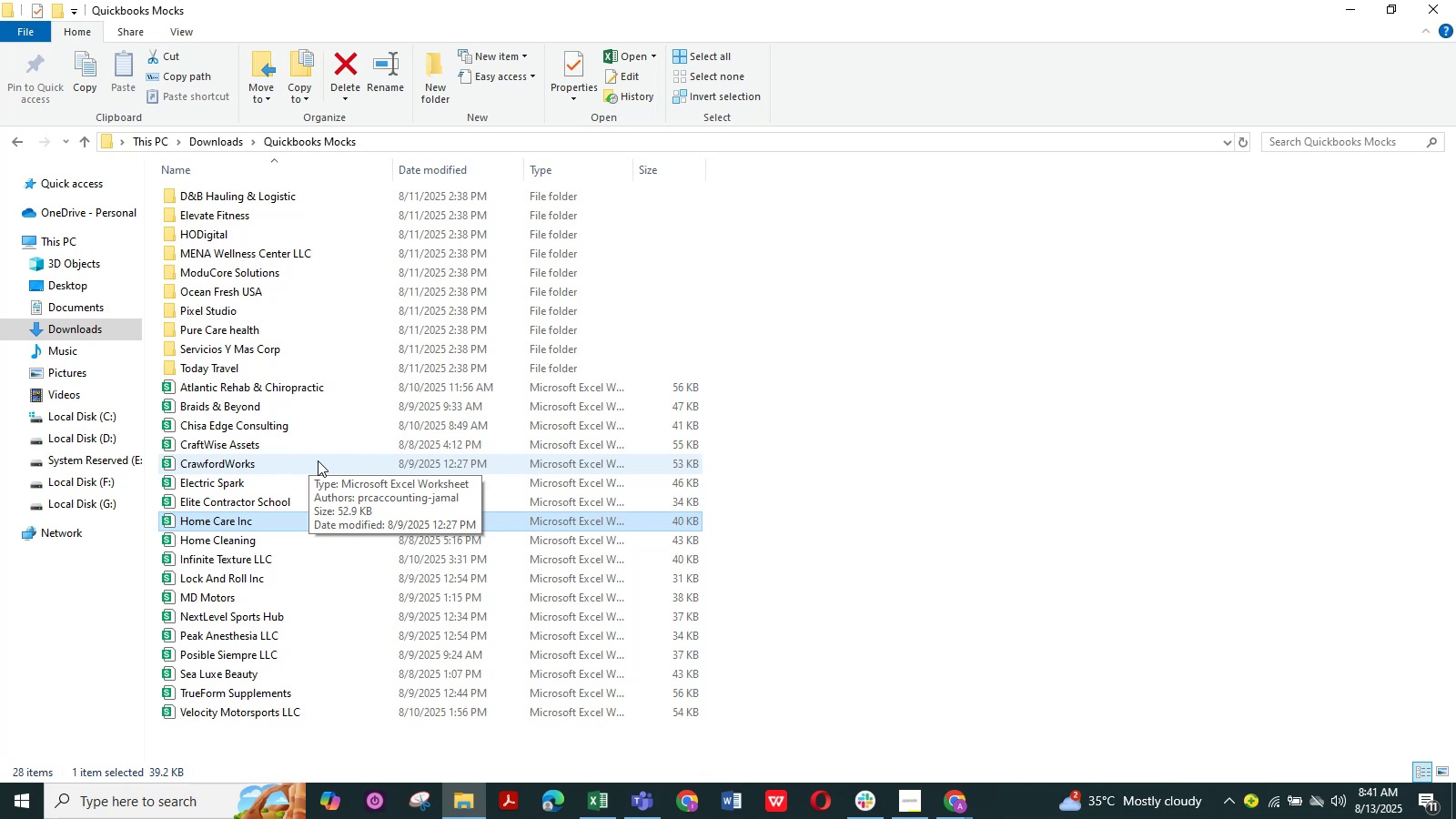 
mouse_move([420, 671])
 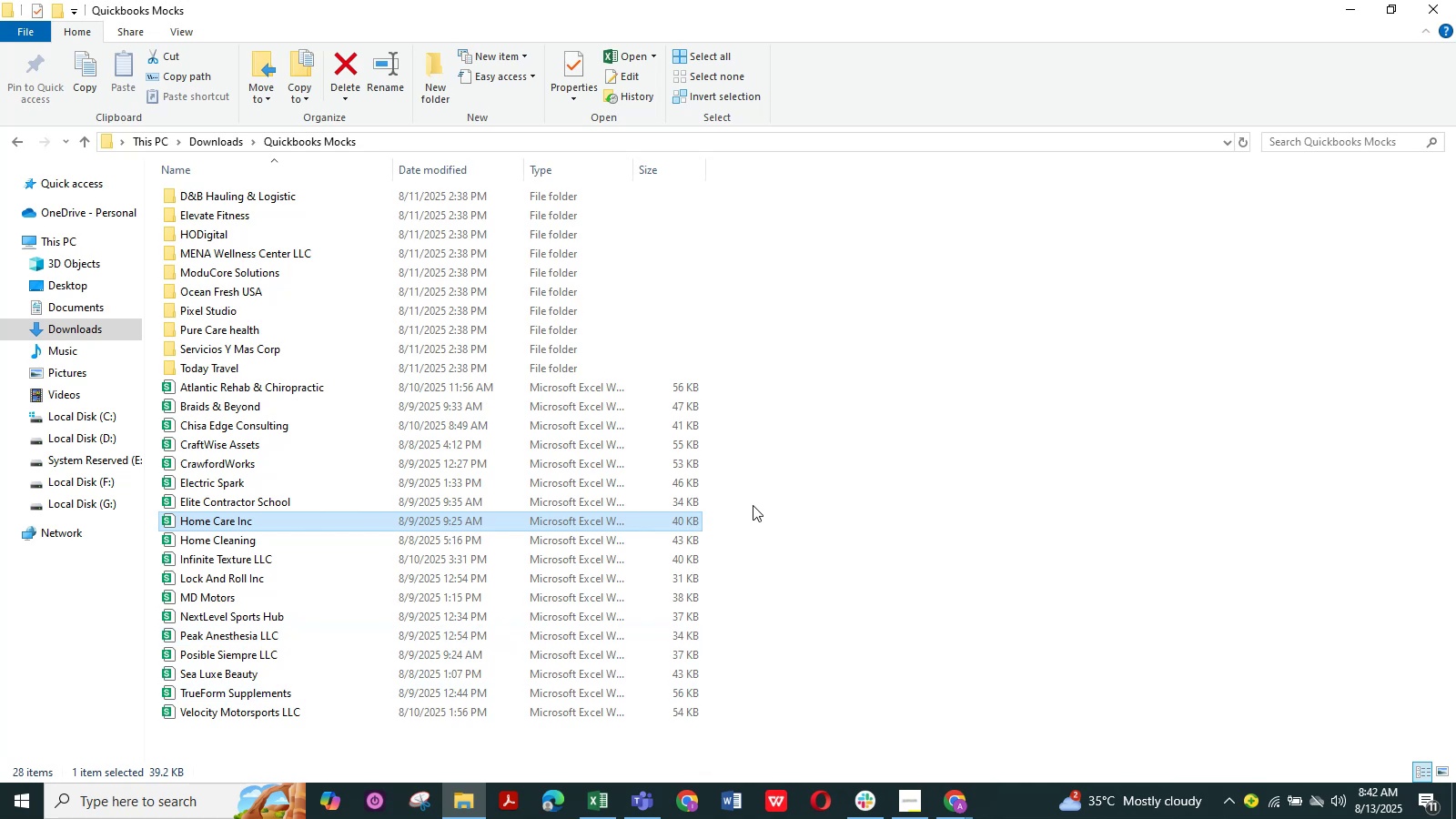 
wait(14.36)
 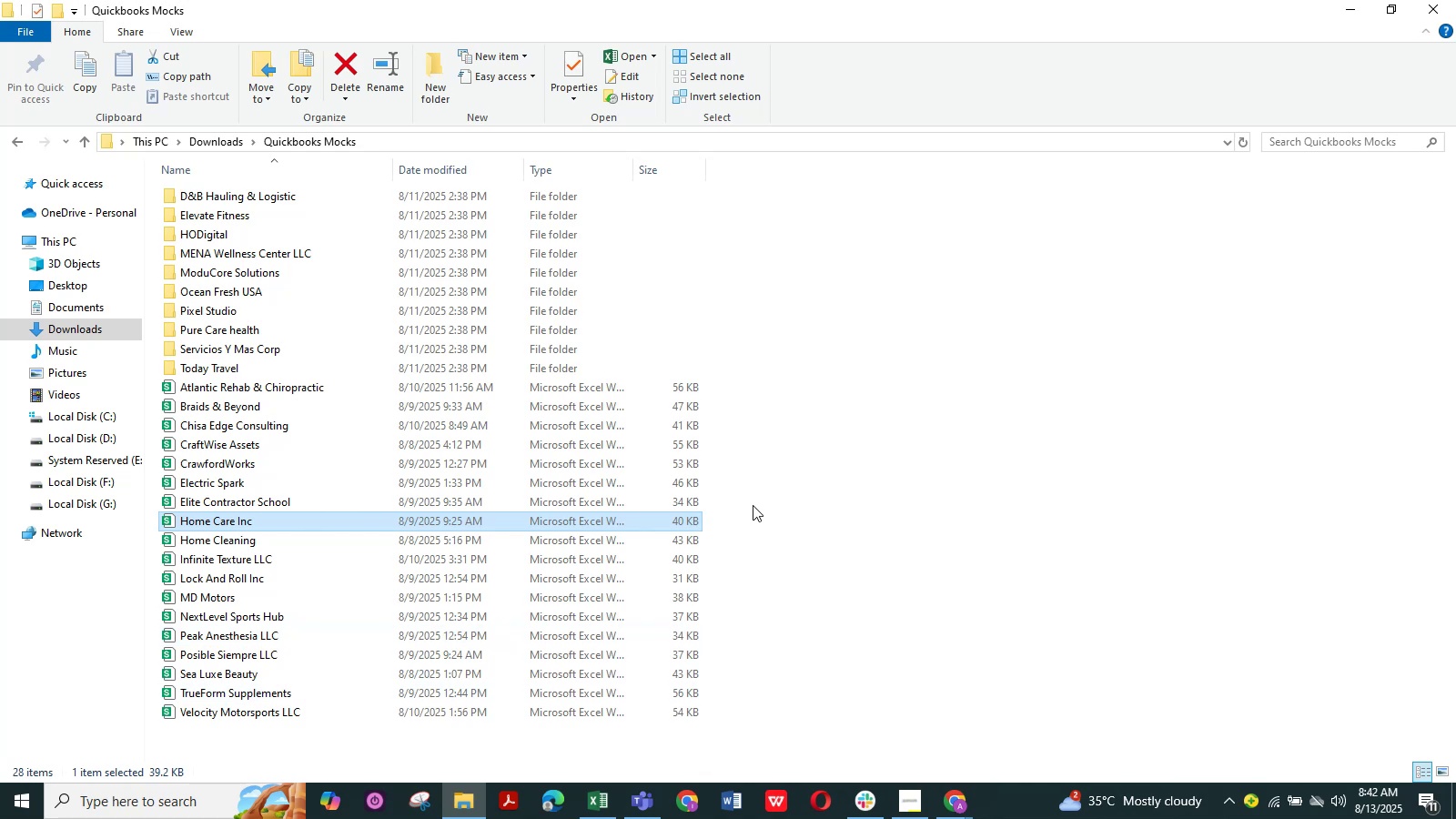 
left_click([1346, 6])
 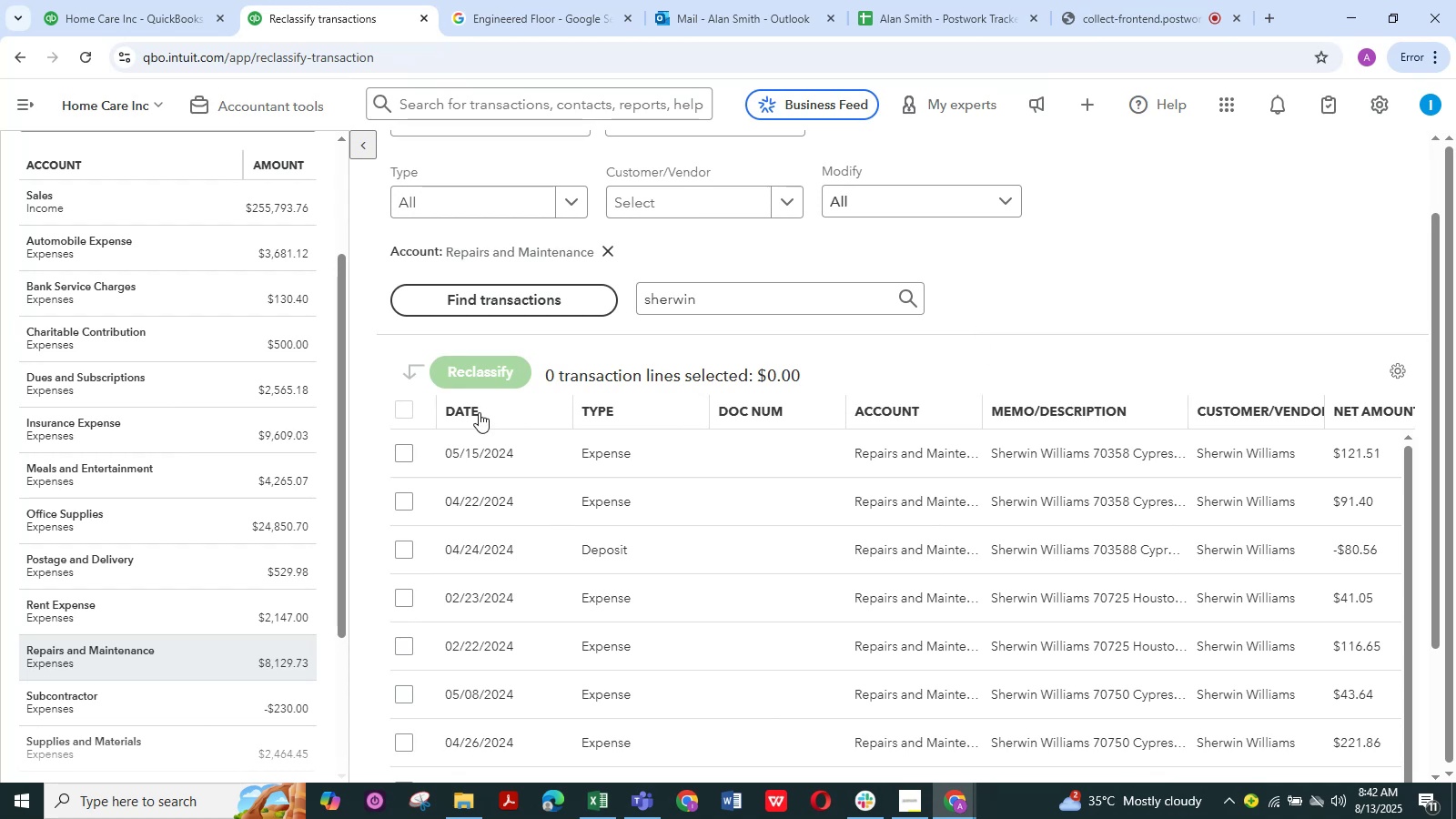 
left_click([404, 411])
 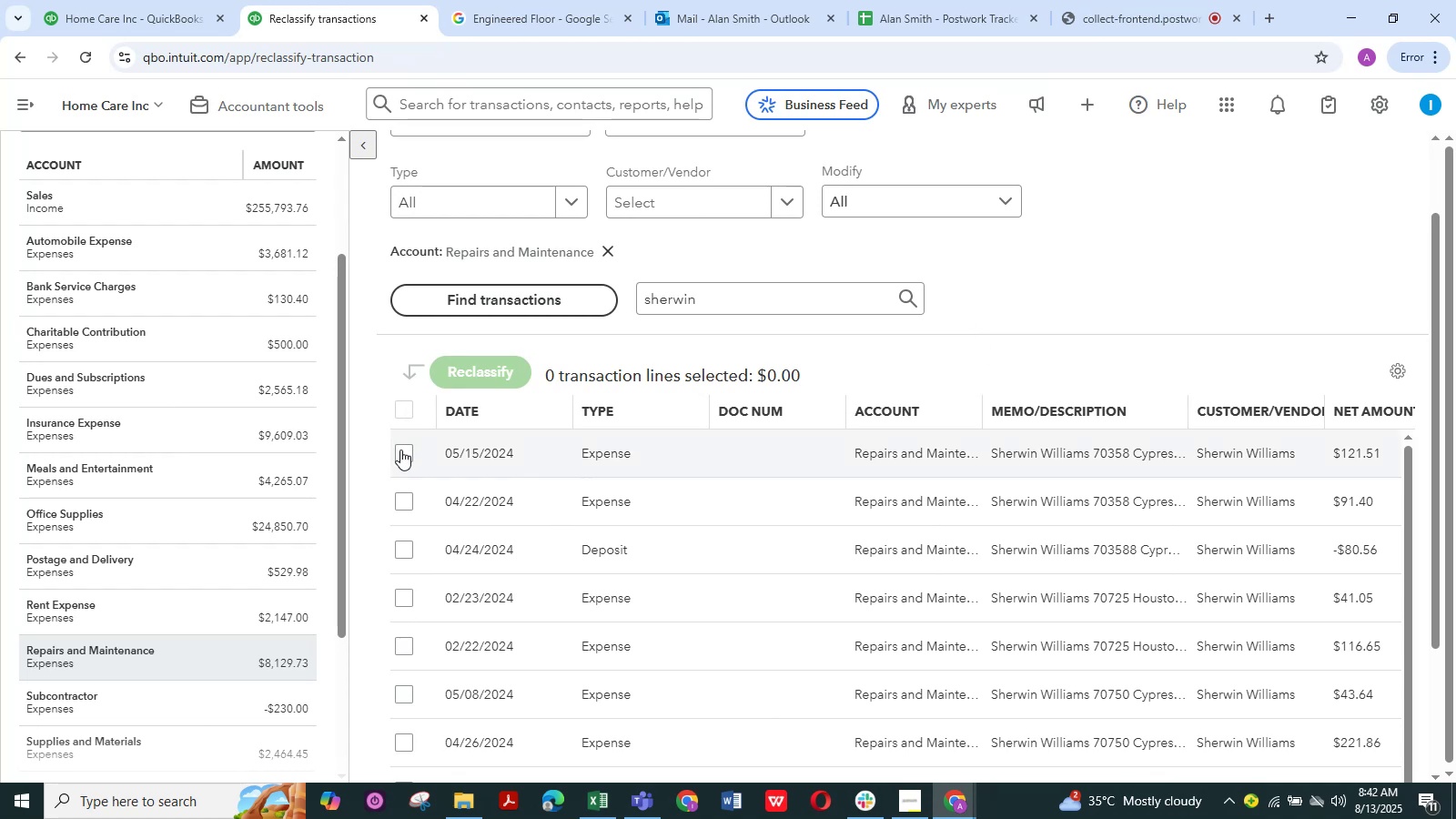 
left_click([401, 450])
 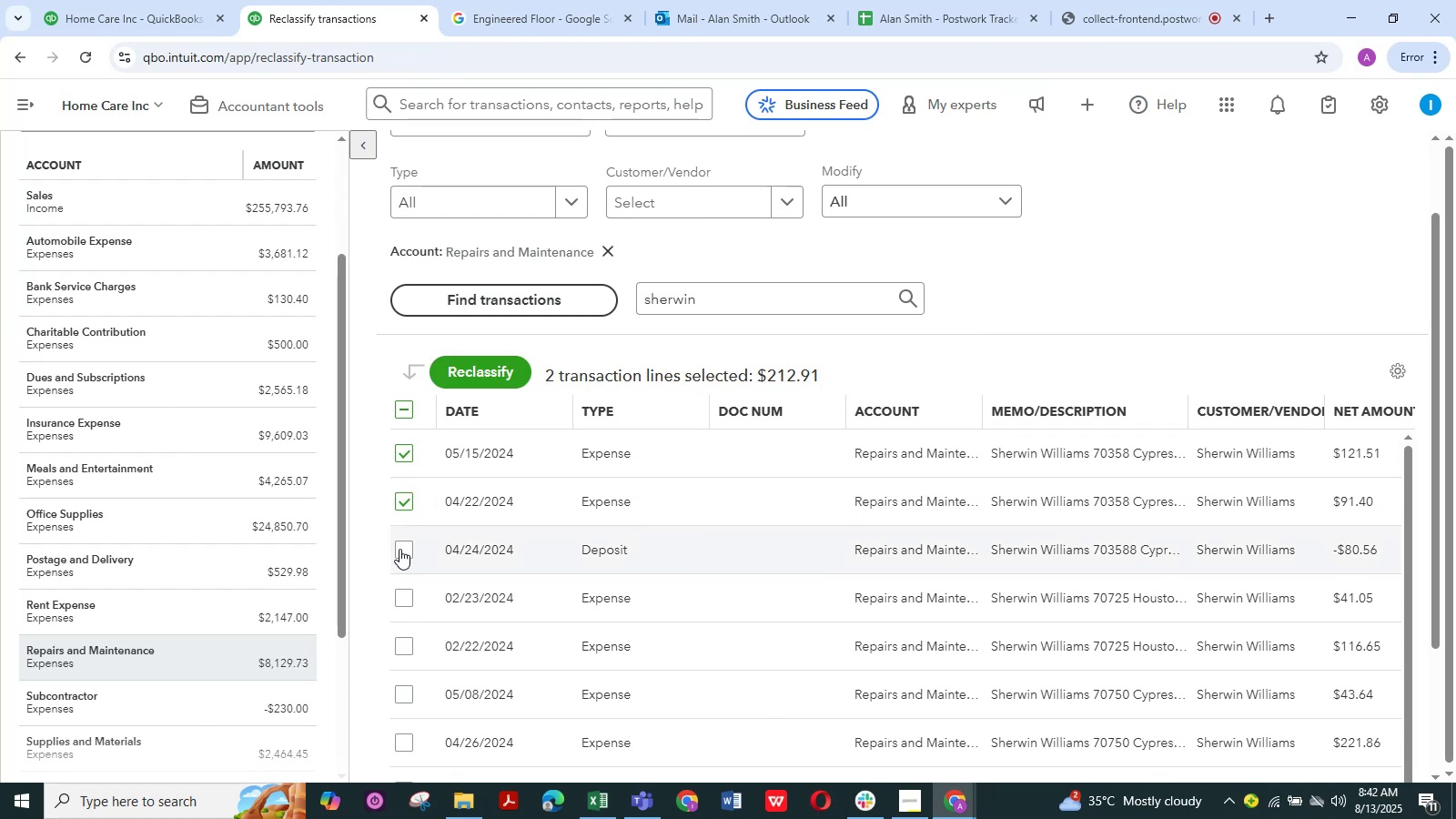 
double_click([398, 561])
 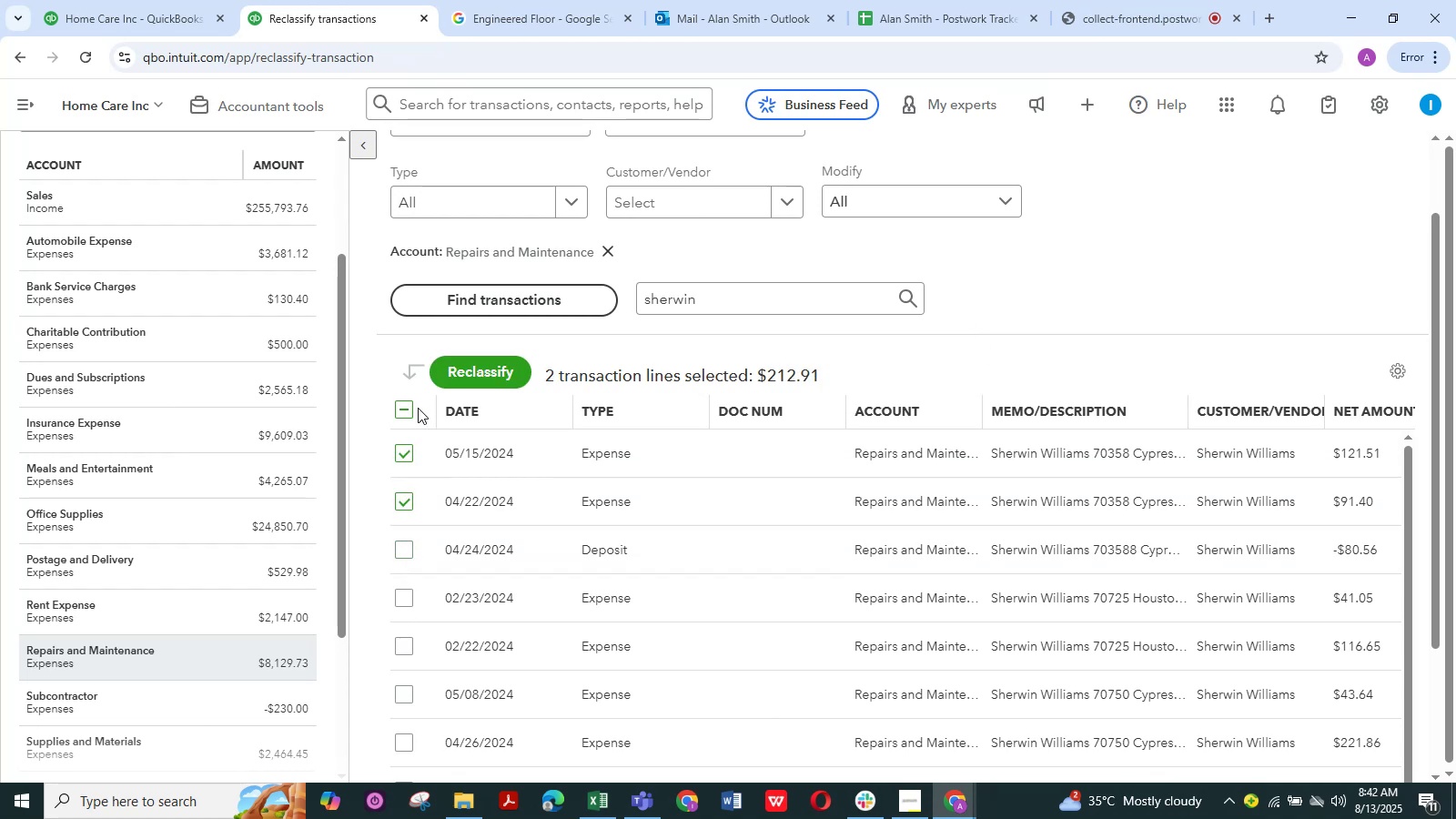 
left_click([406, 410])
 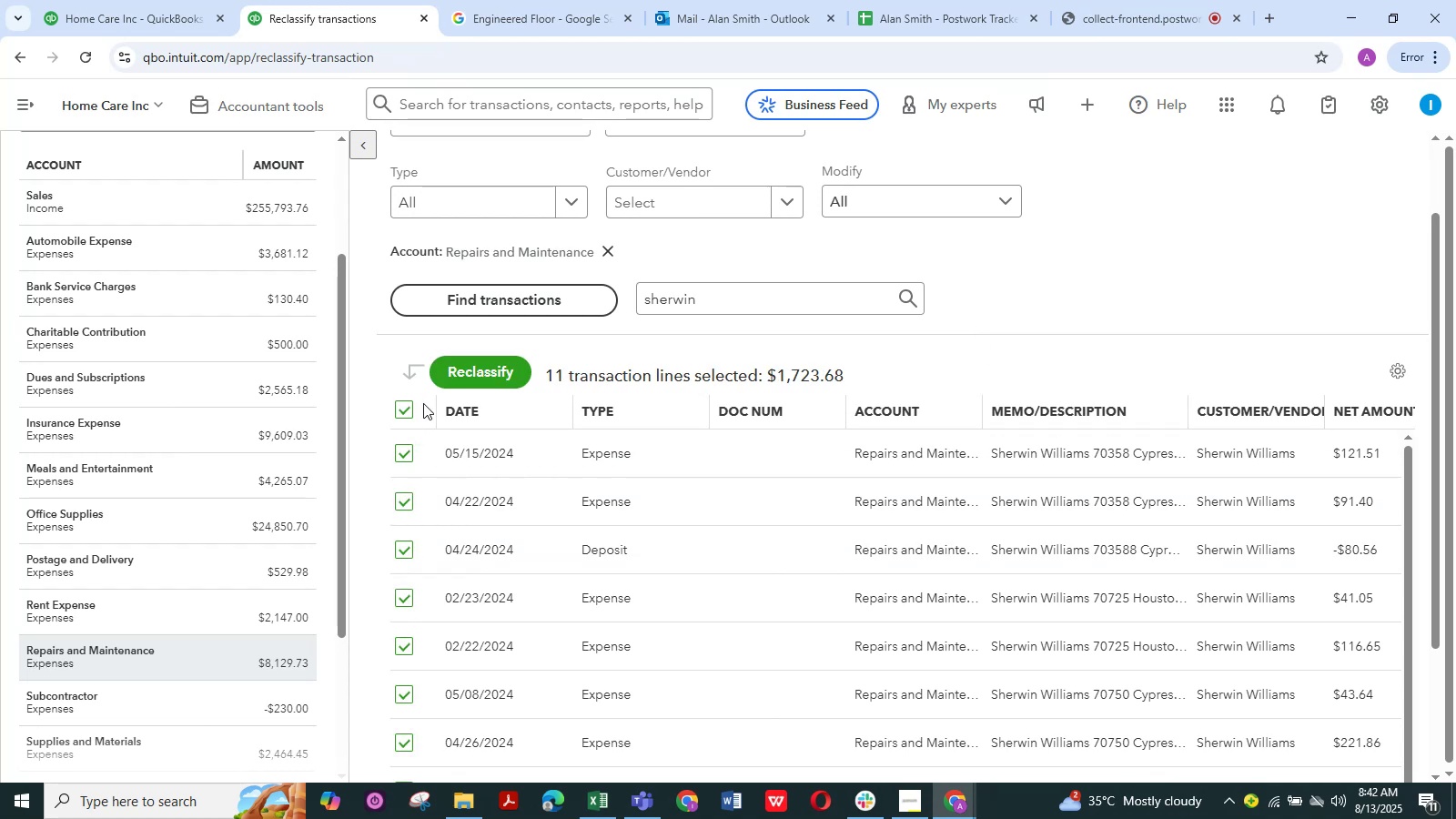 
left_click([518, 368])
 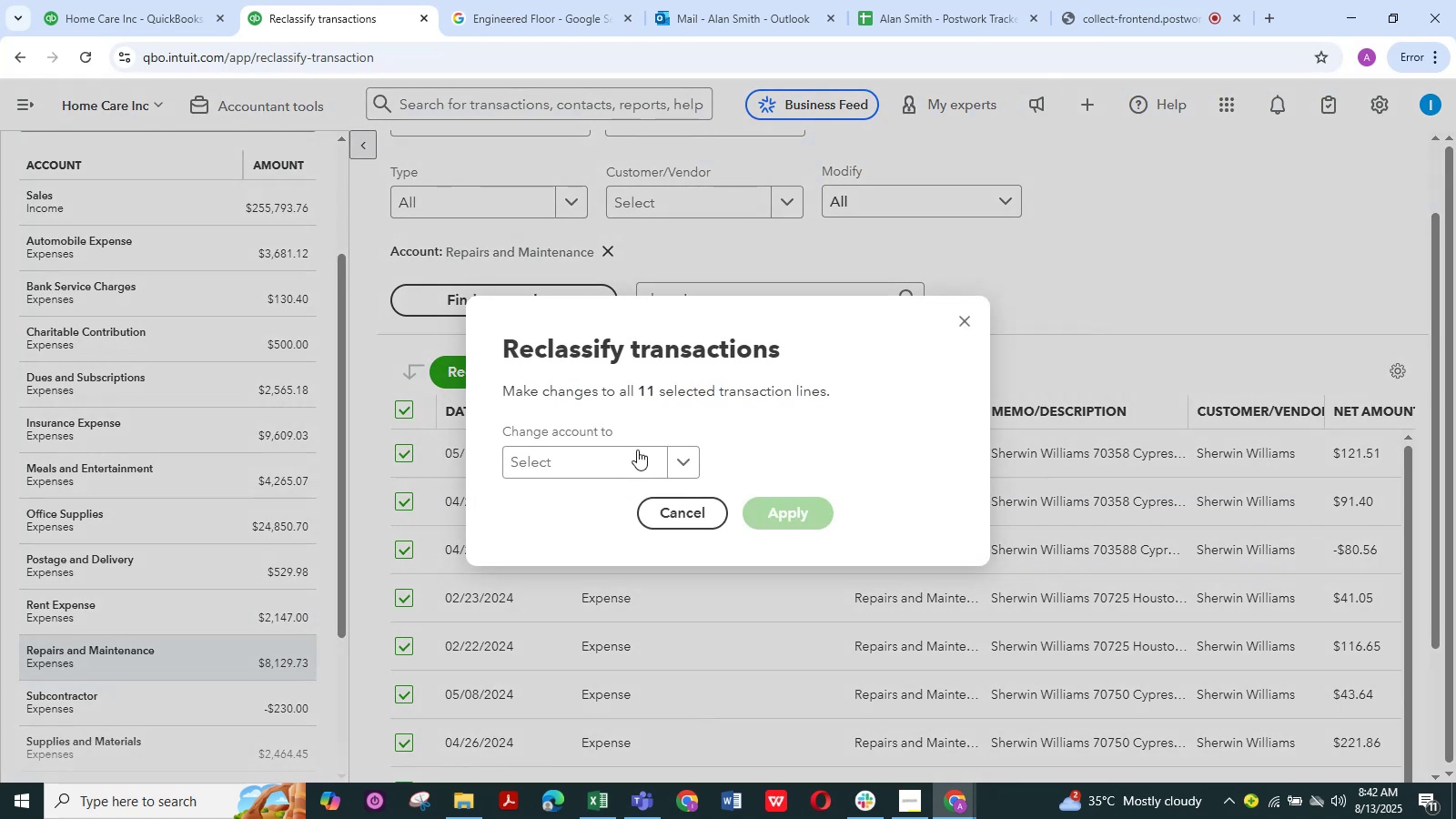 
left_click([620, 457])
 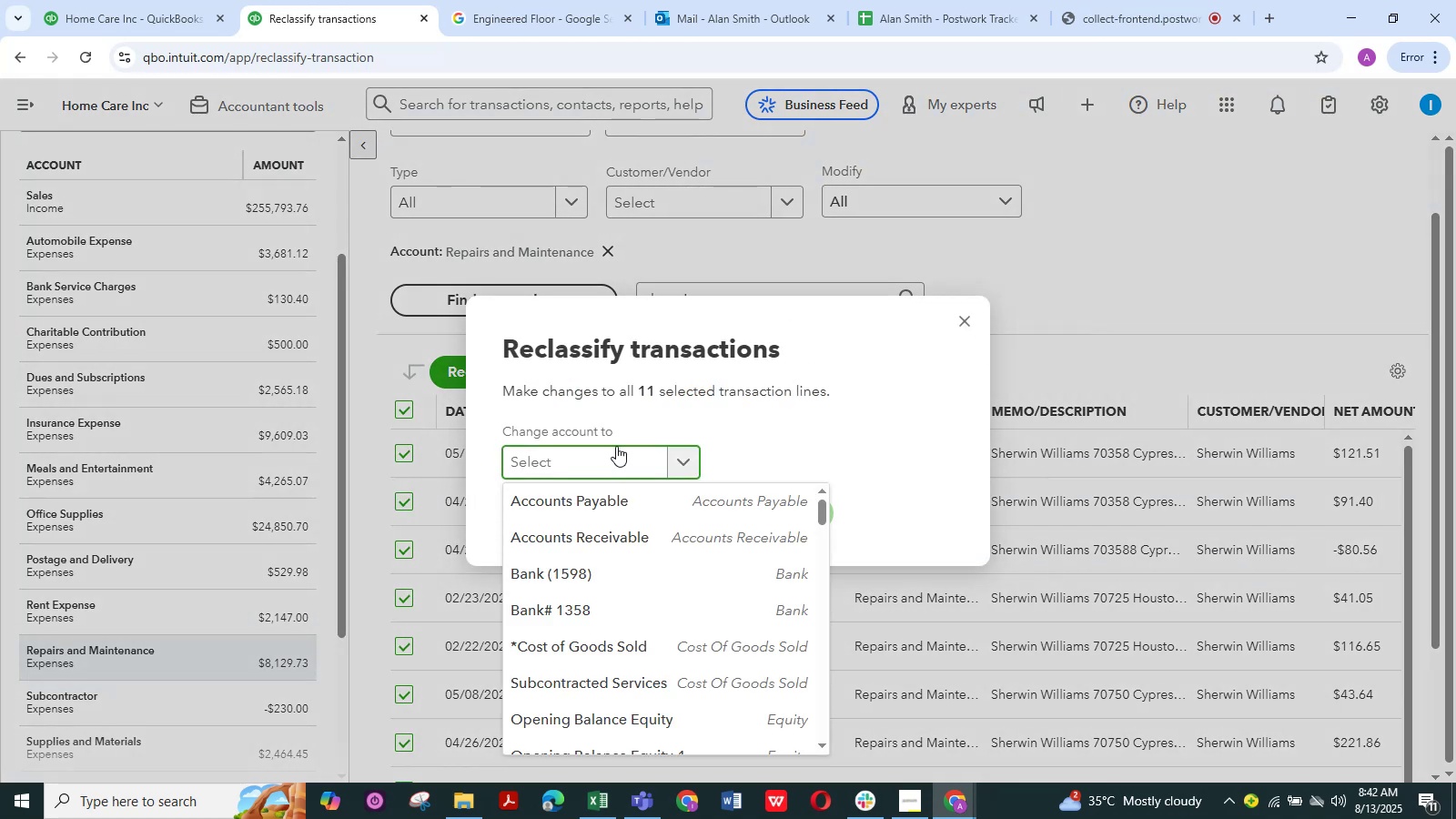 
type(share)
key(Backspace)
key(Backspace)
key(Backspace)
key(Backspace)
key(Backspace)
 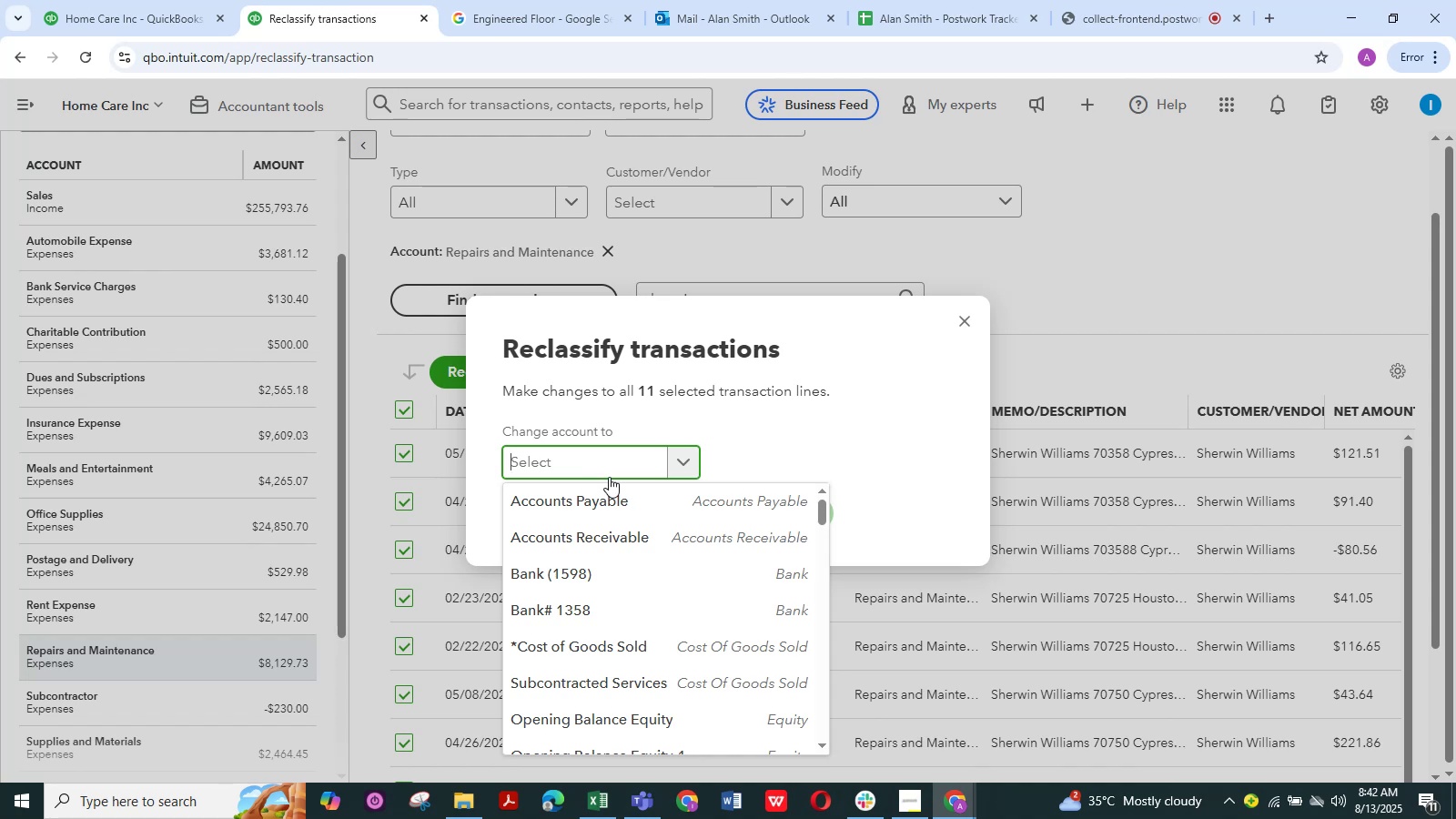 
wait(15.61)
 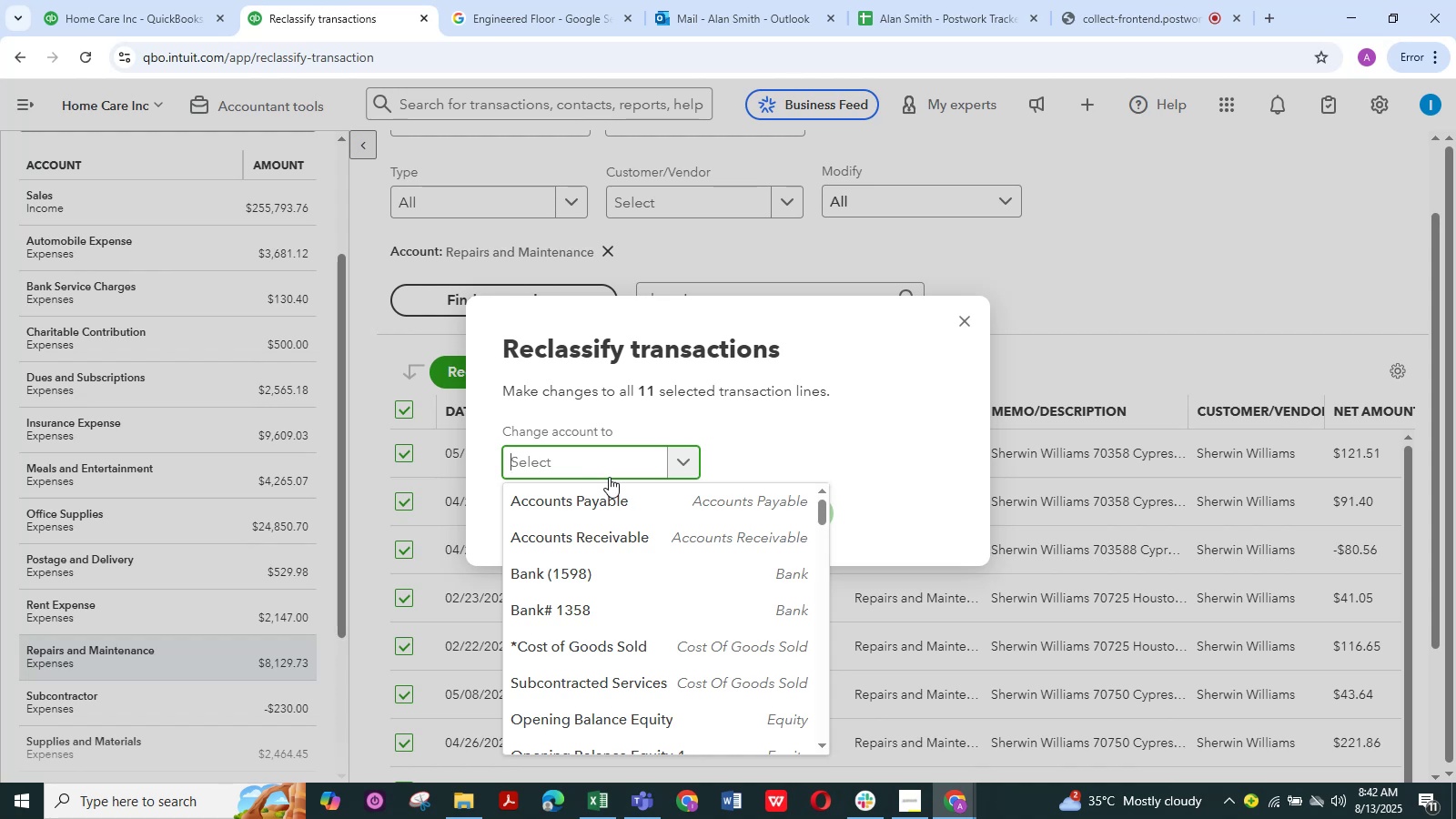 
type(off)
 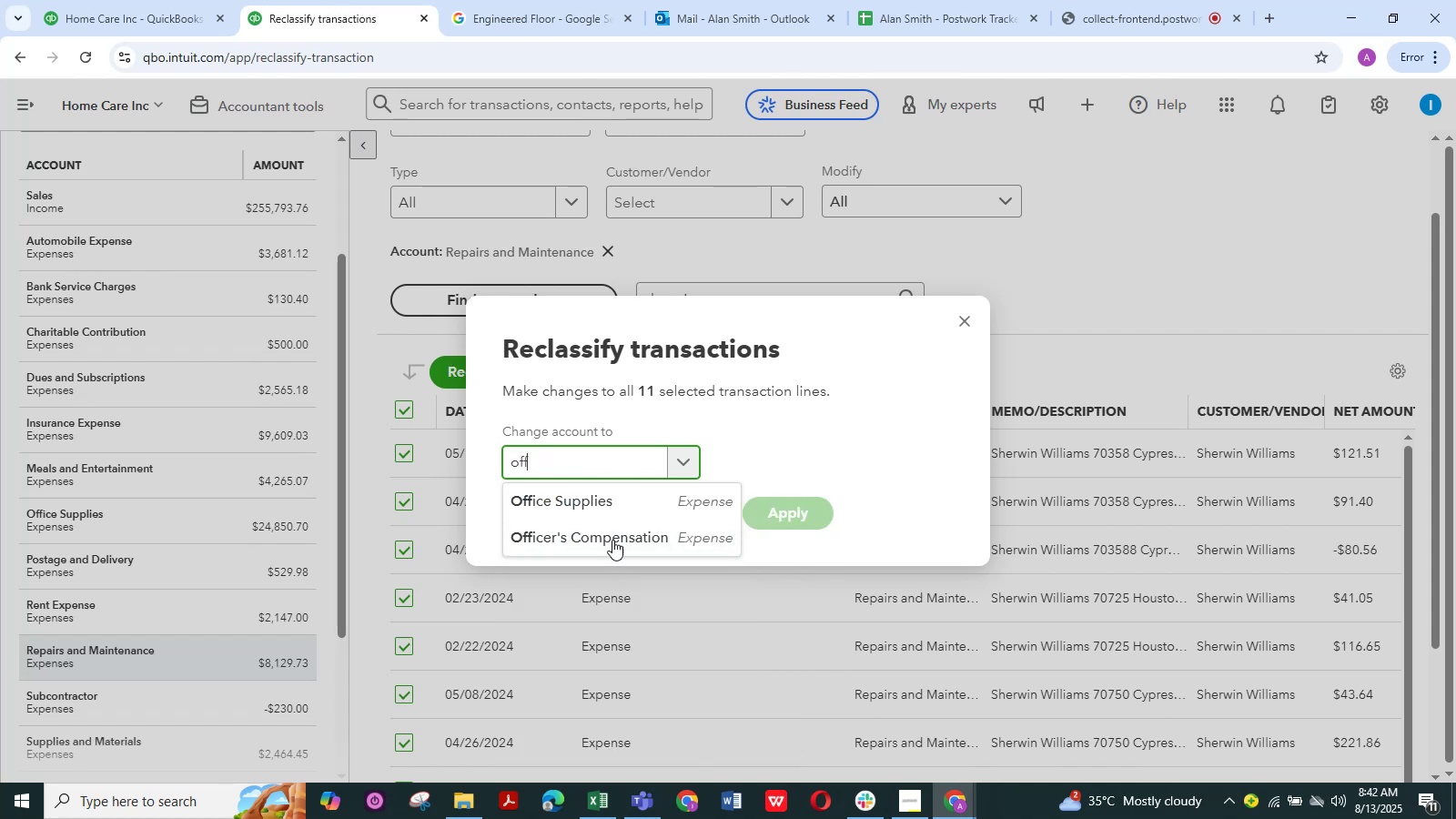 
left_click([622, 499])
 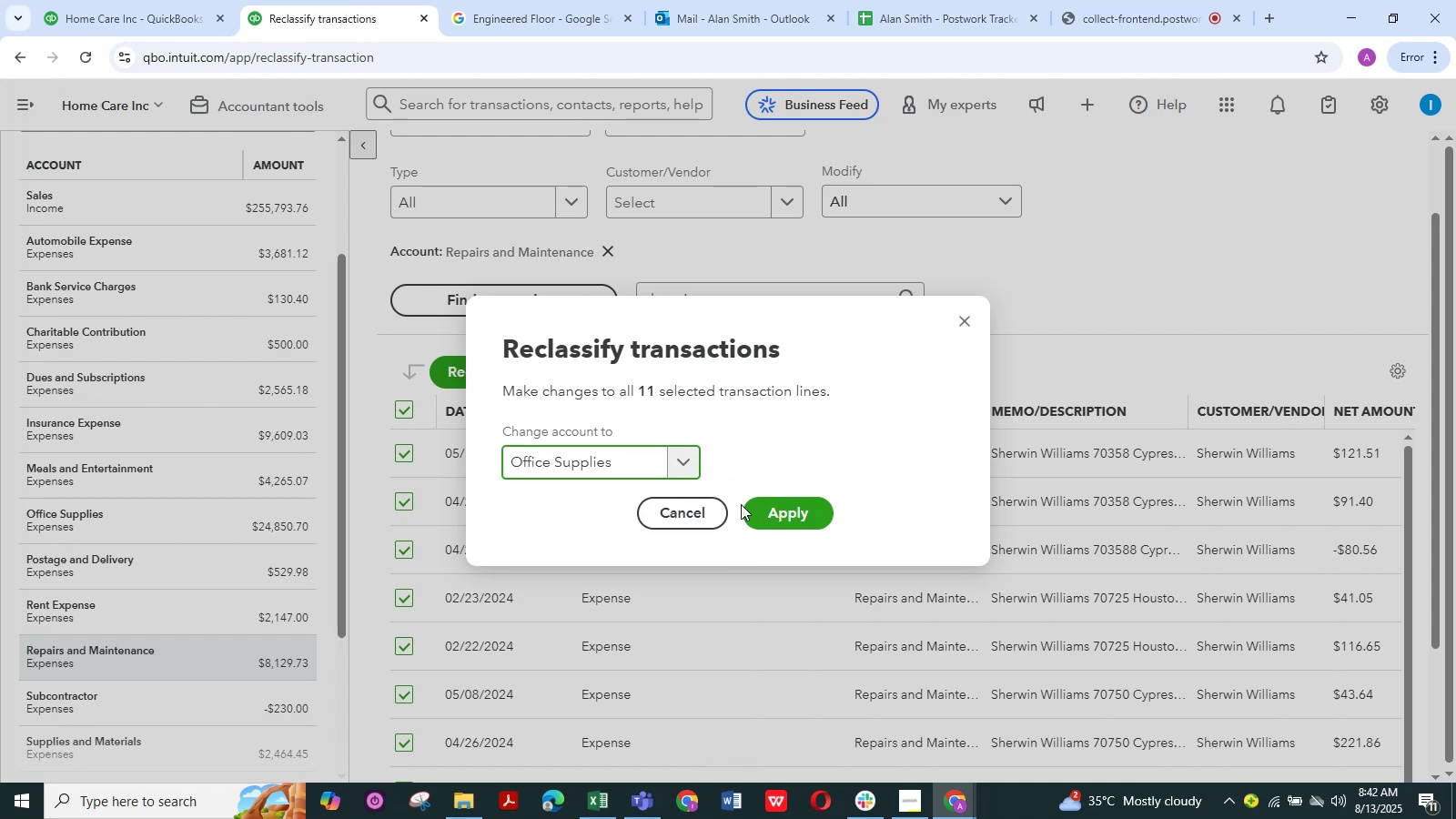 
left_click([771, 507])
 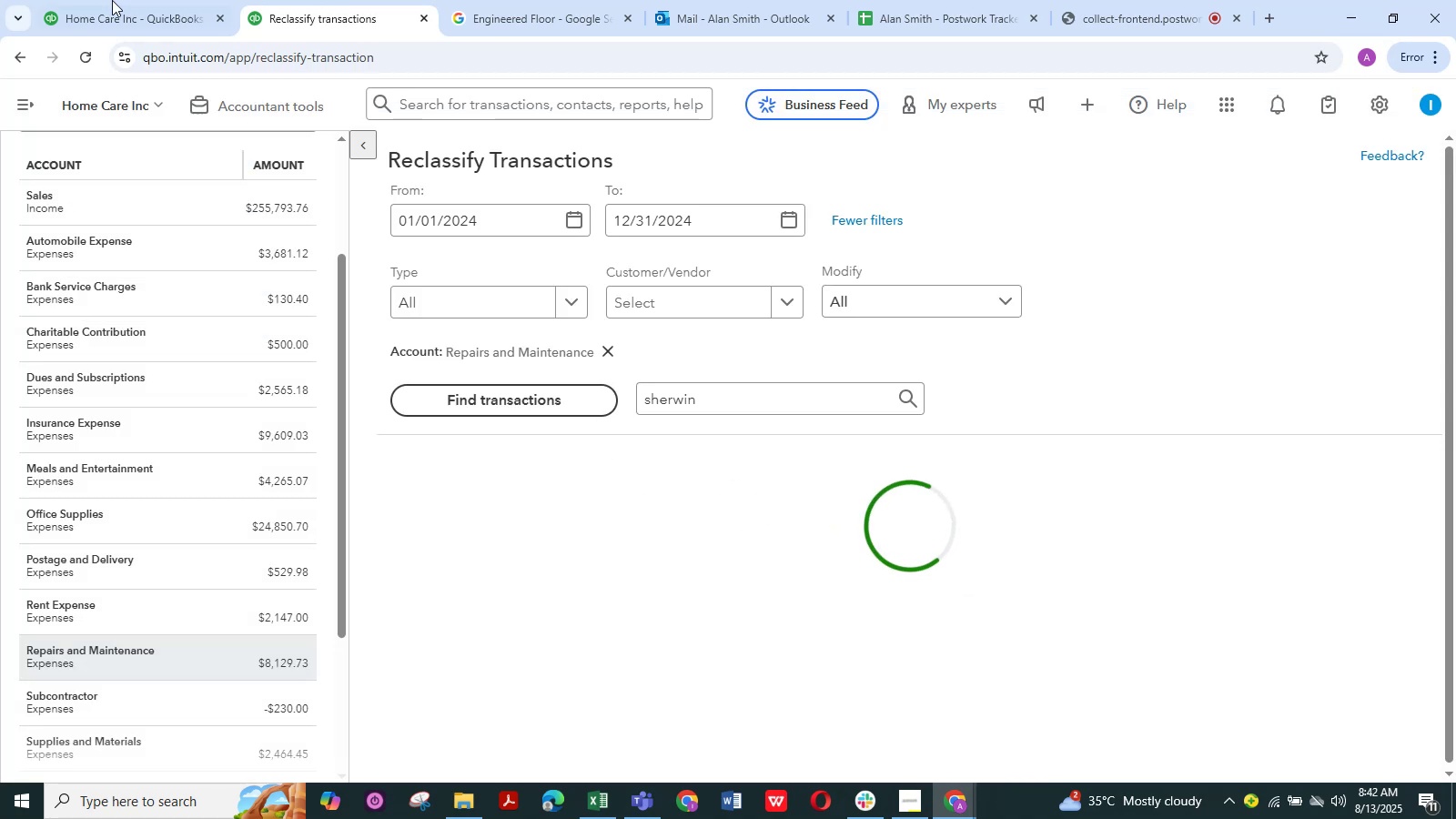 
left_click([91, 0])
 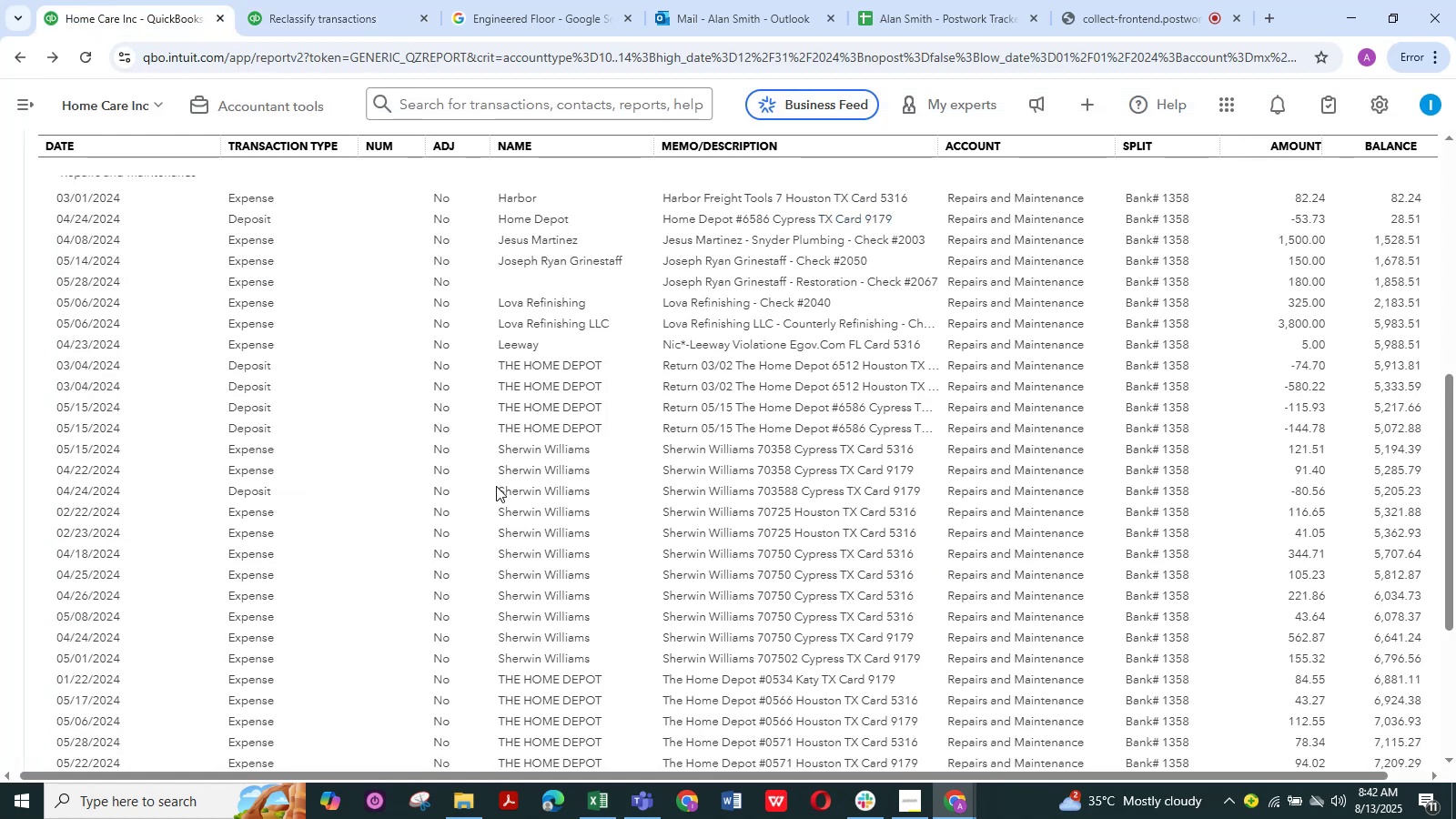 
scroll: coordinate [496, 486], scroll_direction: up, amount: 1.0
 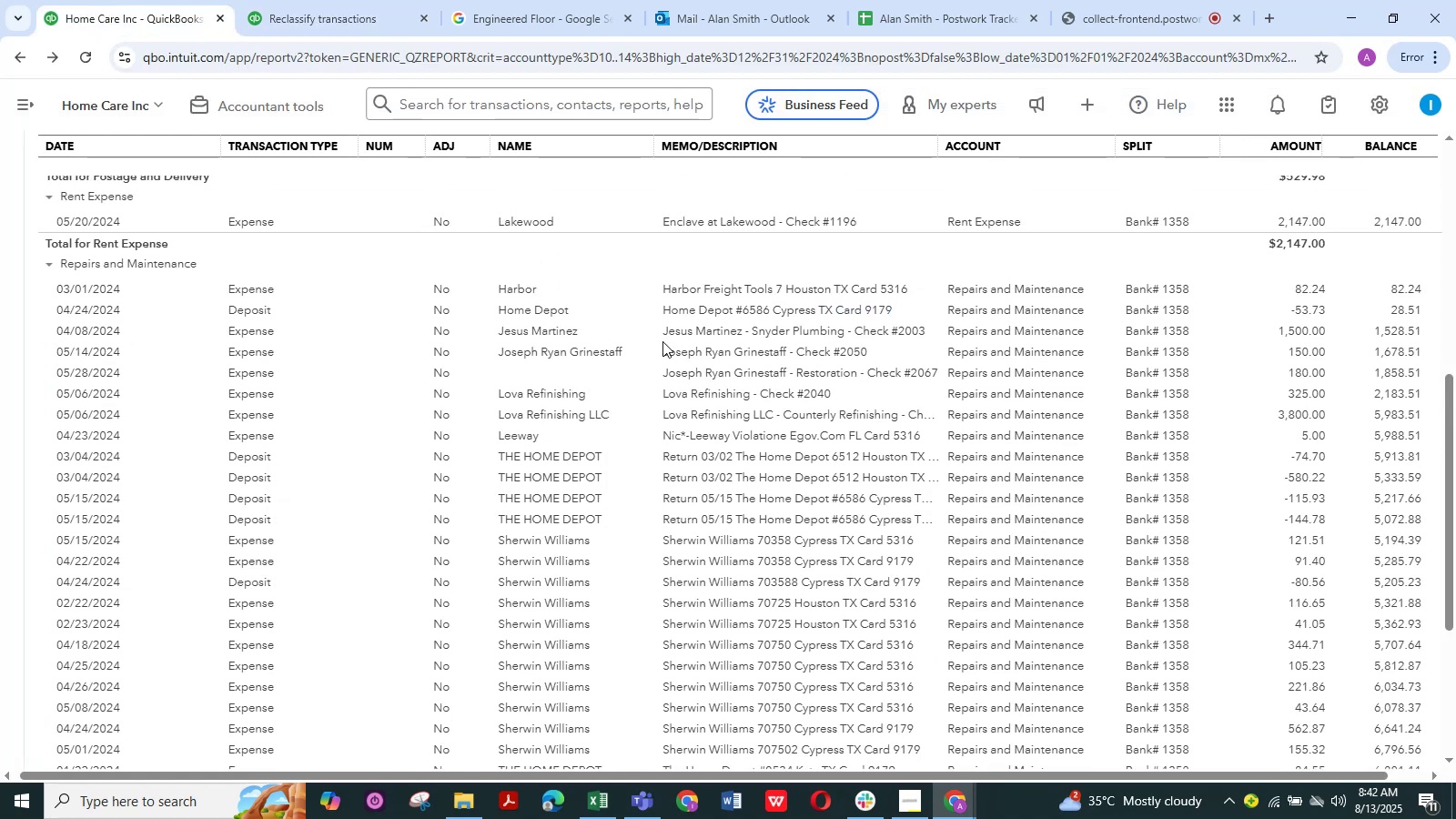 
left_click([362, 0])
 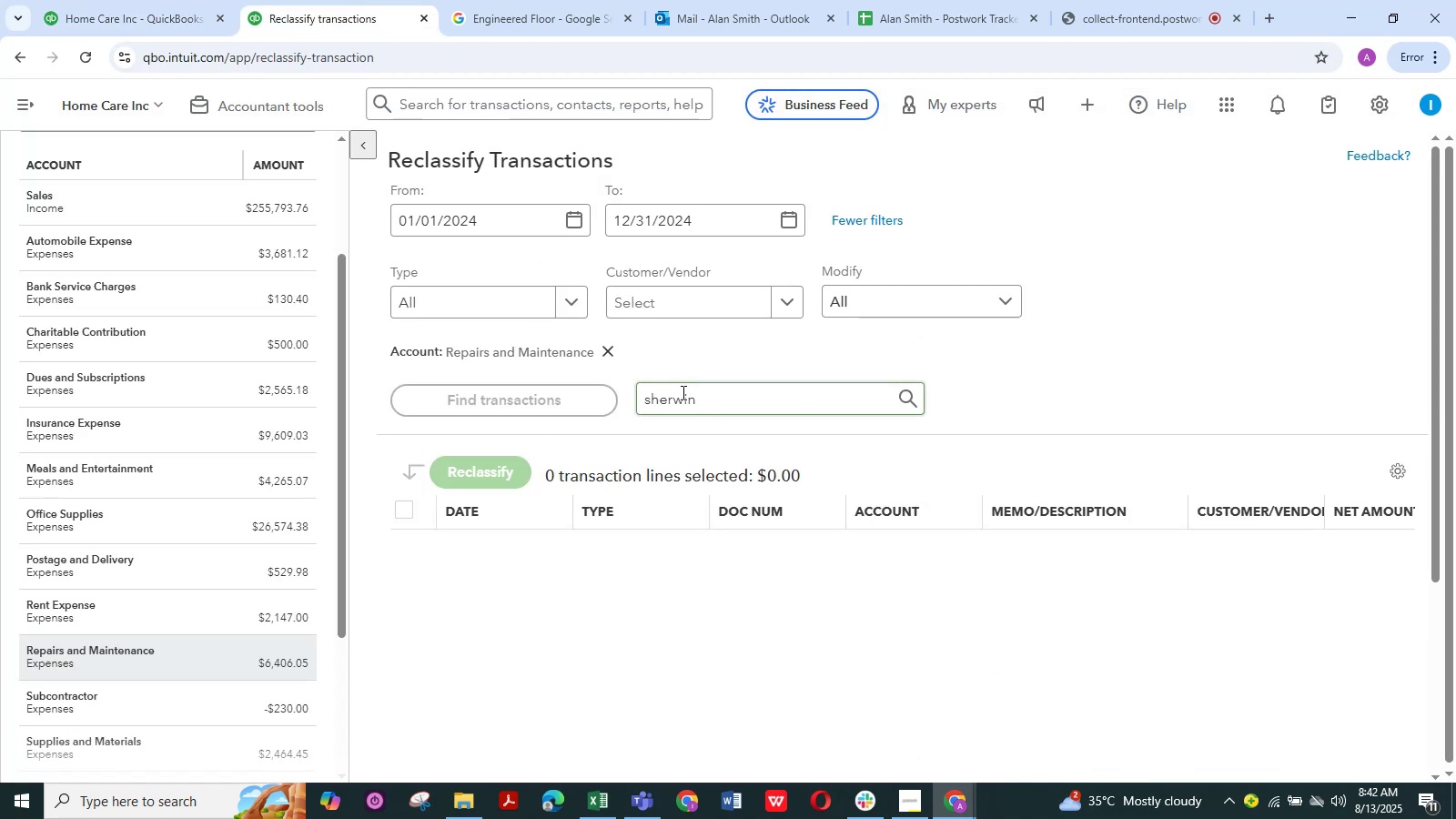 
left_click_drag(start_coordinate=[702, 390], to_coordinate=[532, 387])
 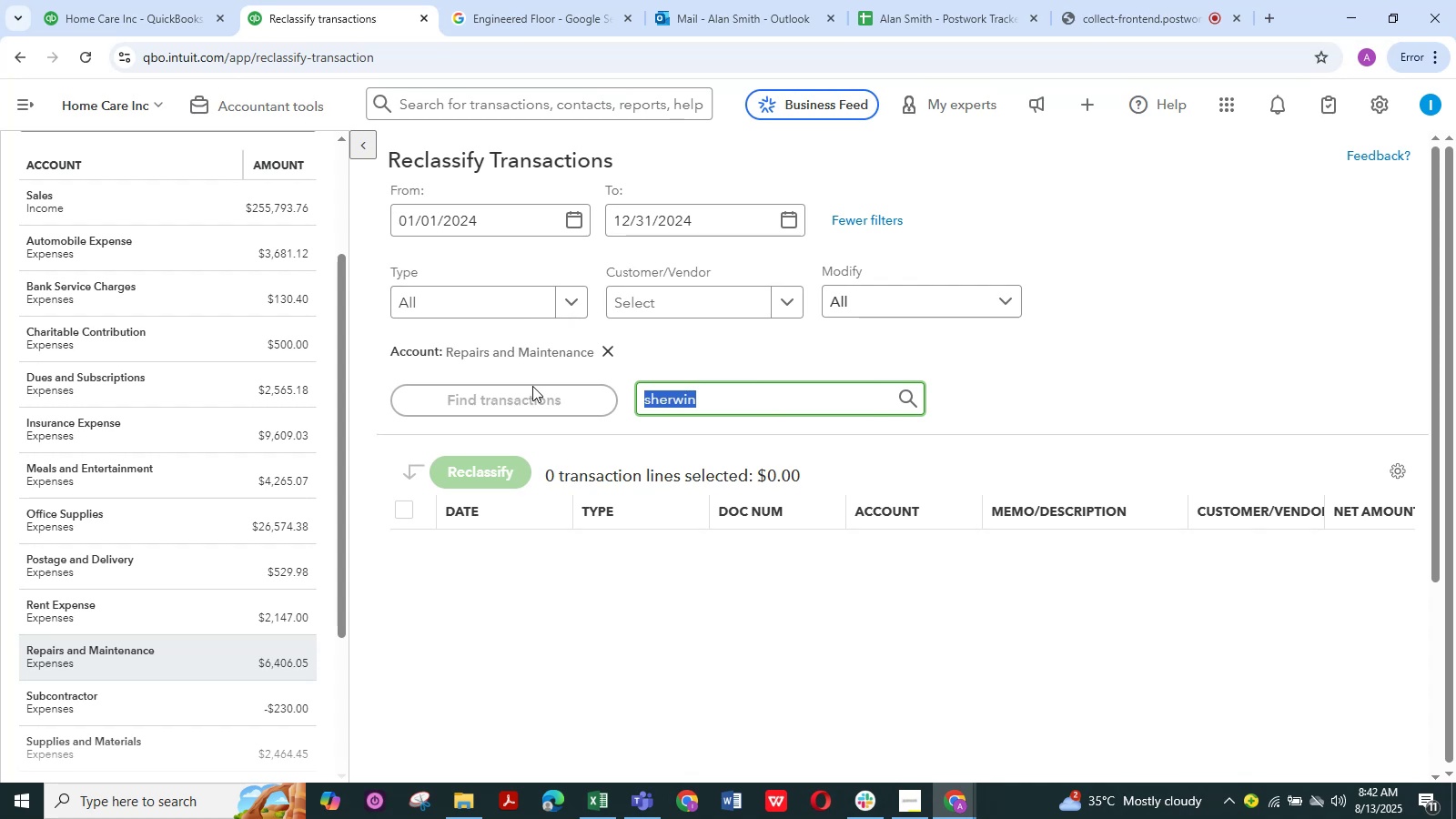 
type(harbor)
key(NumpadEnter)
 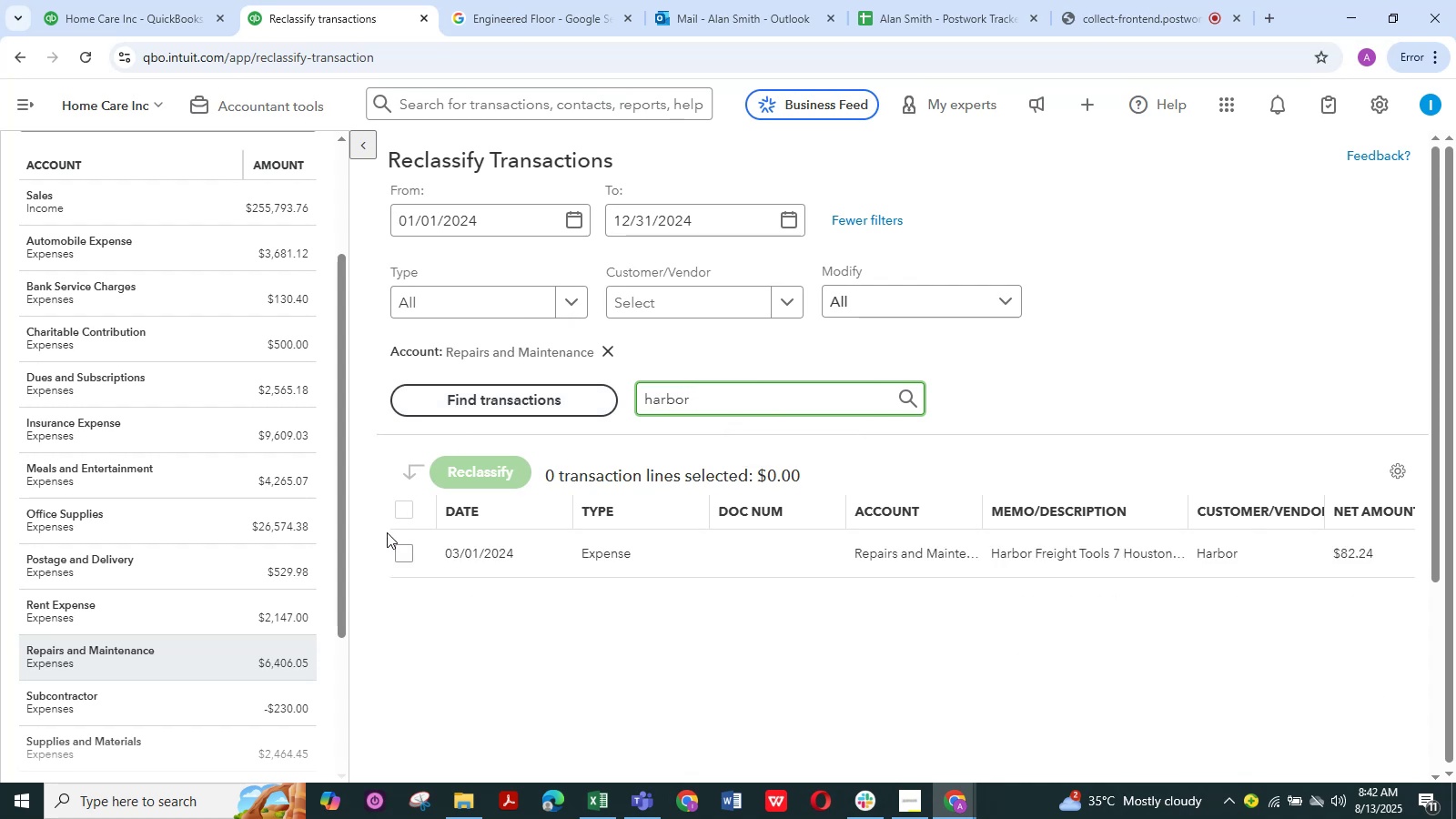 
left_click([401, 554])
 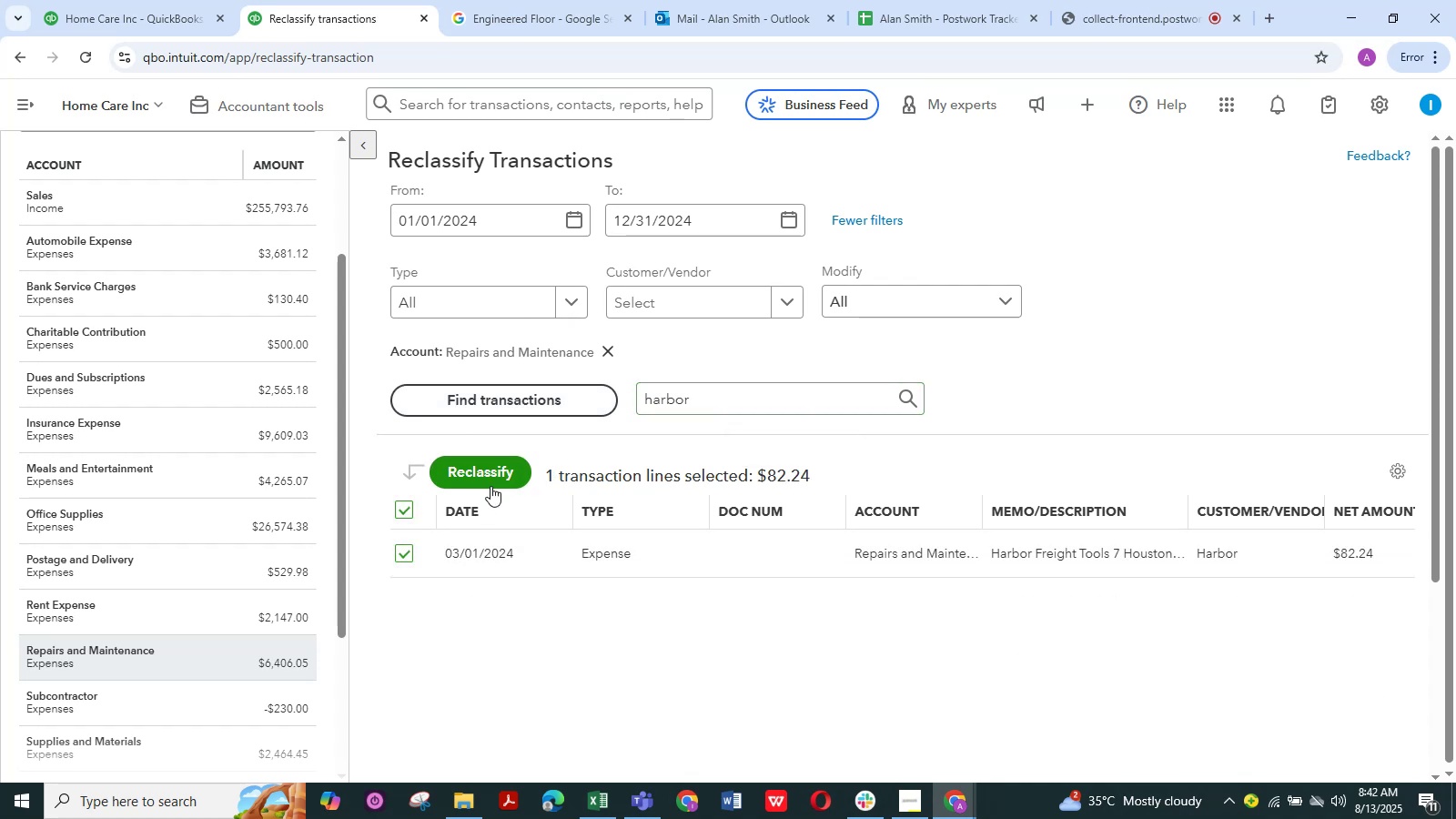 
left_click([490, 486])
 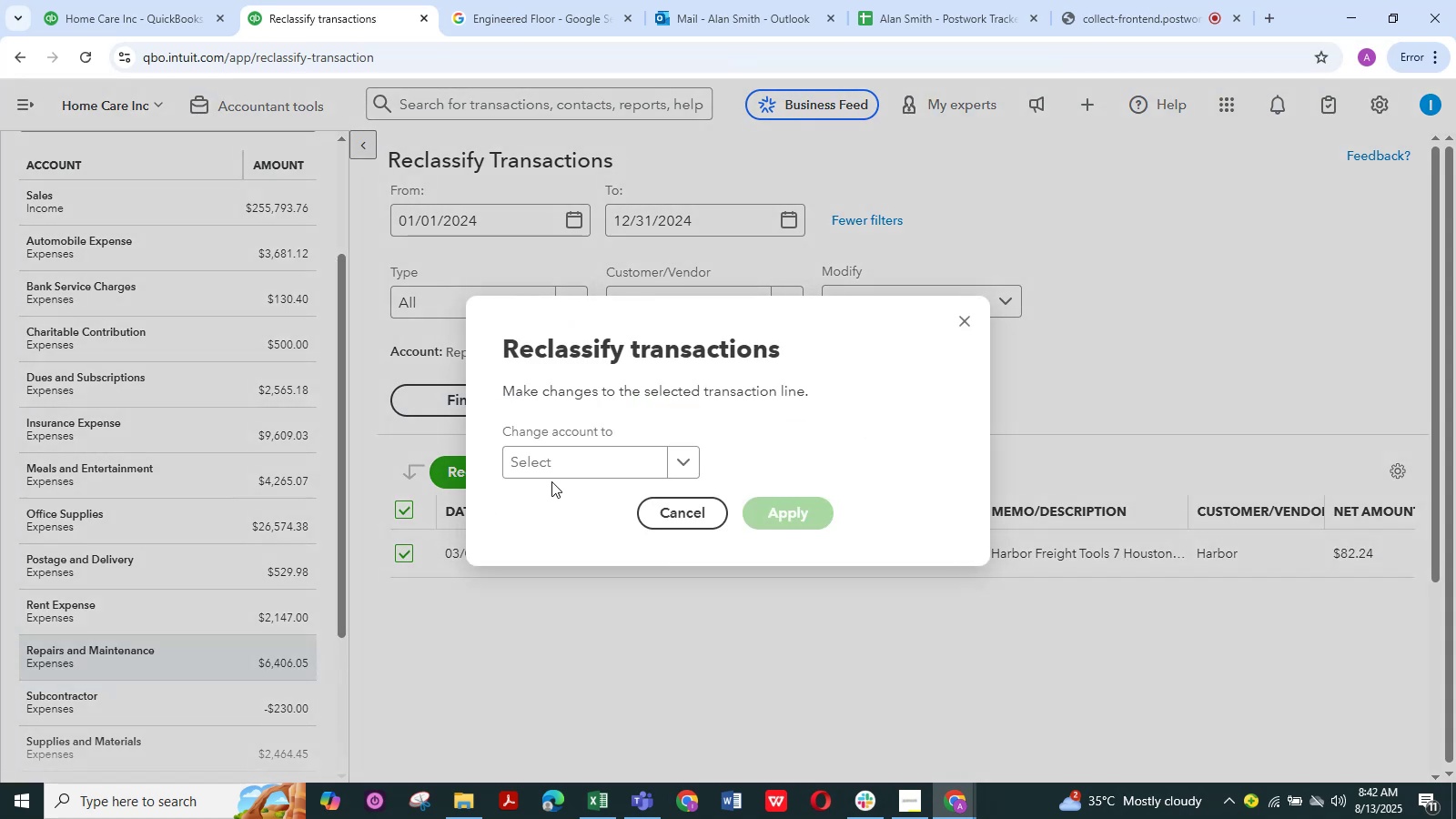 
left_click([567, 467])
 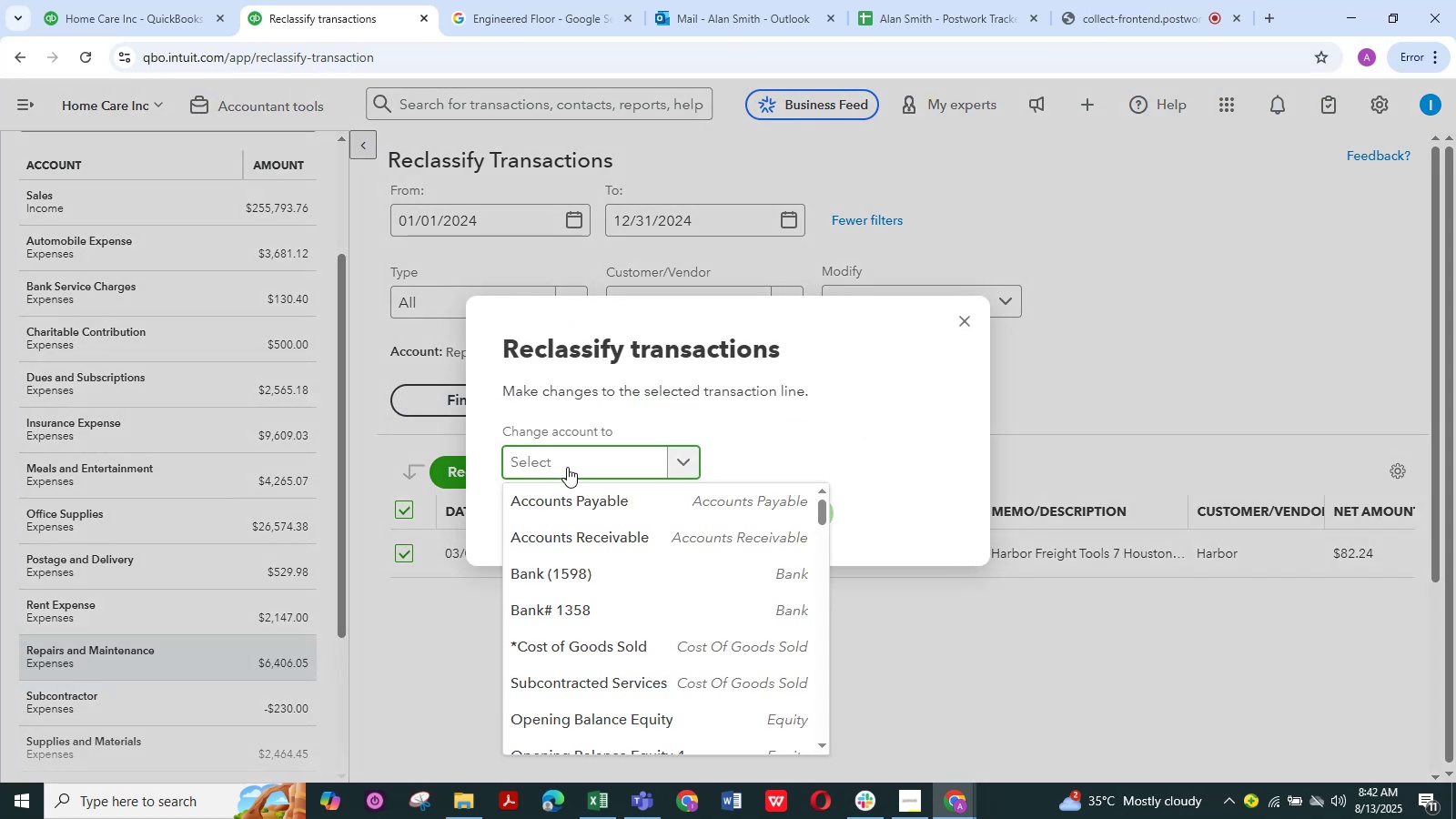 
type(office)
 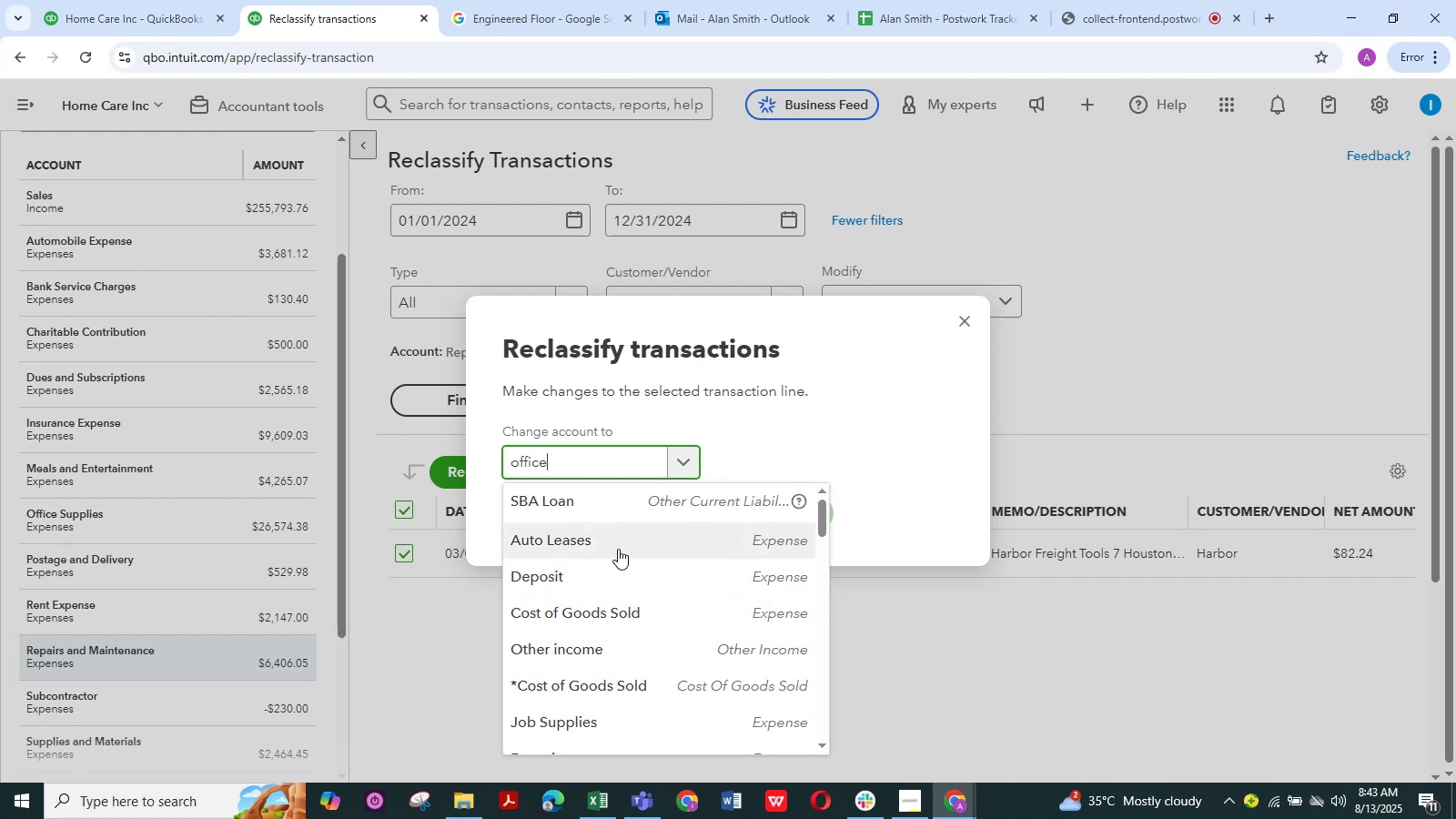 
scroll: coordinate [651, 662], scroll_direction: down, amount: 5.0
 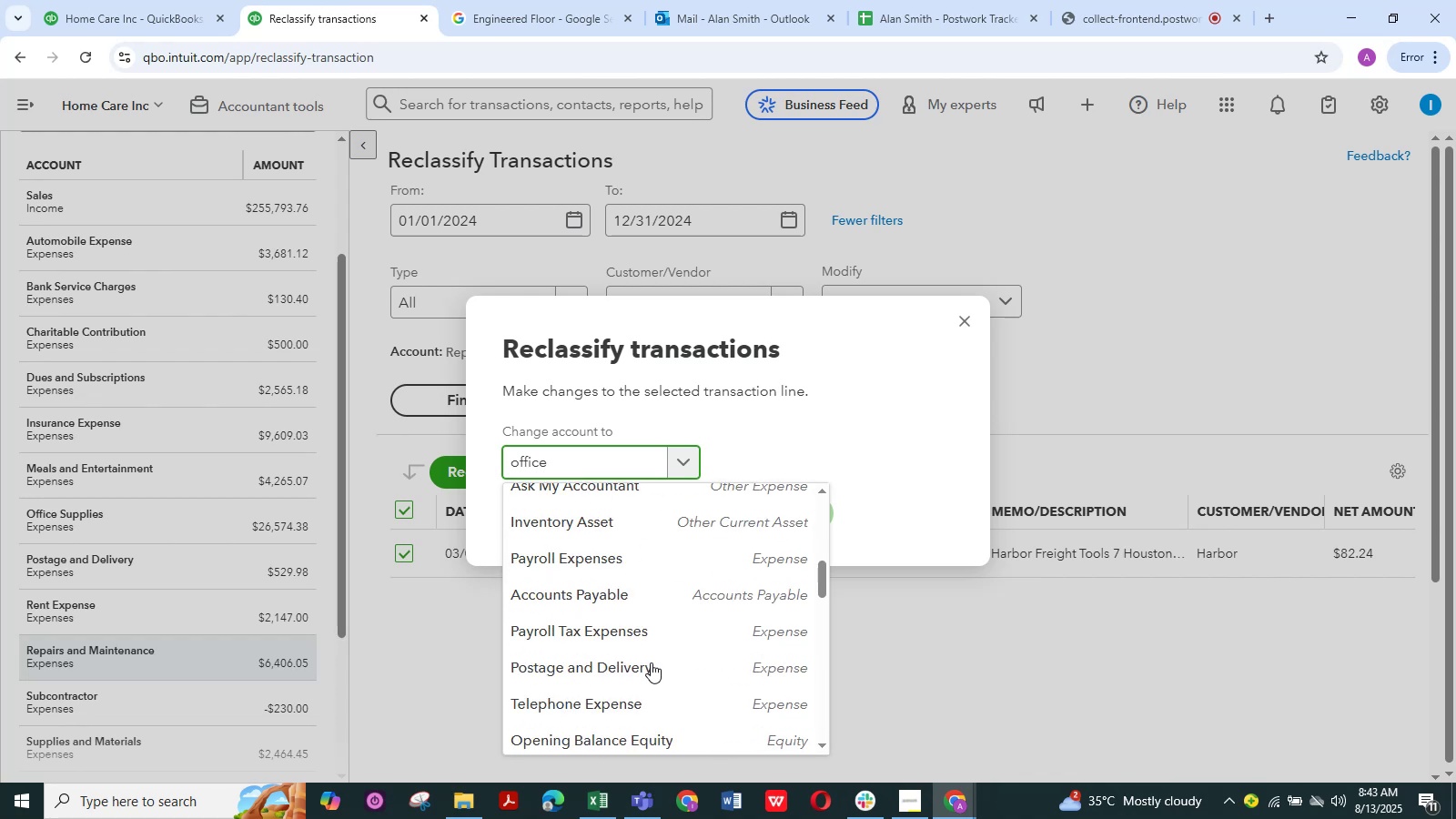 
scroll: coordinate [651, 662], scroll_direction: up, amount: 2.0
 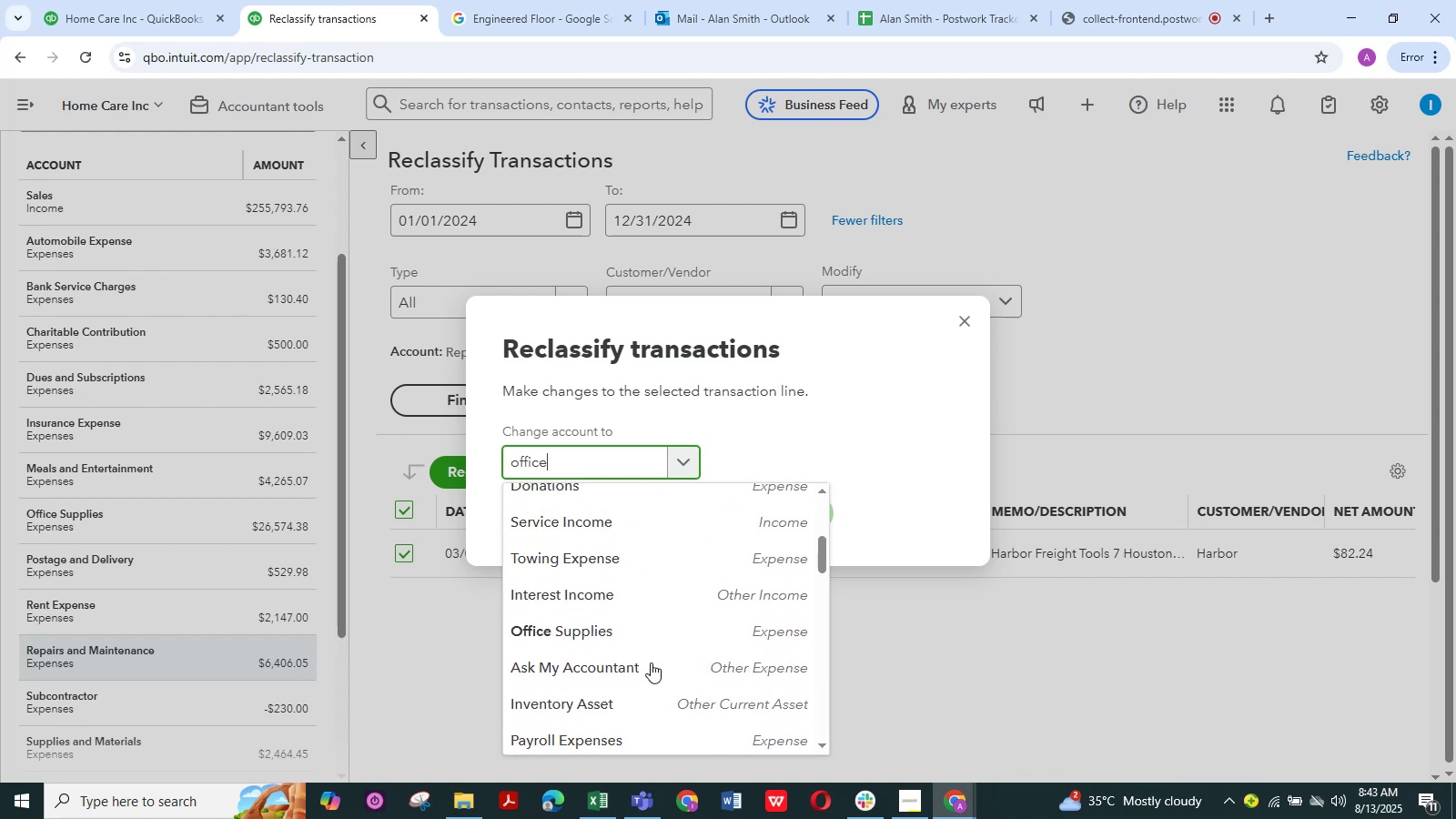 
key(Space)
 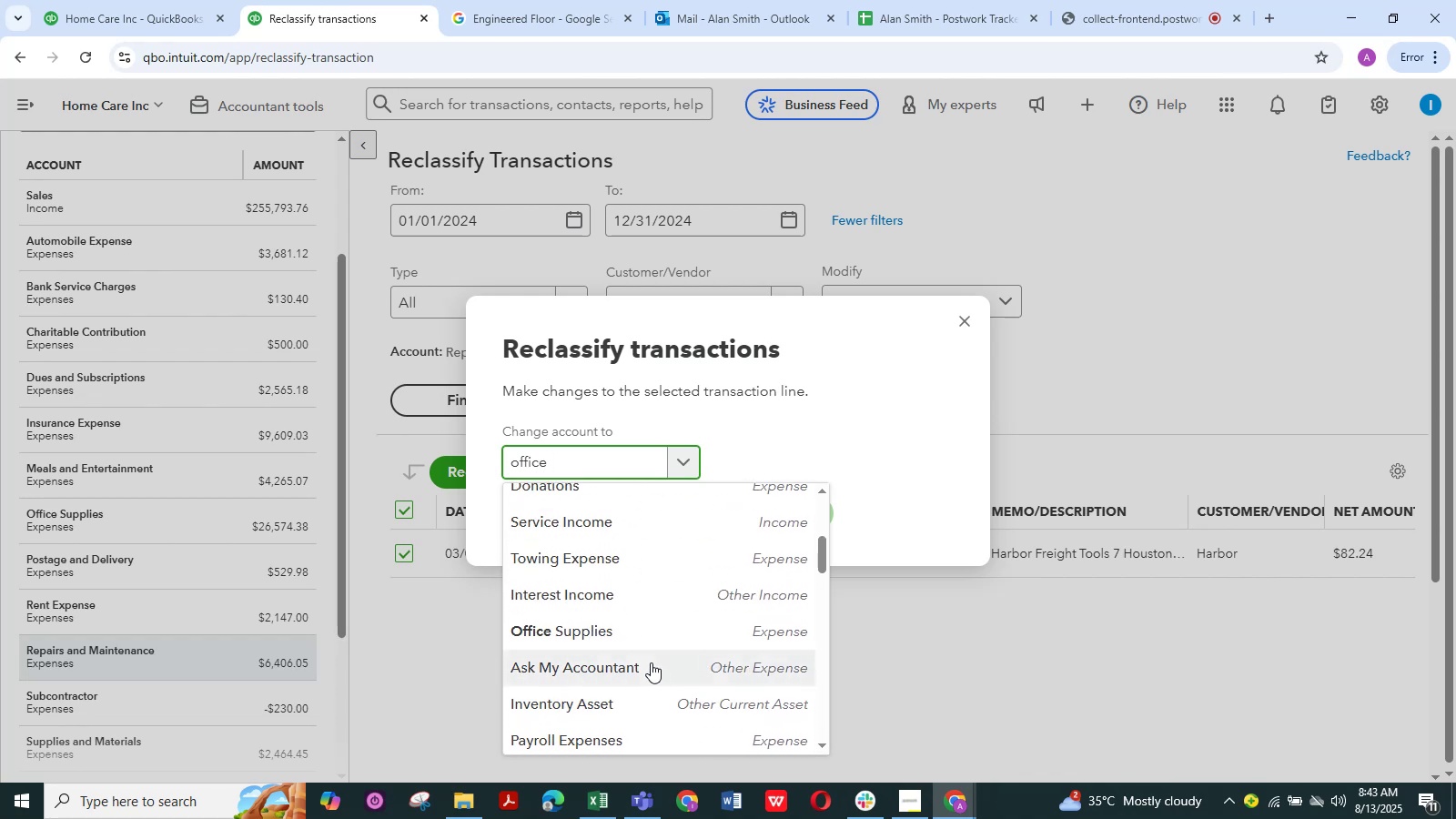 
key(S)
 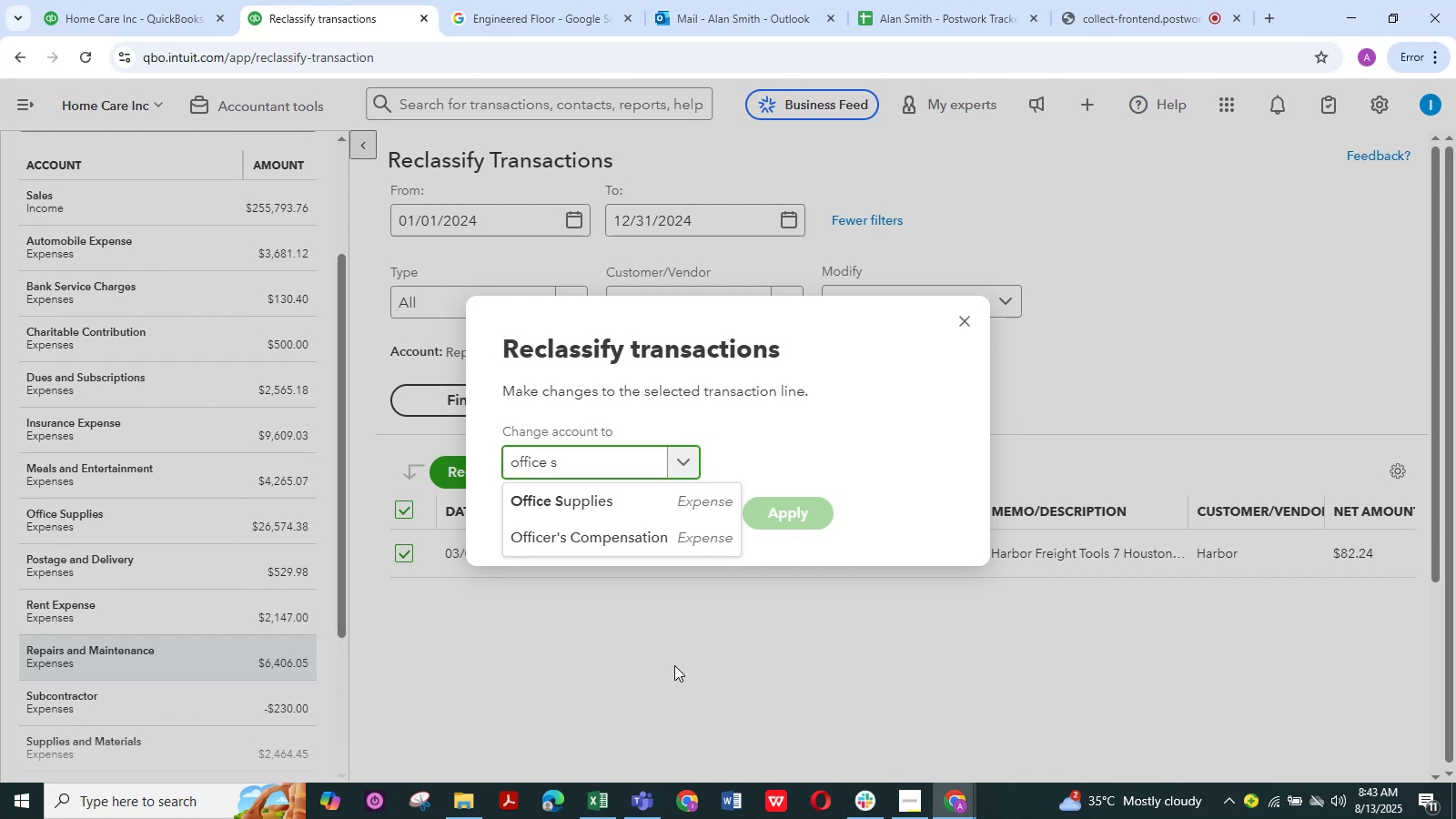 
wait(7.13)
 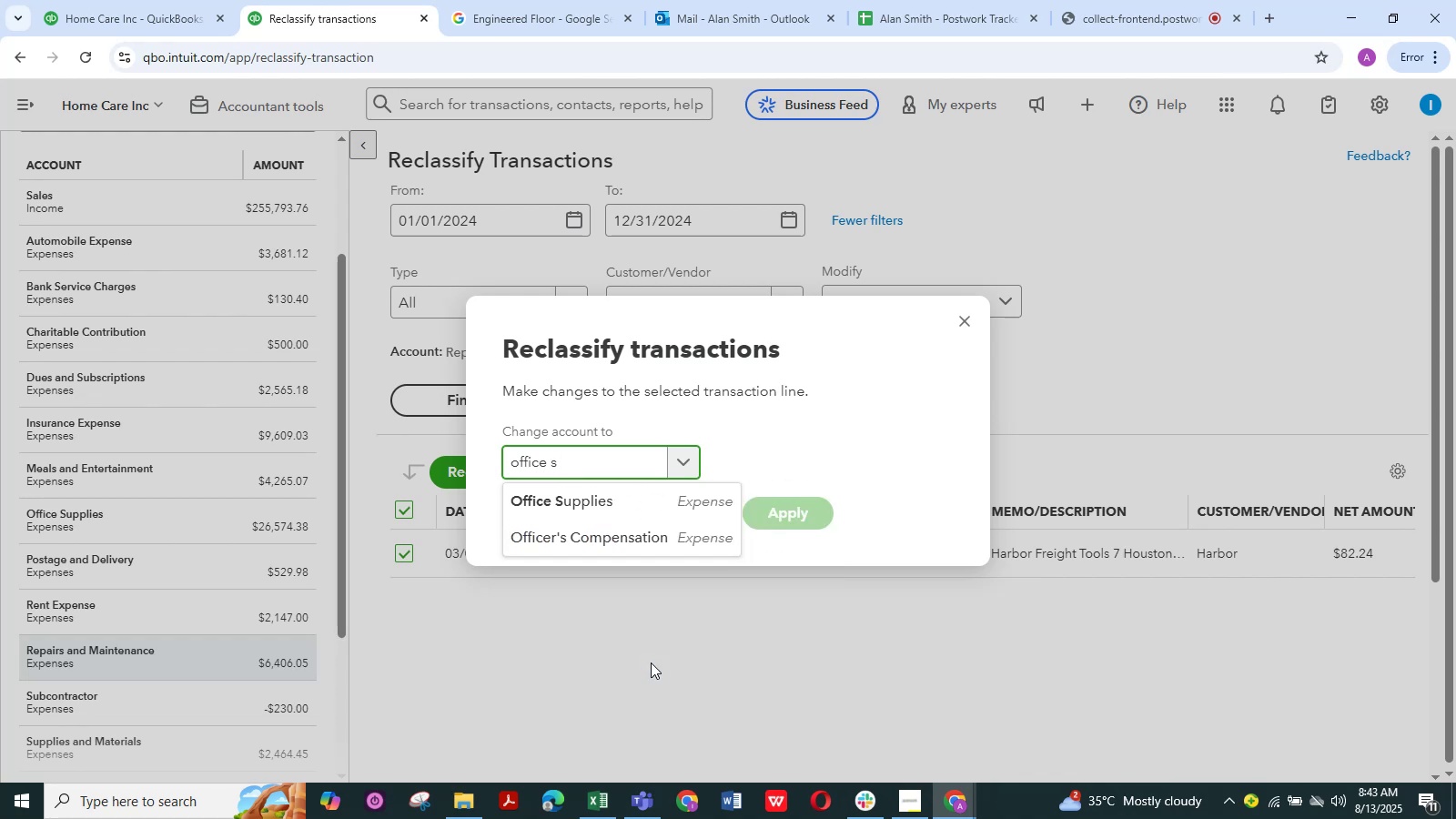 
left_click([662, 521])
 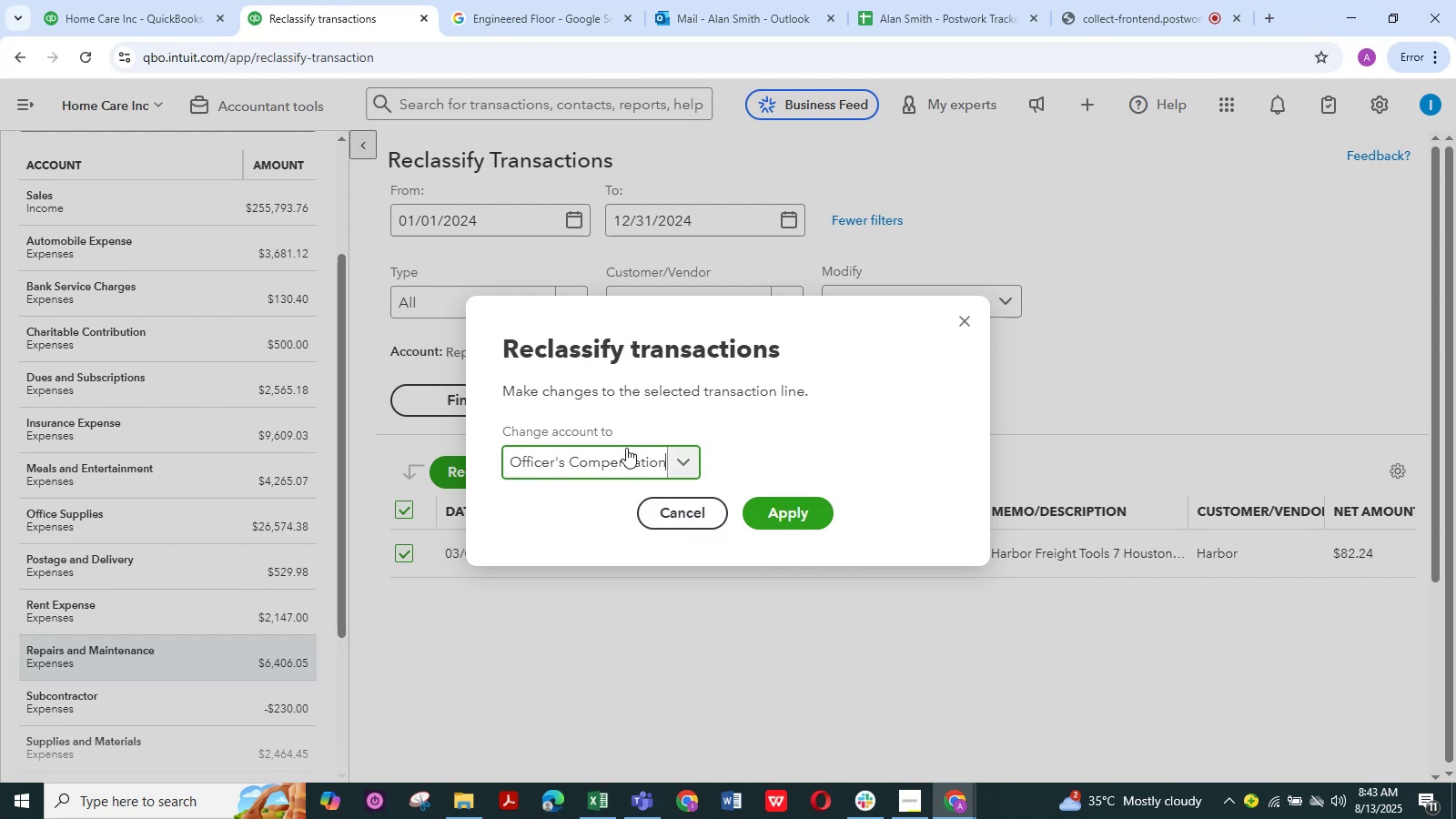 
left_click([622, 446])
 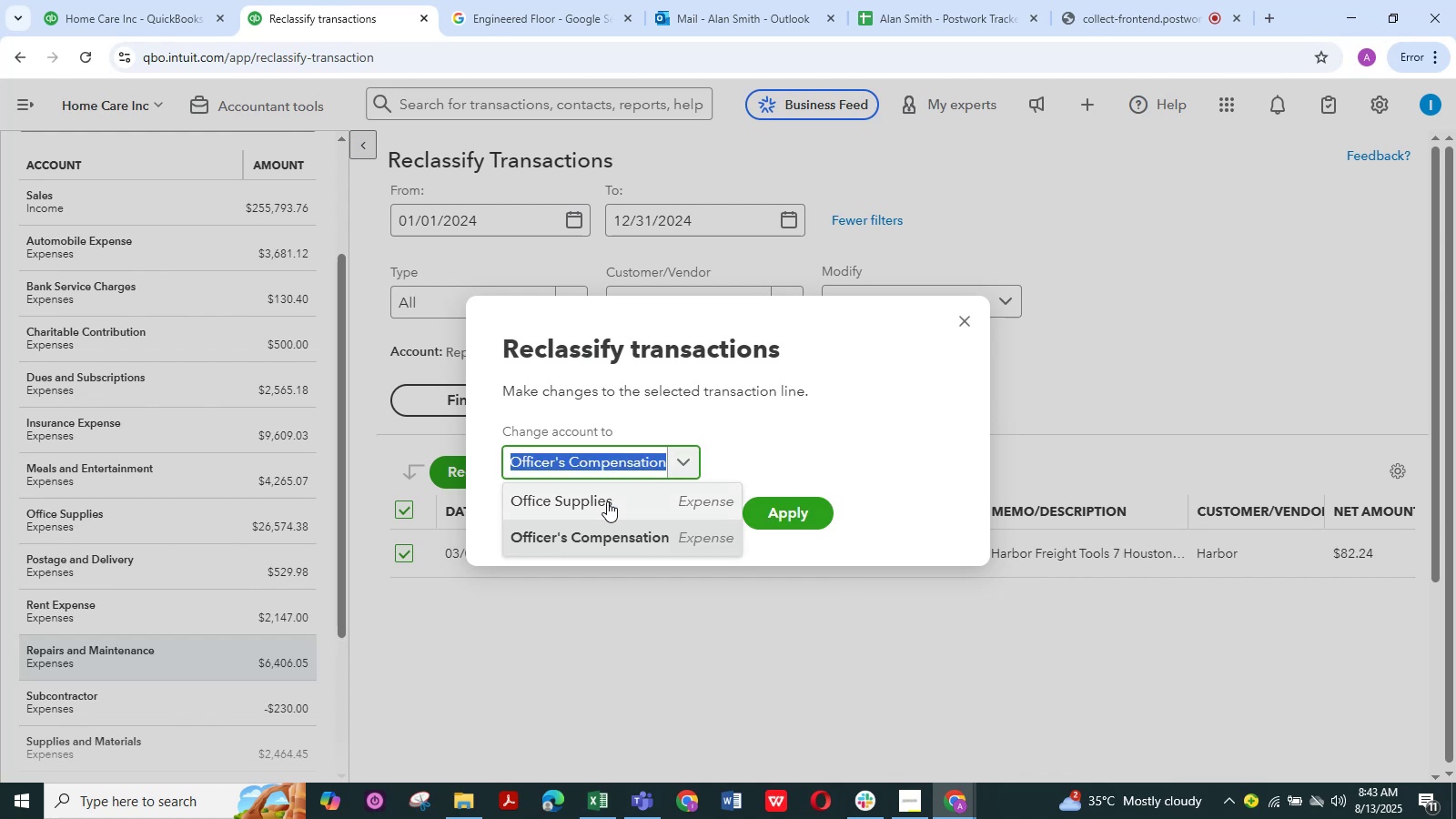 
left_click([607, 501])
 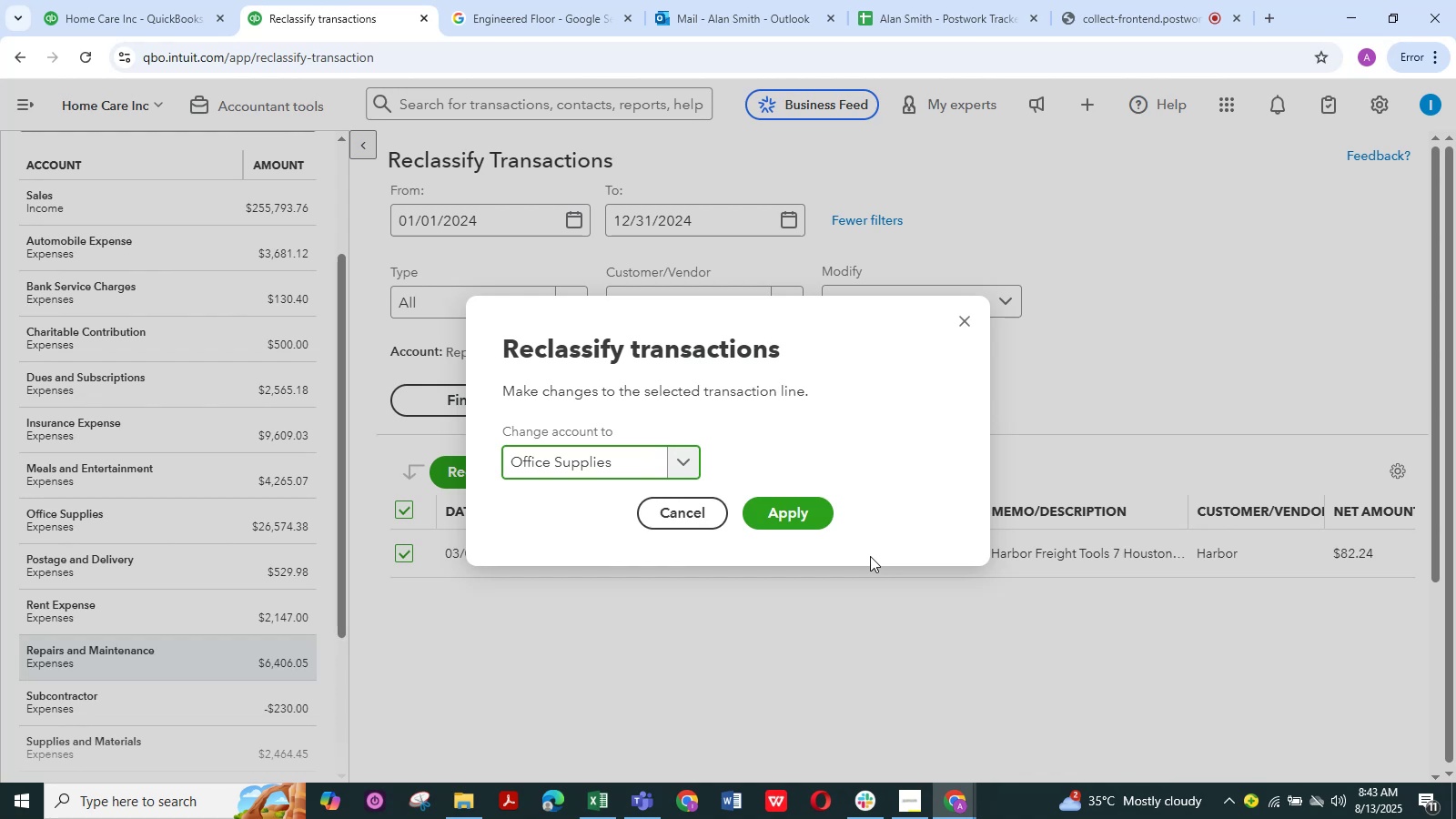 
wait(7.18)
 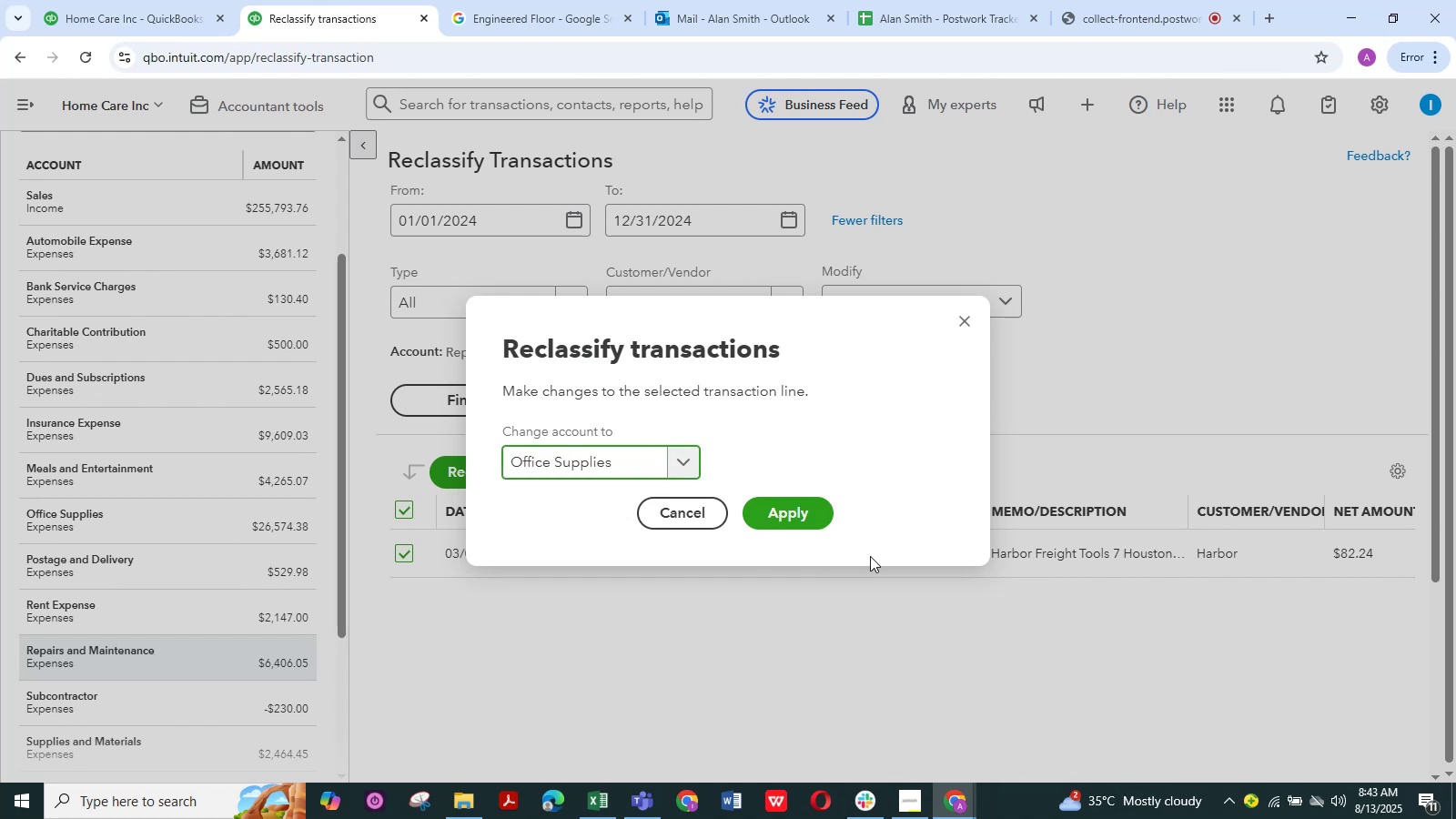 
left_click([813, 505])
 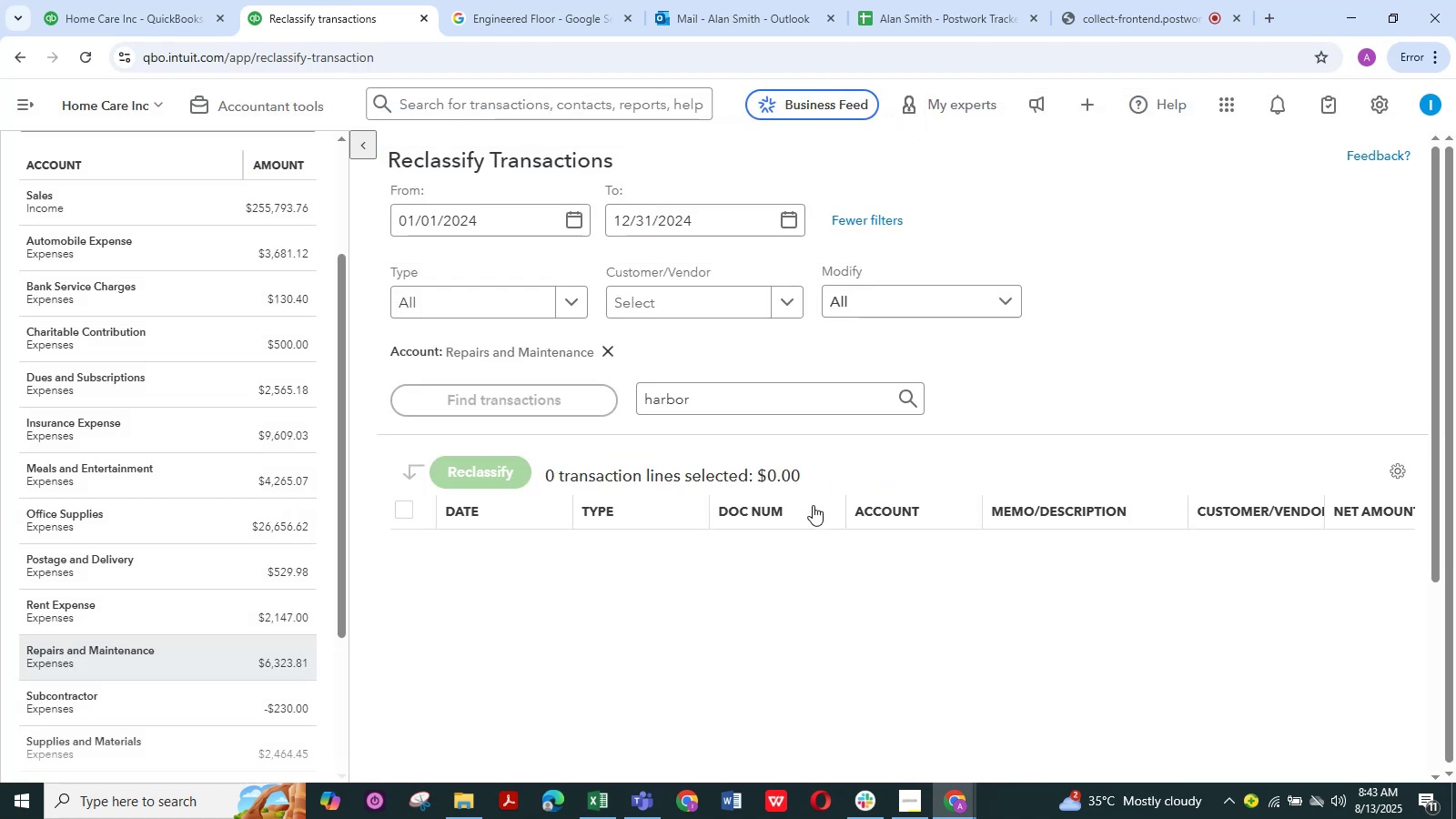 
wait(11.12)
 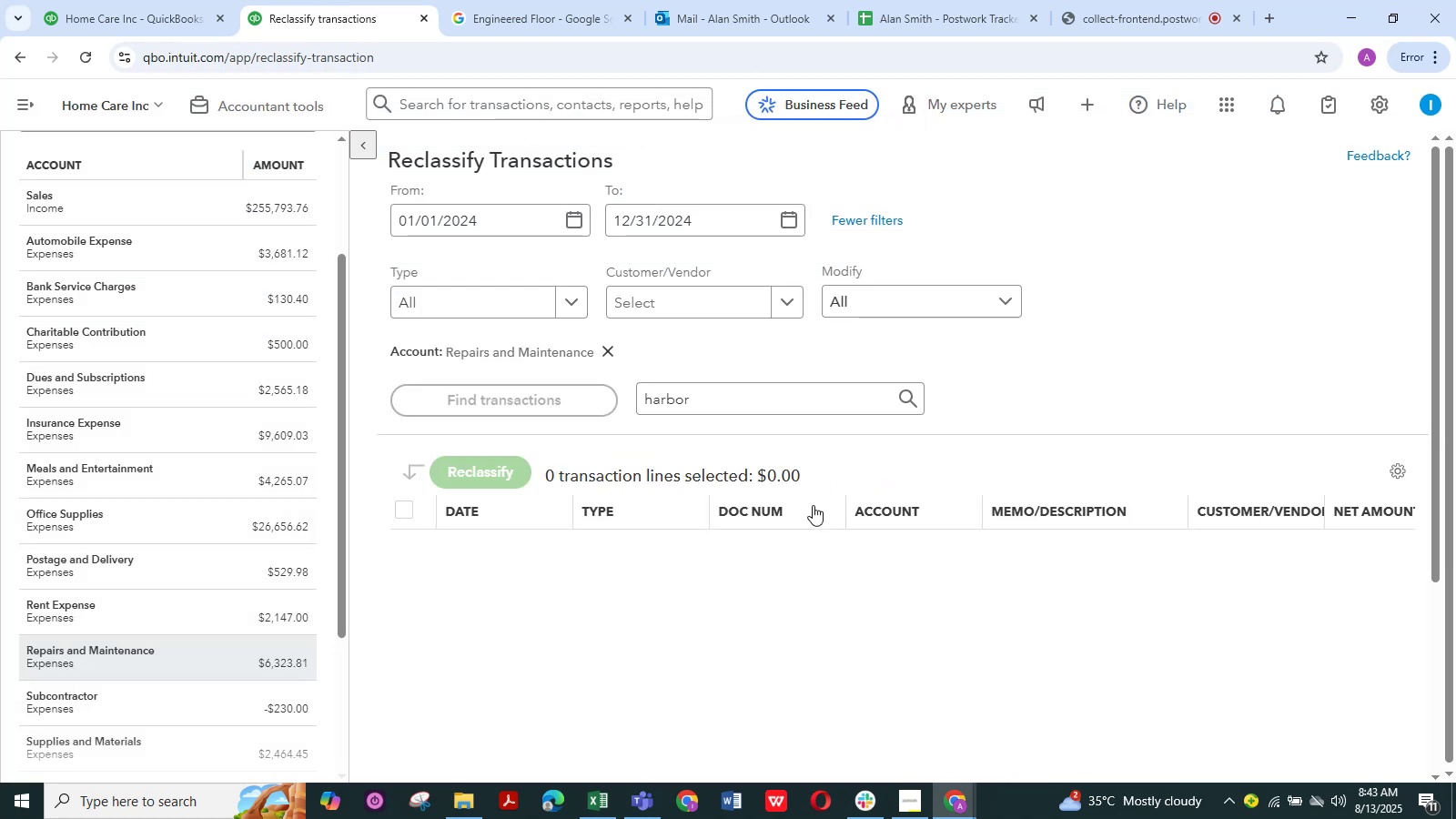 
scroll: coordinate [186, 491], scroll_direction: down, amount: 1.0
 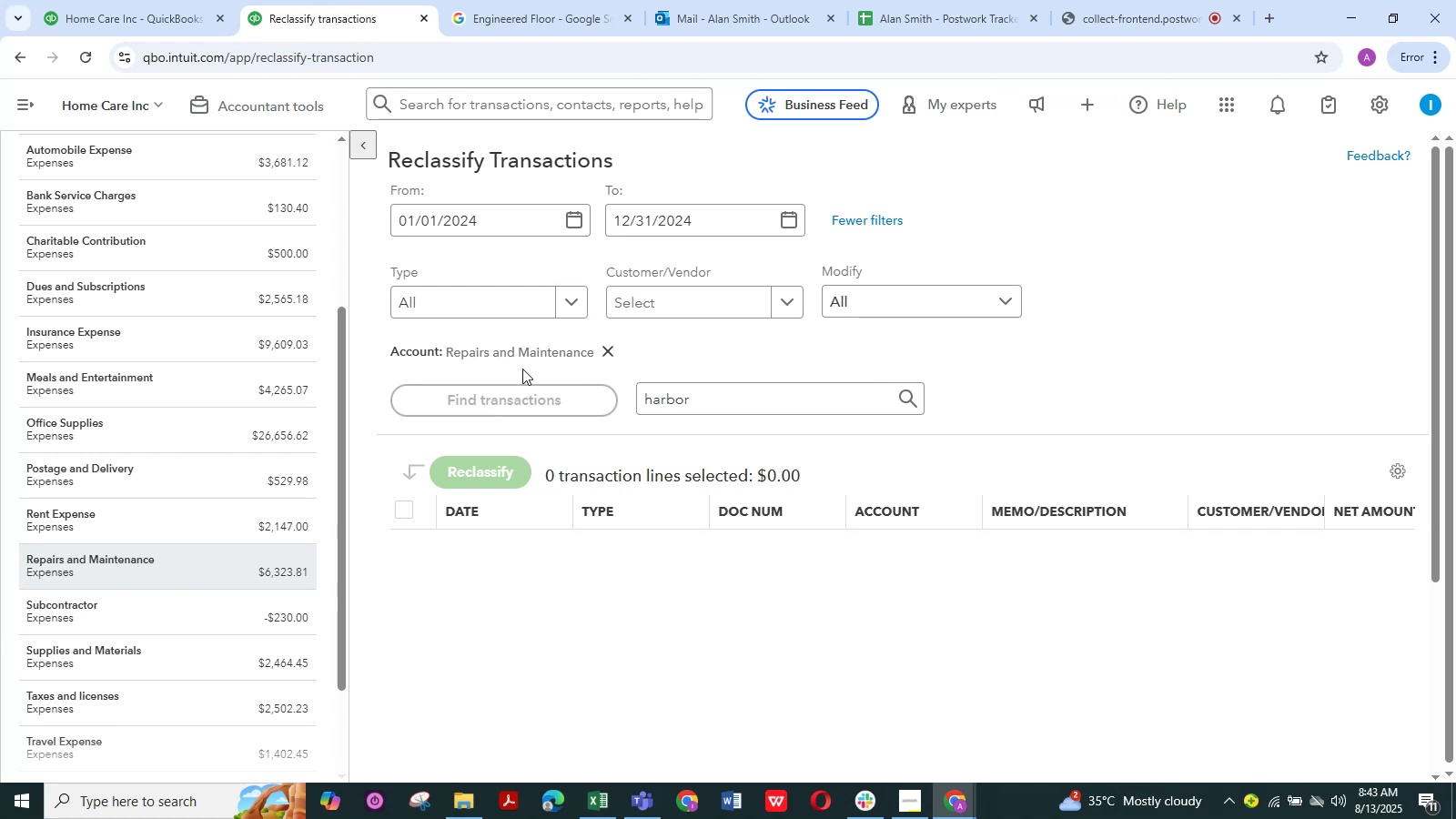 
wait(13.91)
 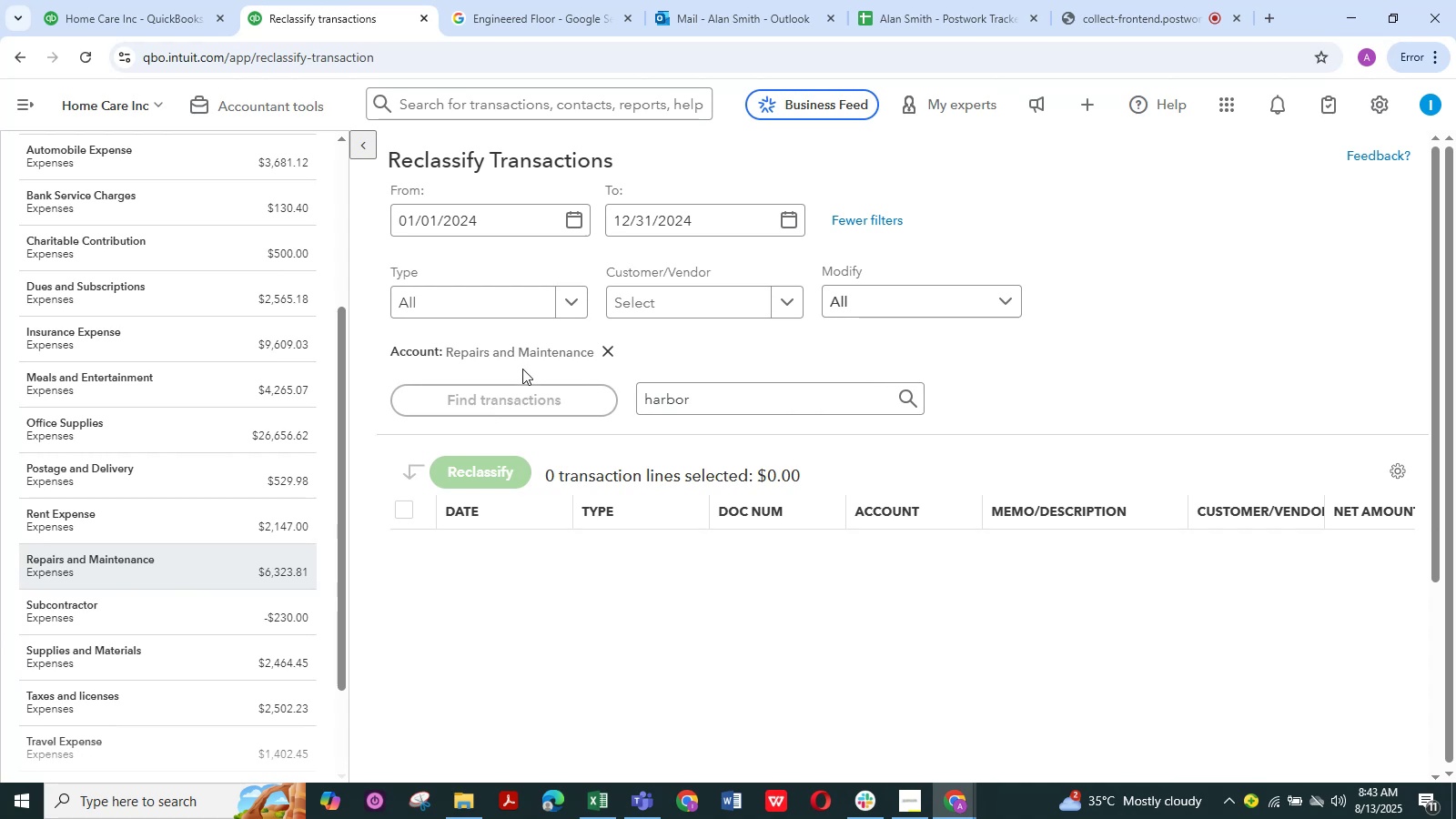 
left_click([184, 0])
 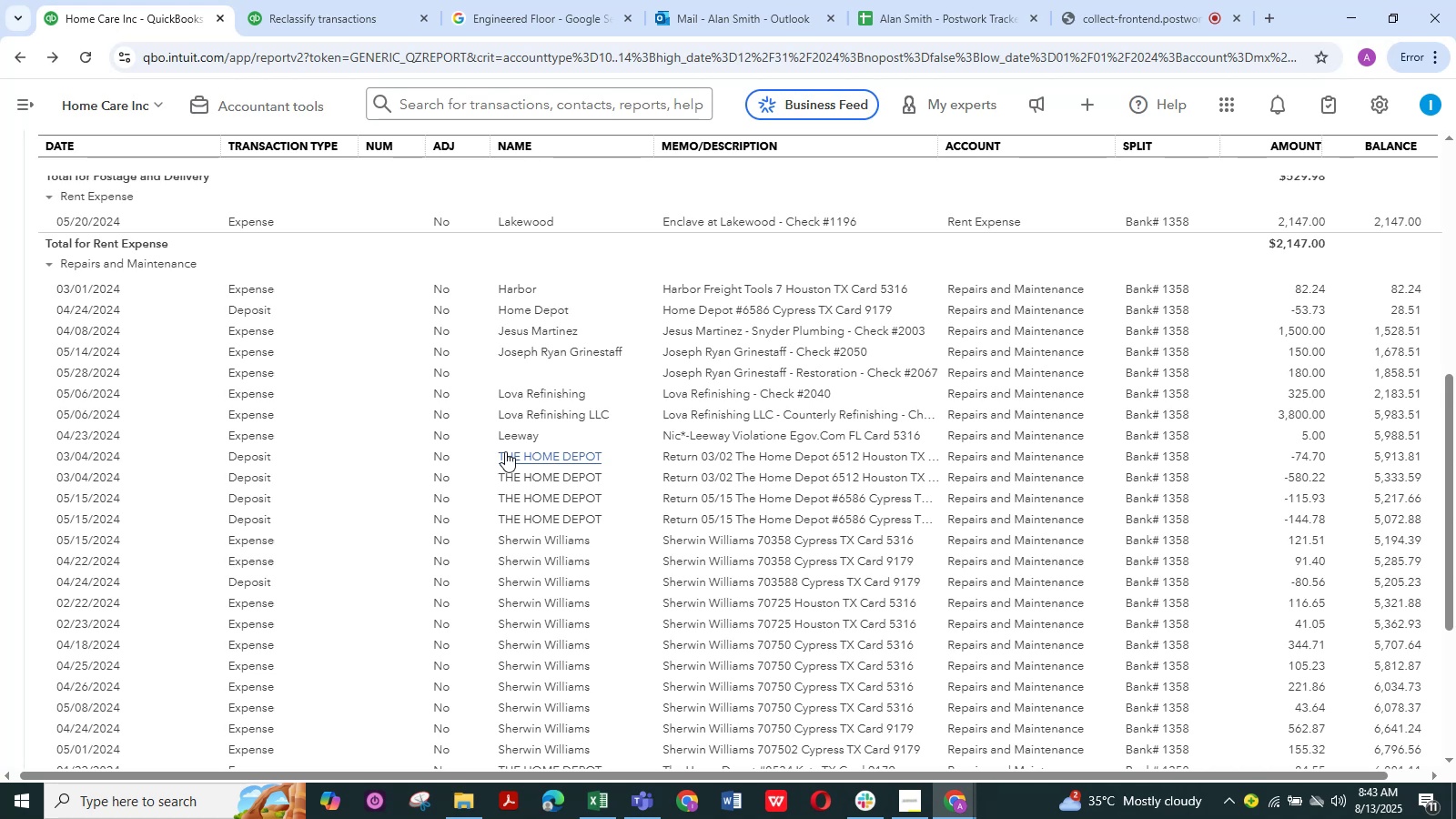 
scroll: coordinate [505, 451], scroll_direction: down, amount: 10.0
 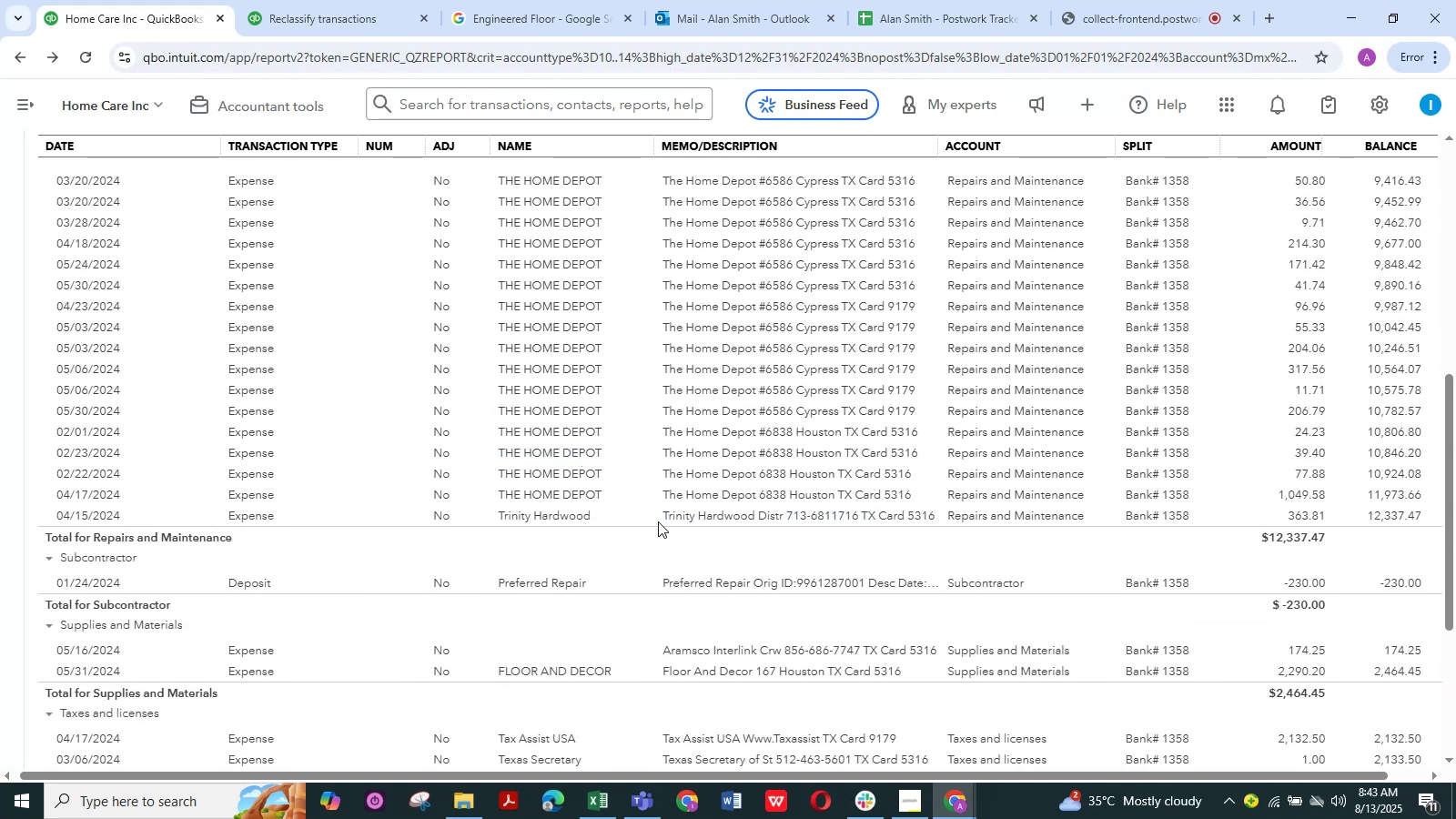 
left_click([320, 9])
 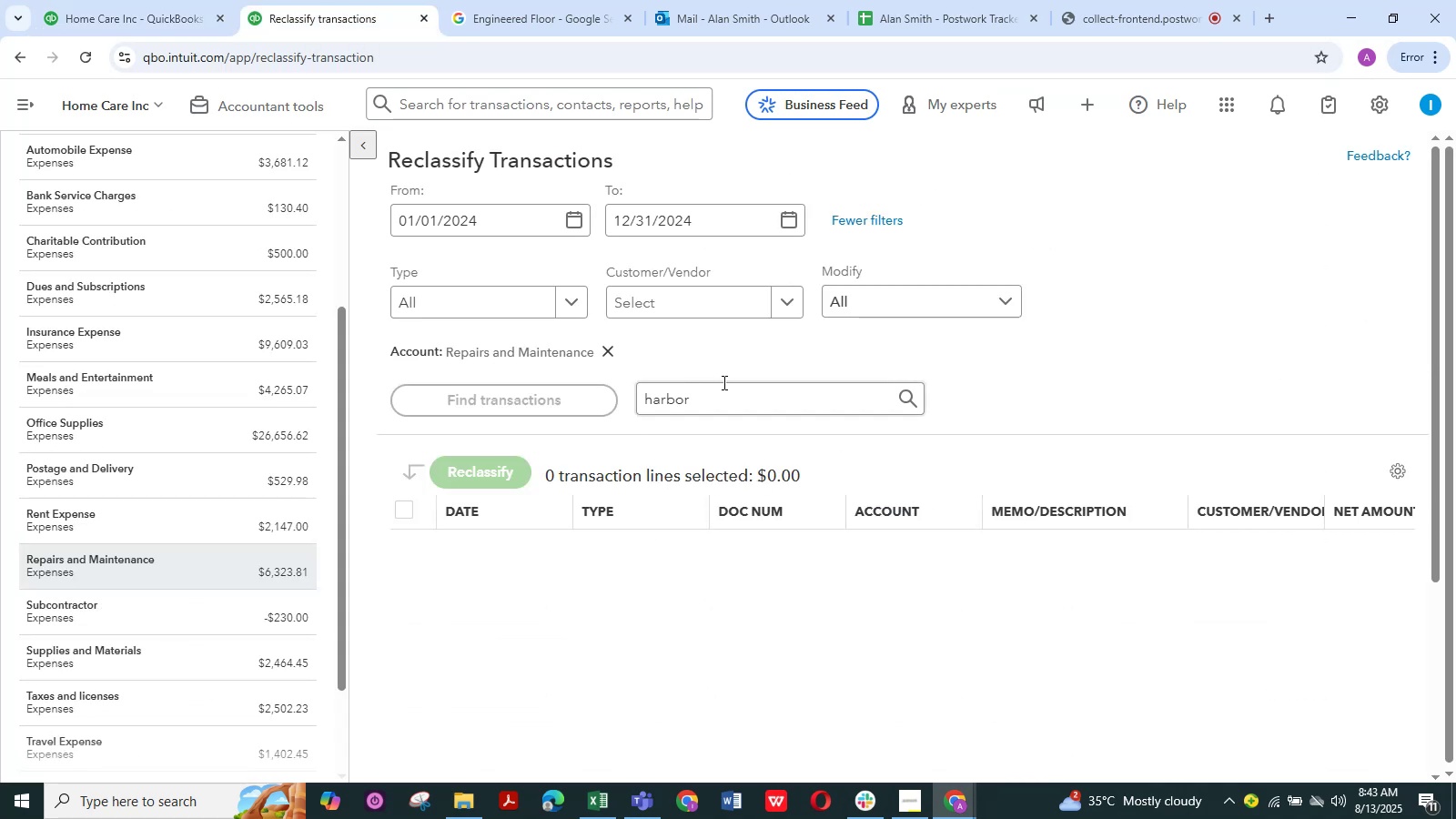 
left_click_drag(start_coordinate=[717, 394], to_coordinate=[582, 378])
 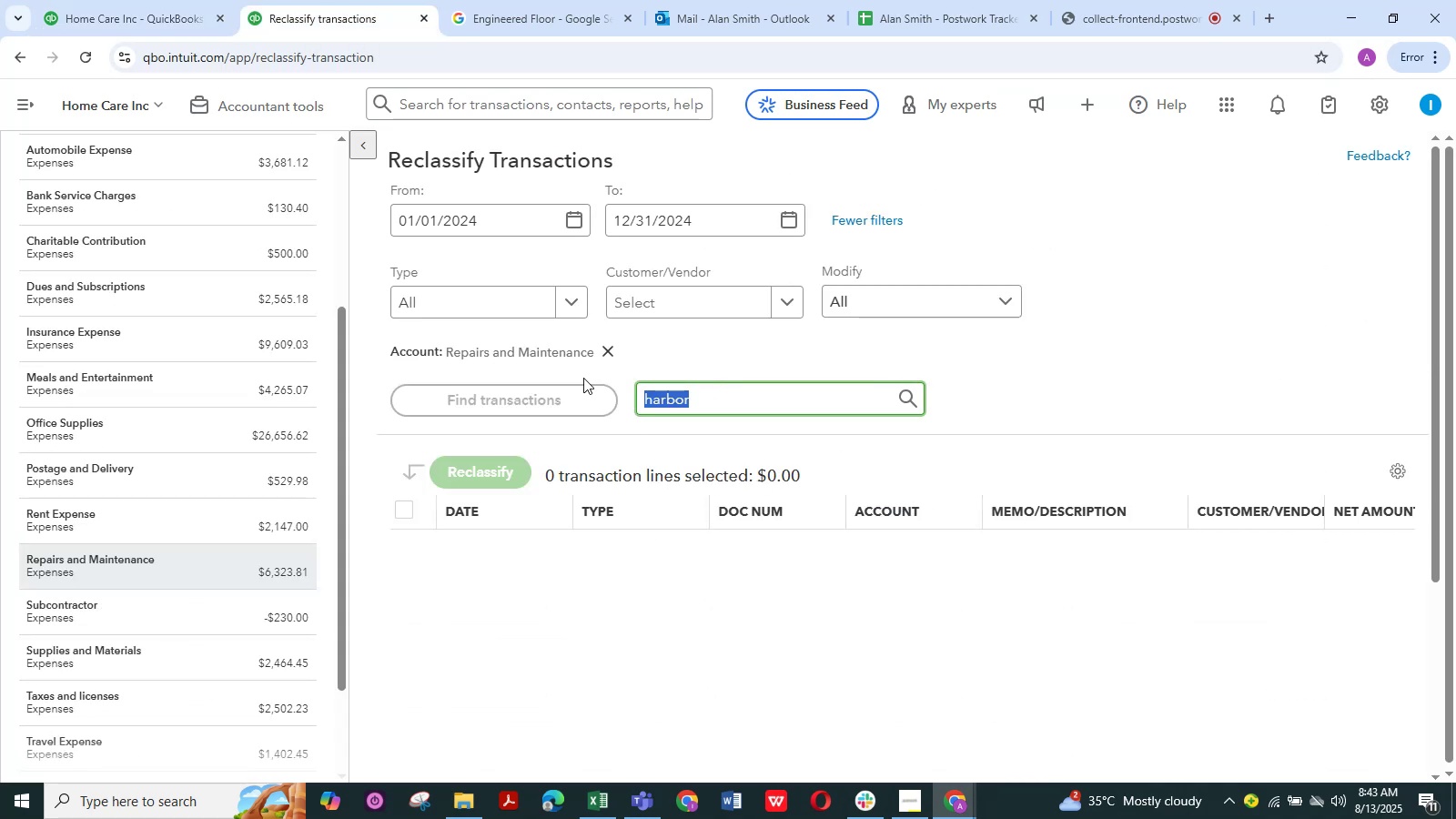 
type(trinty)
 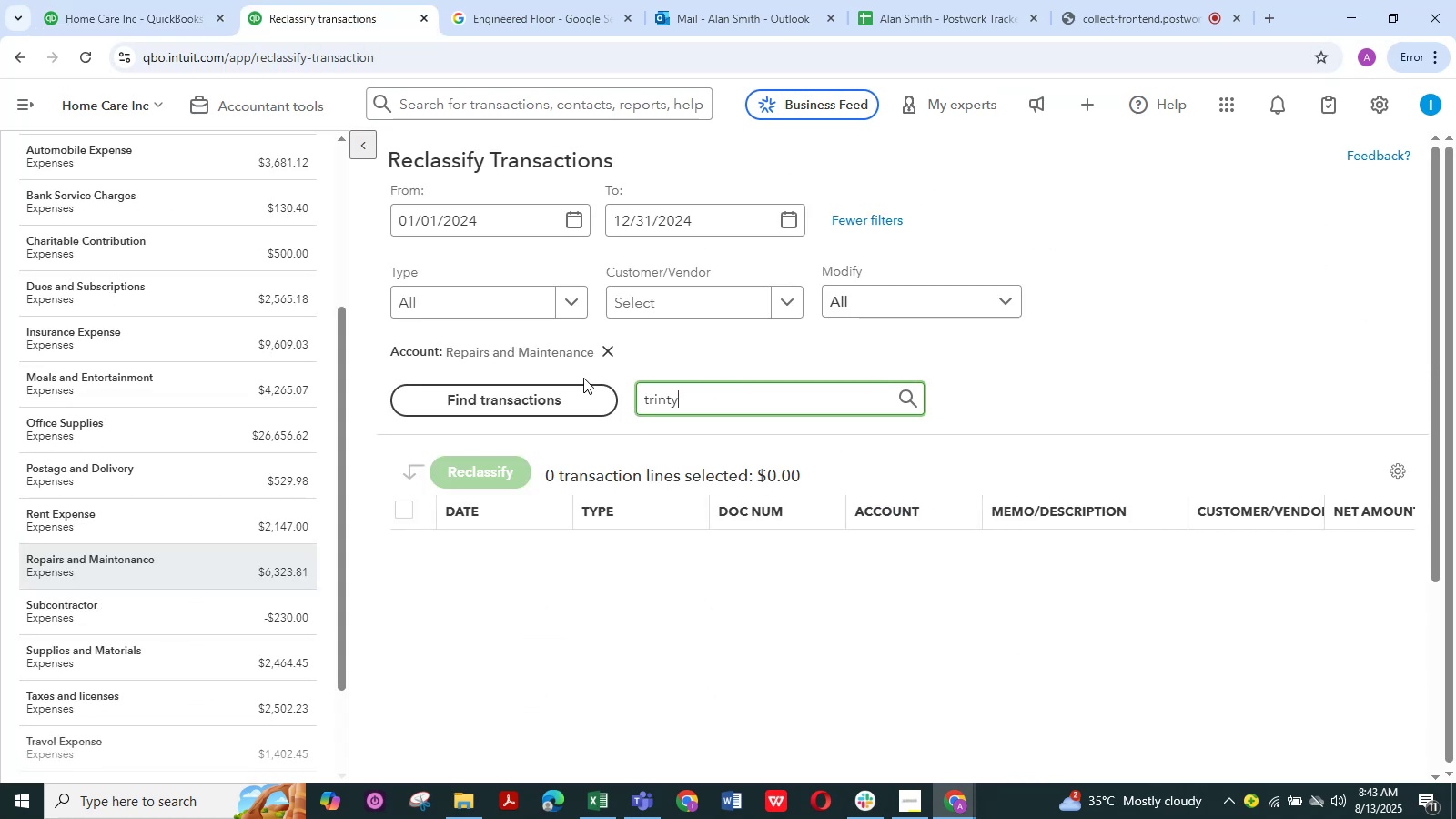 
key(Enter)
 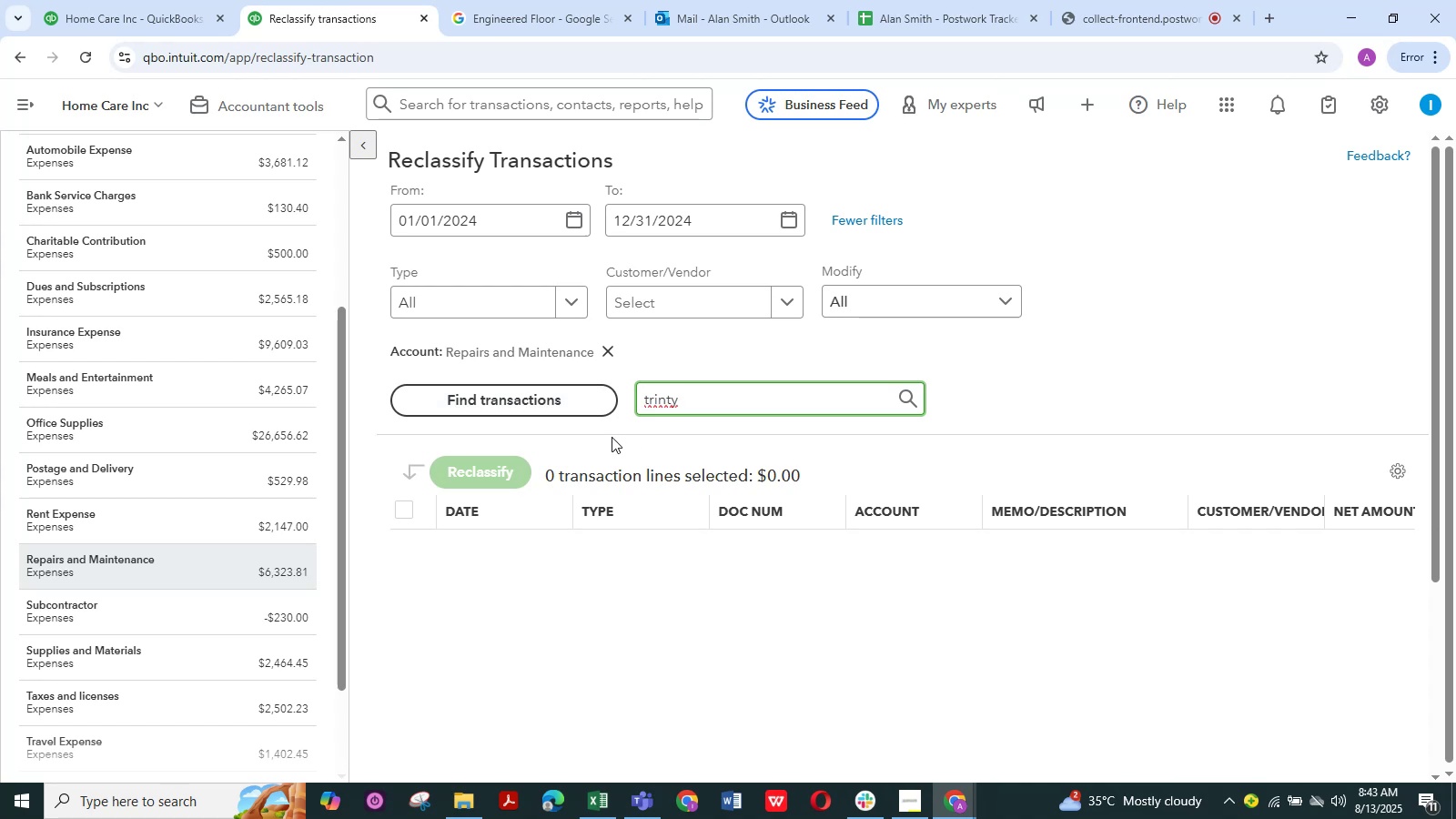 
left_click([76, 0])
 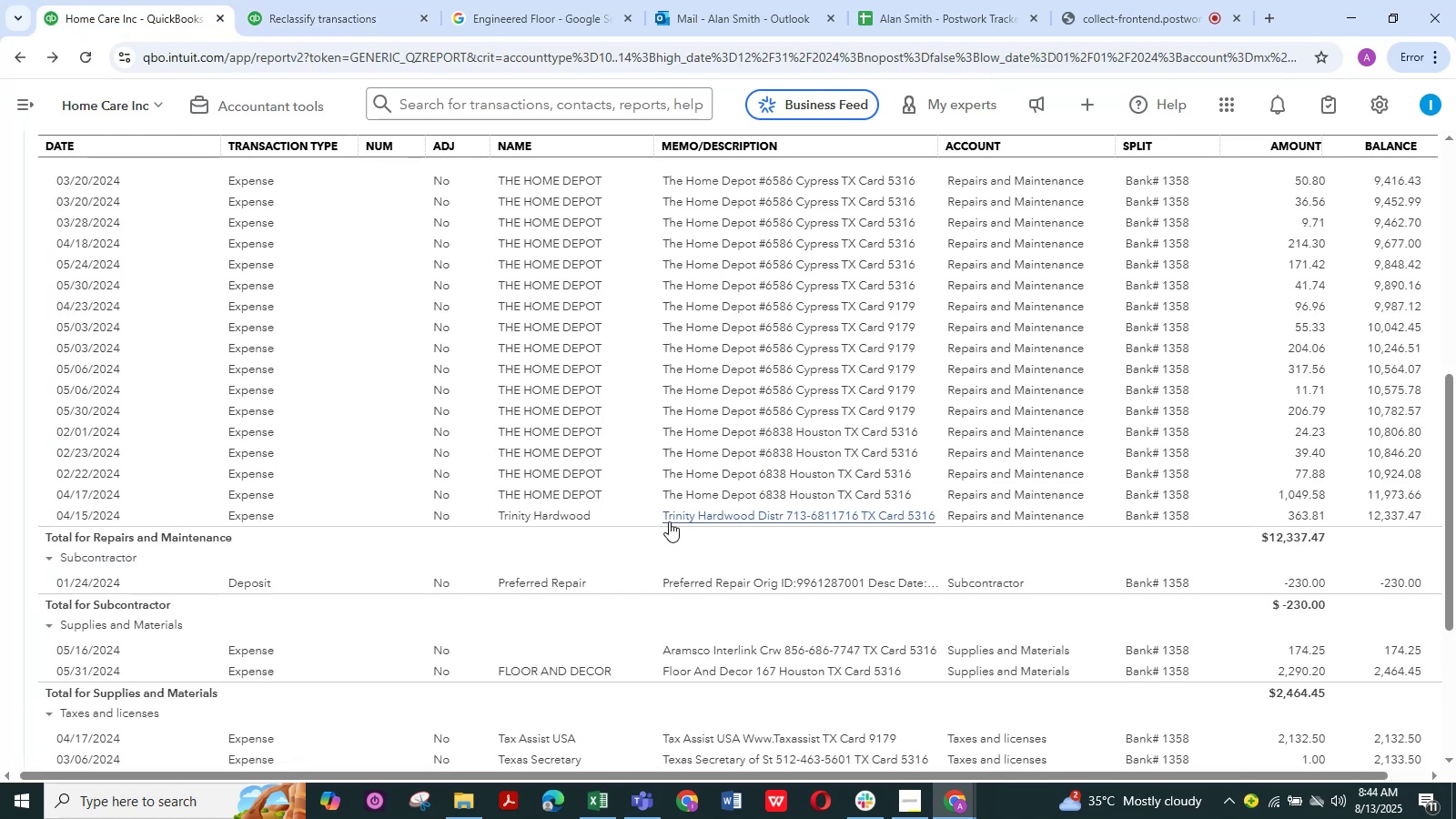 
left_click_drag(start_coordinate=[650, 515], to_coordinate=[627, 511])
 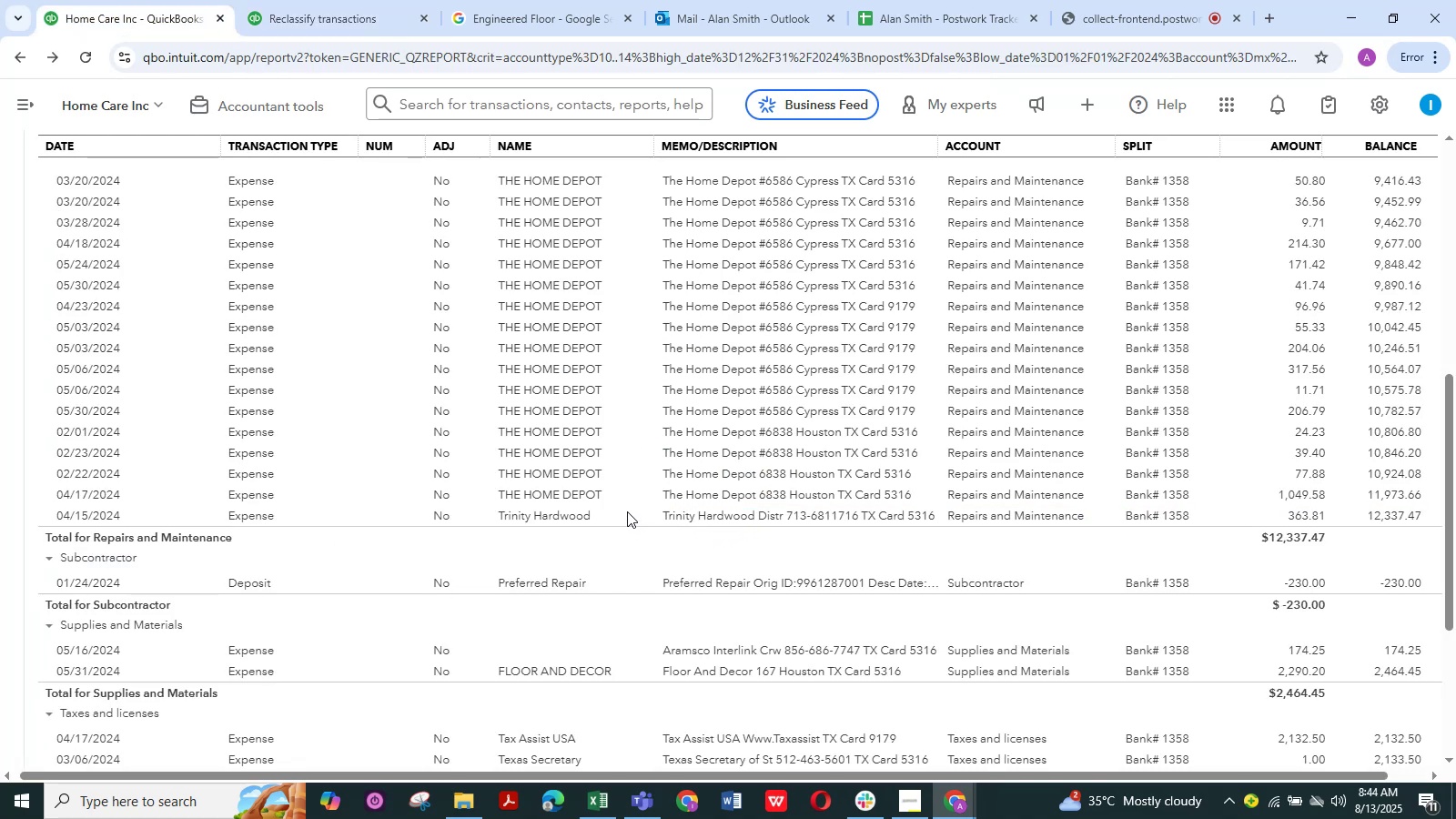 
key(Control+C)
 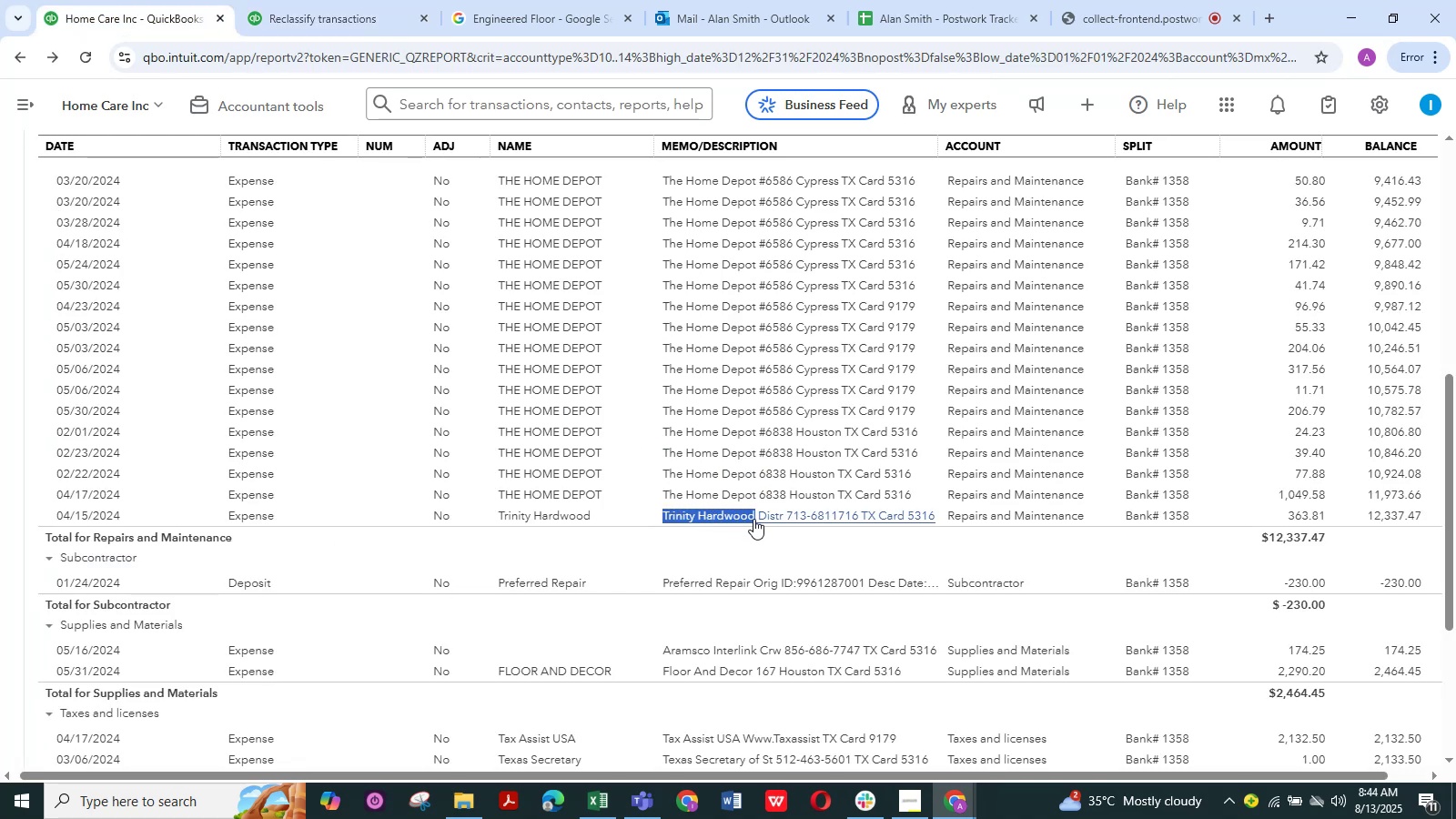 
key(Control+C)
 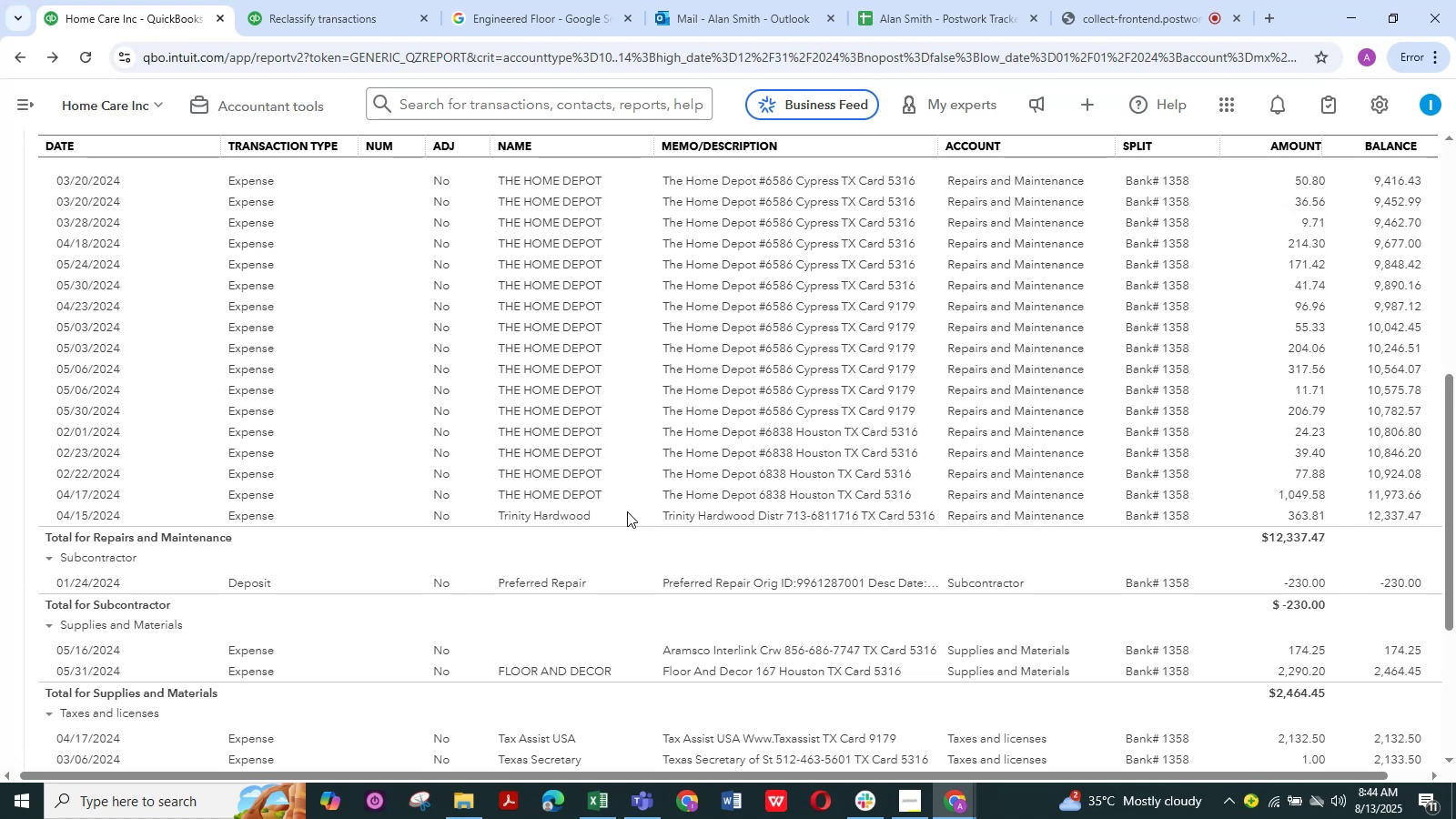 
wait(6.6)
 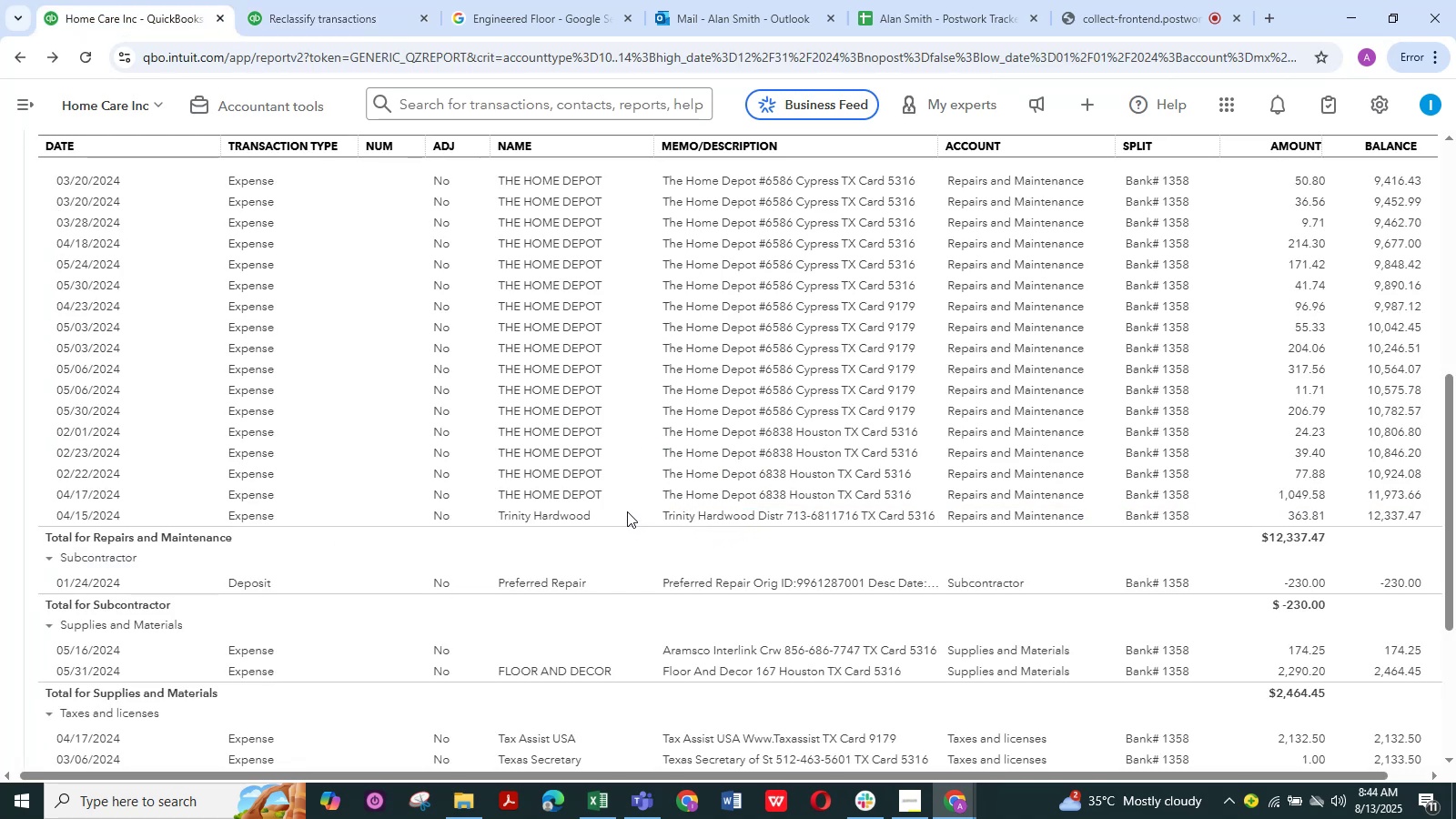 
left_click([344, 0])
 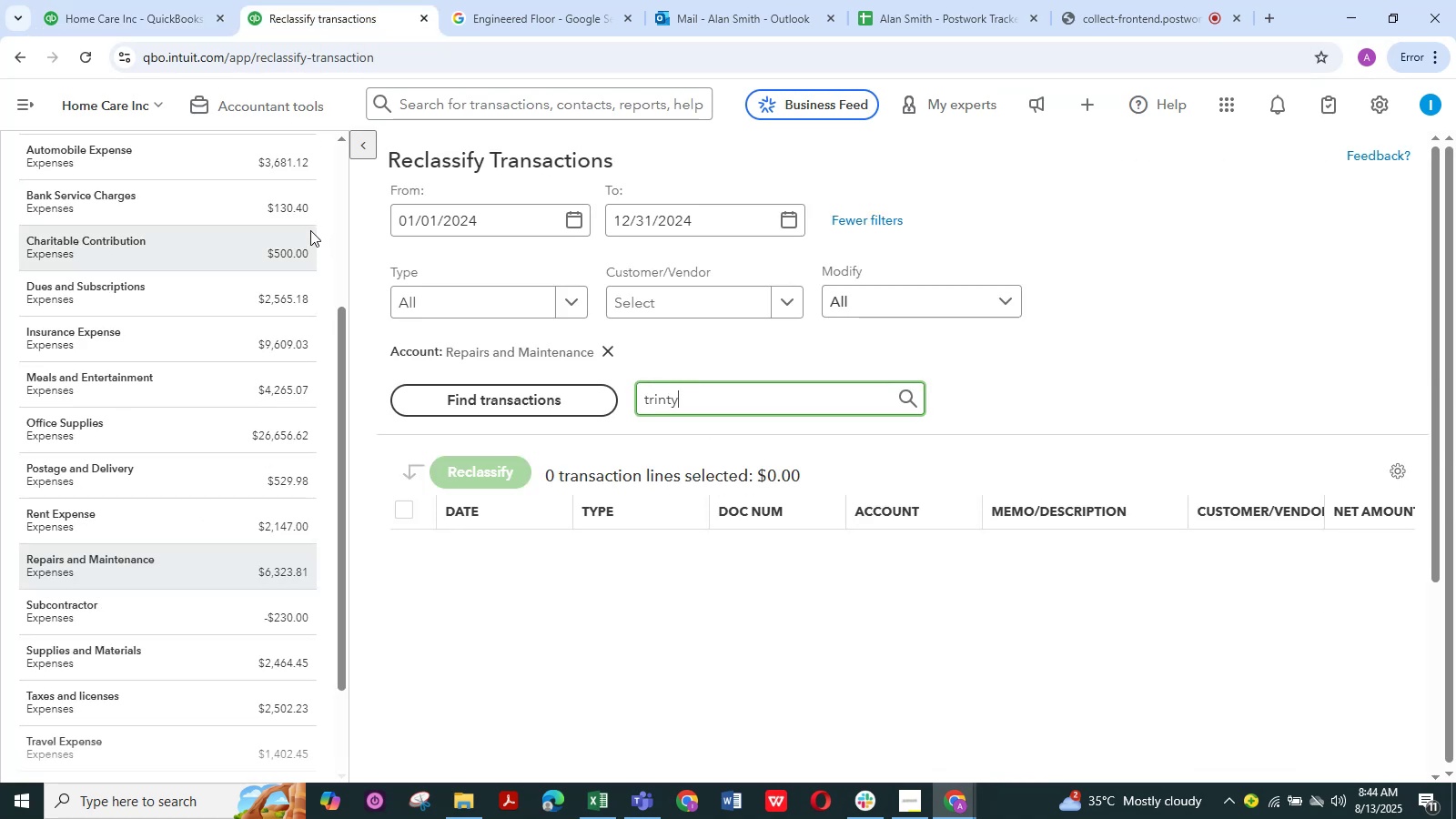 
wait(9.64)
 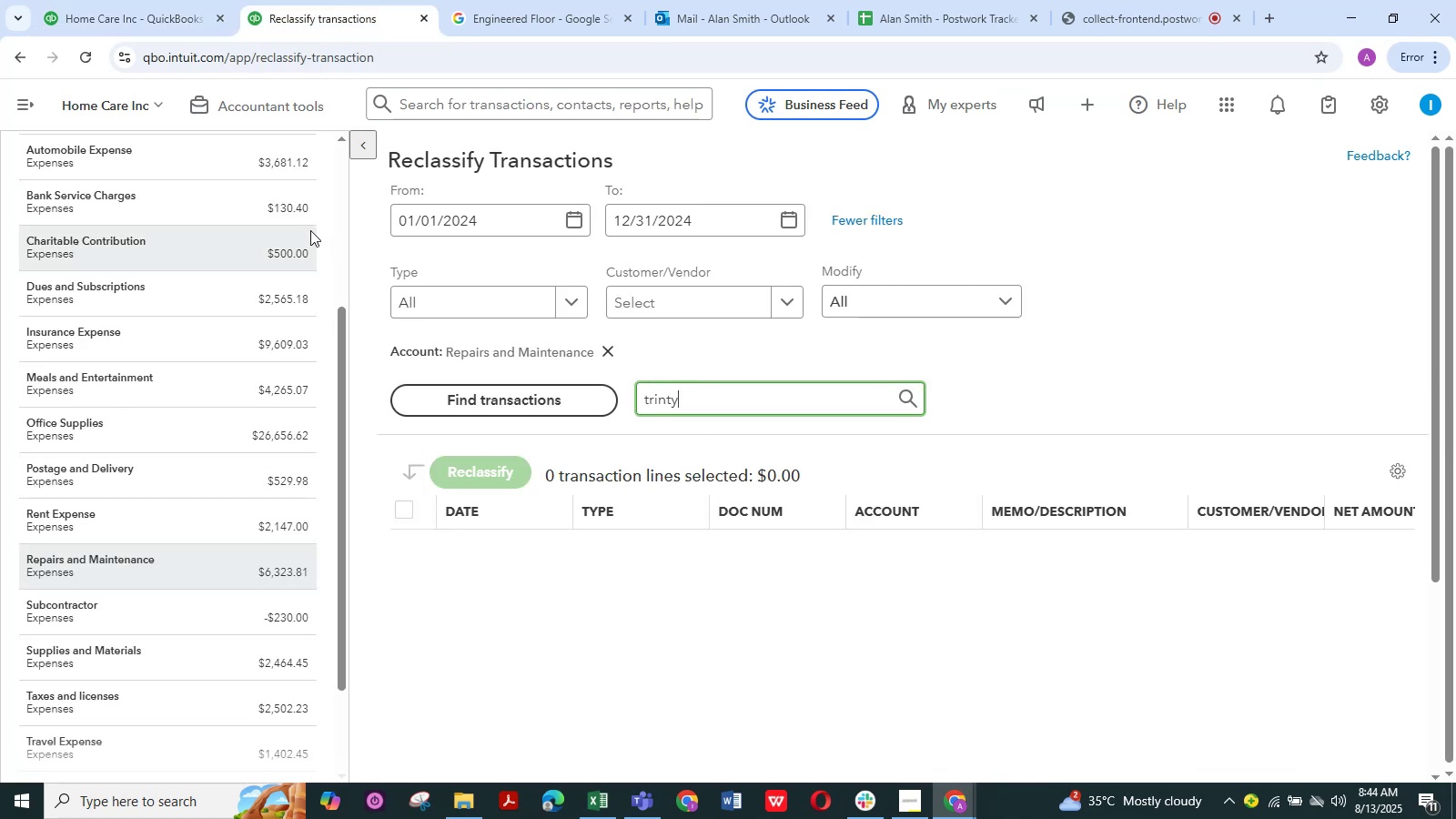 
left_click_drag(start_coordinate=[698, 400], to_coordinate=[573, 400])
 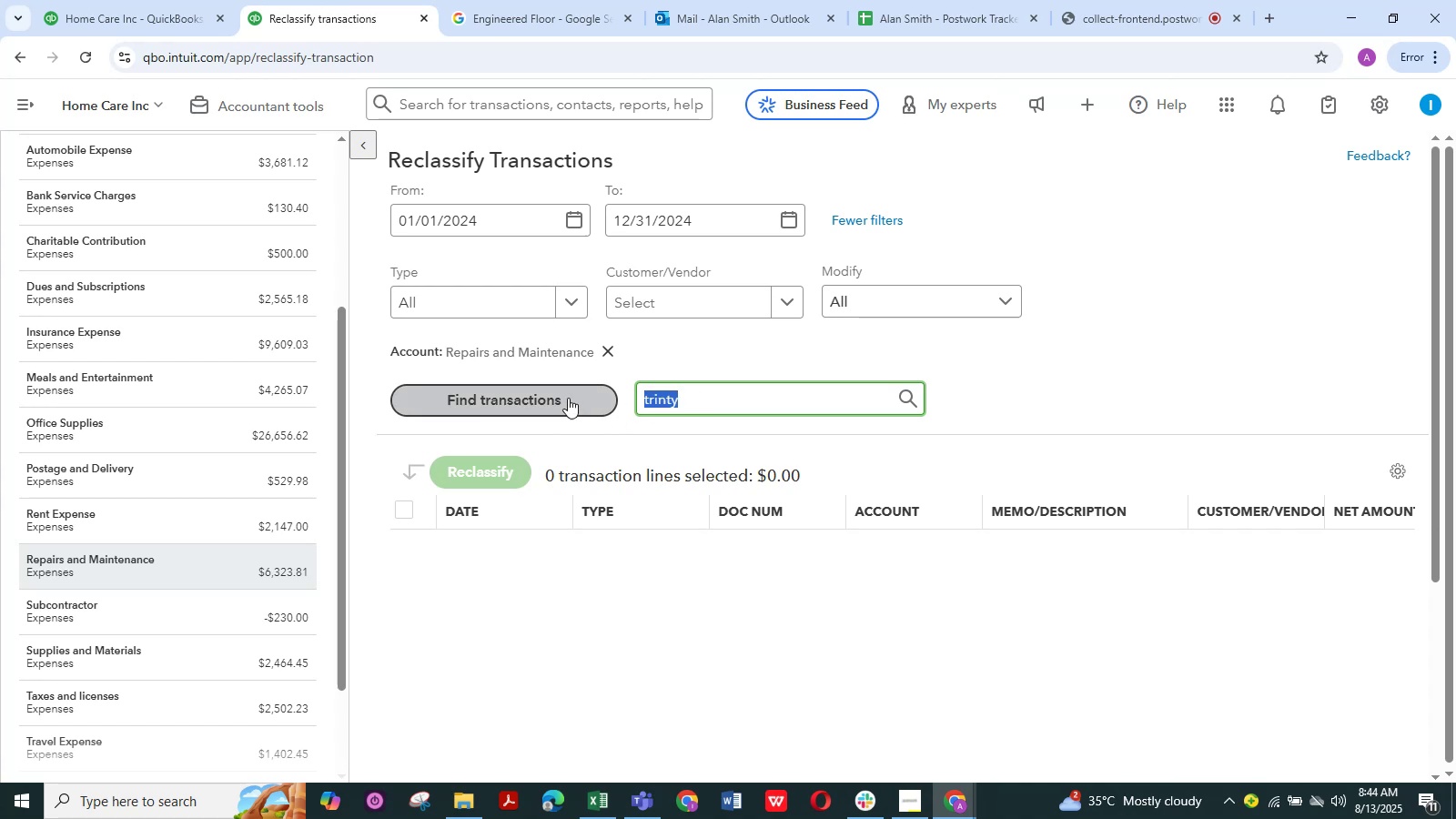 
key(Control+ControlLeft)
 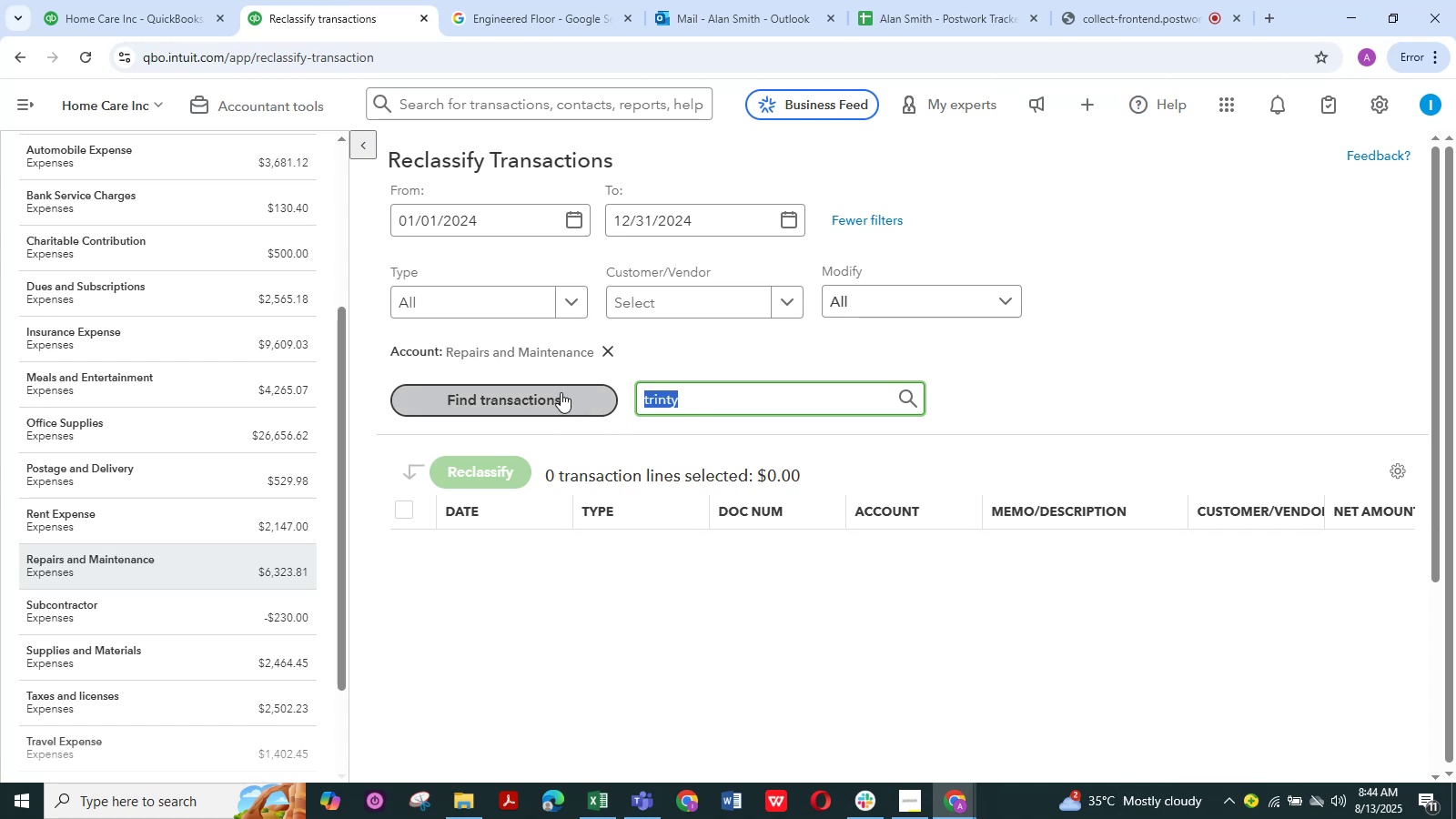 
key(Control+V)
 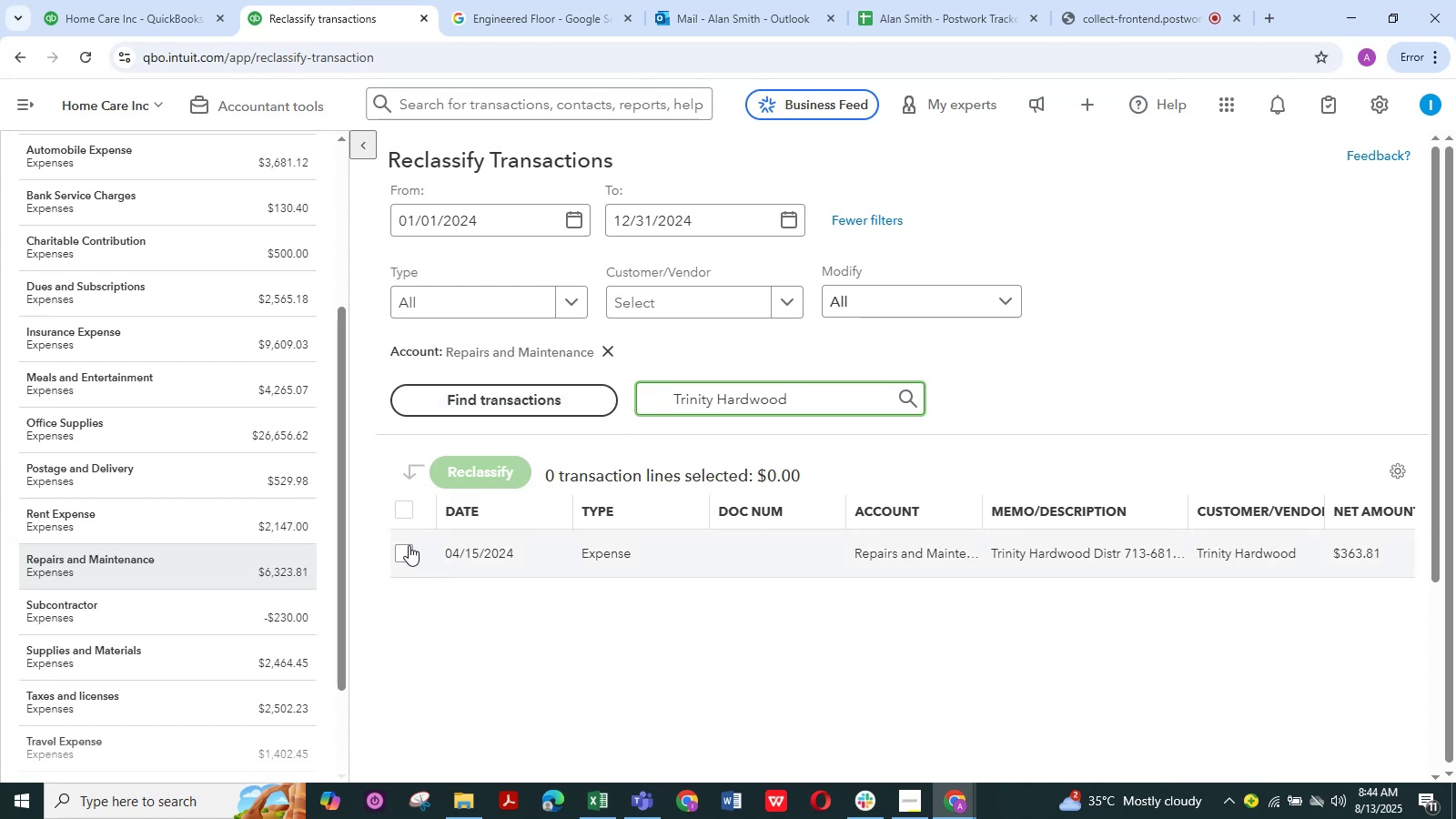 
double_click([479, 477])
 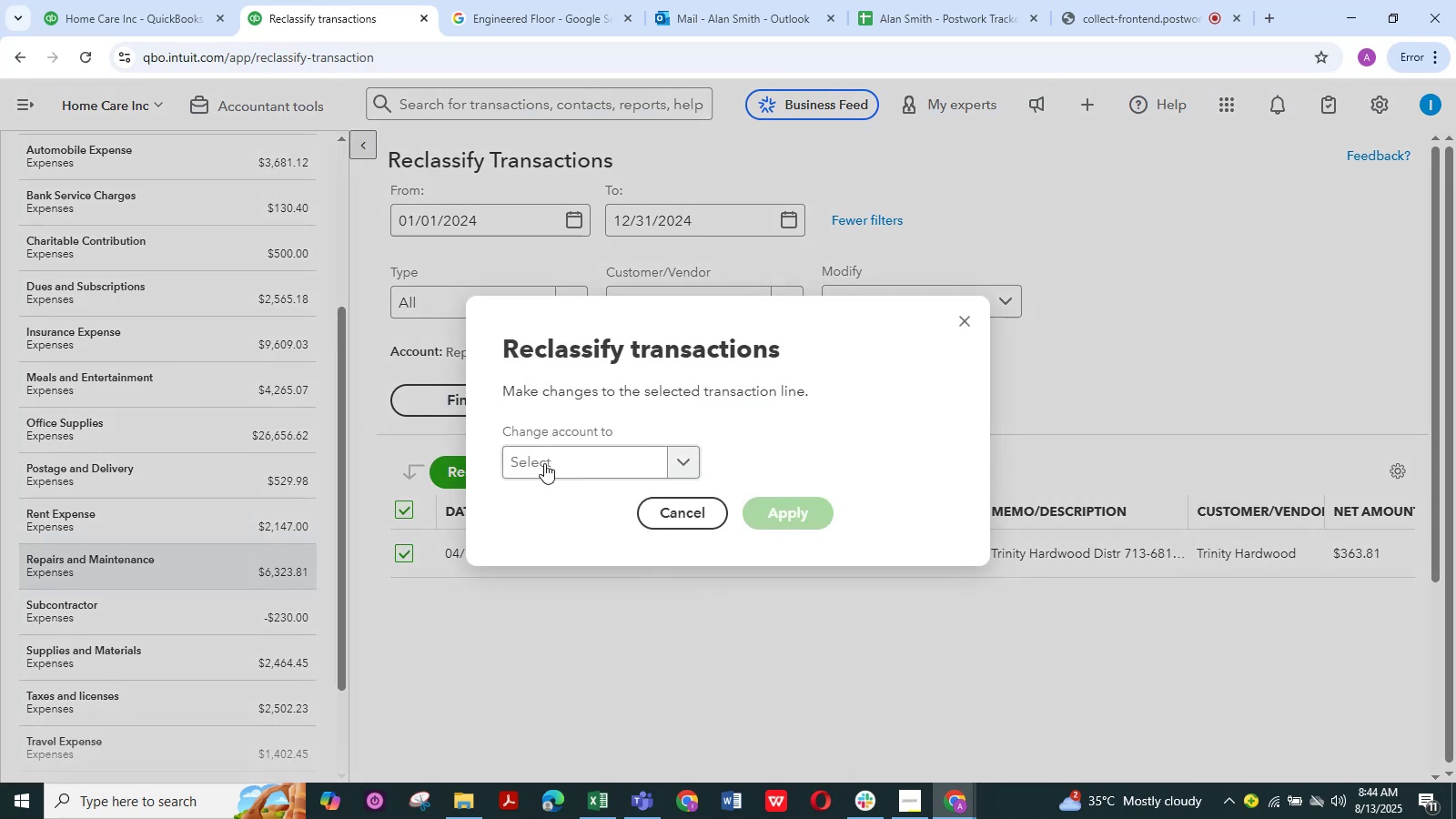 
left_click([556, 460])
 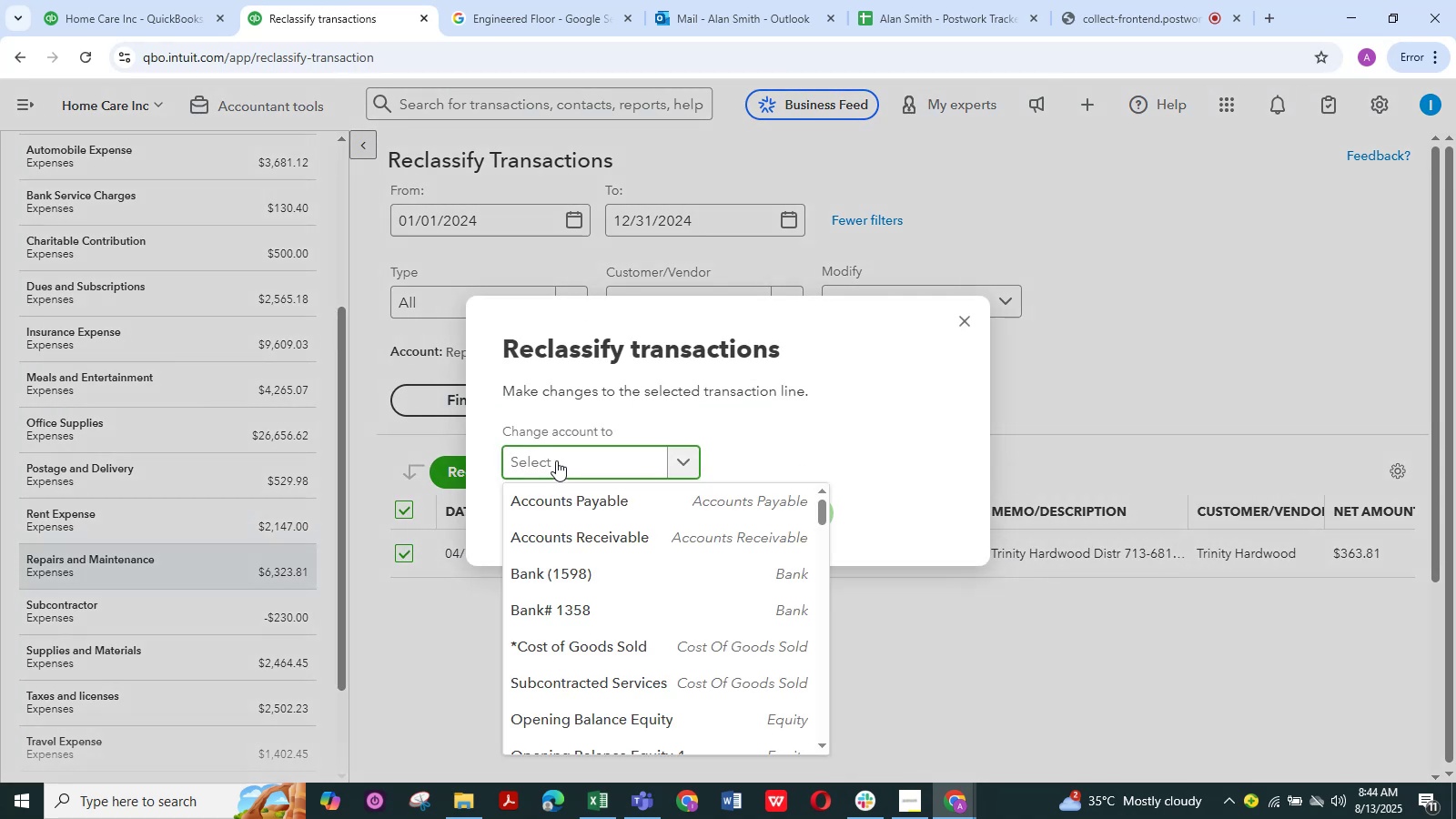 
type(p)
key(Backspace)
type(oo)
key(Backspace)
type(ffice)
 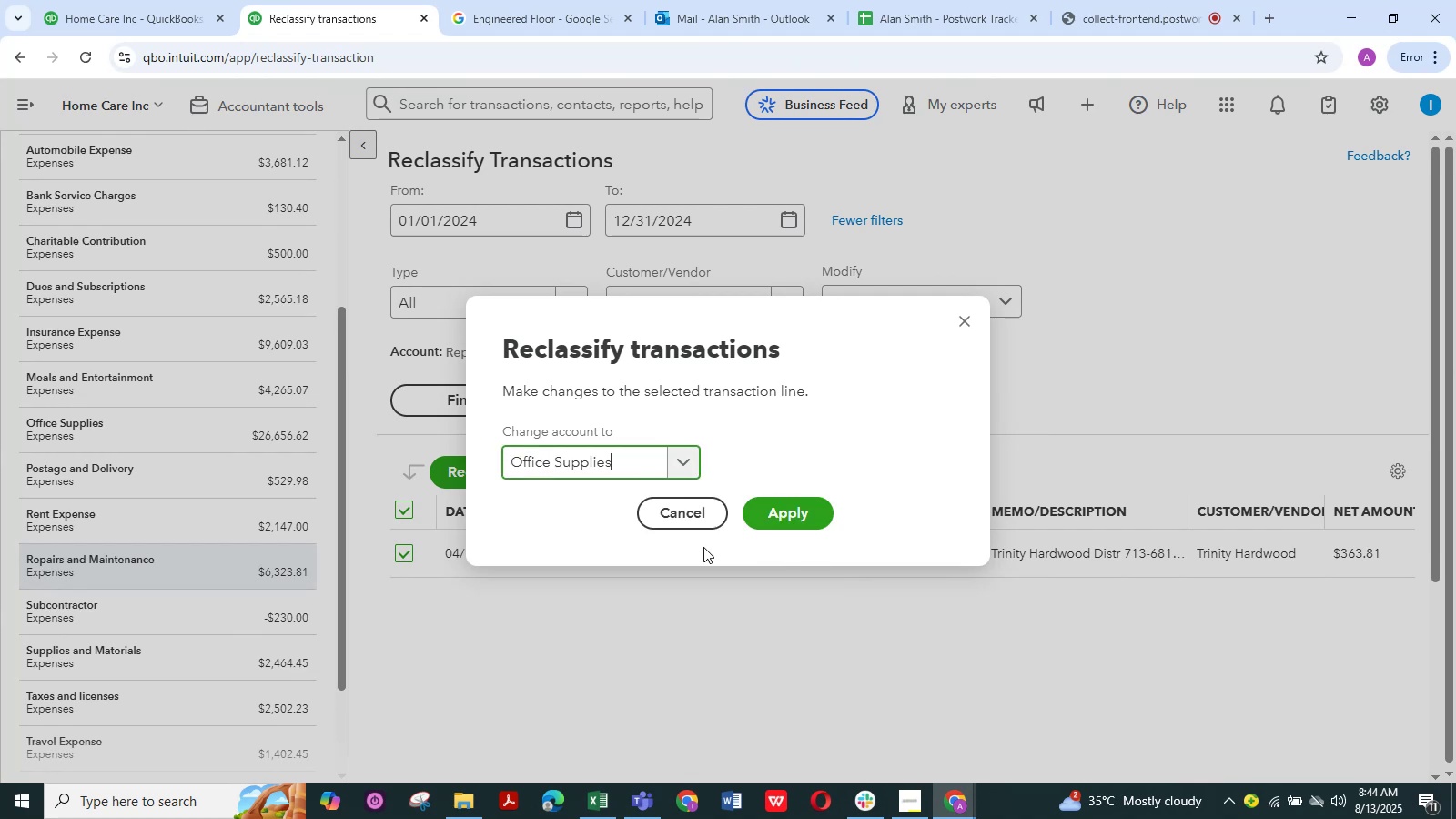 
left_click([777, 515])
 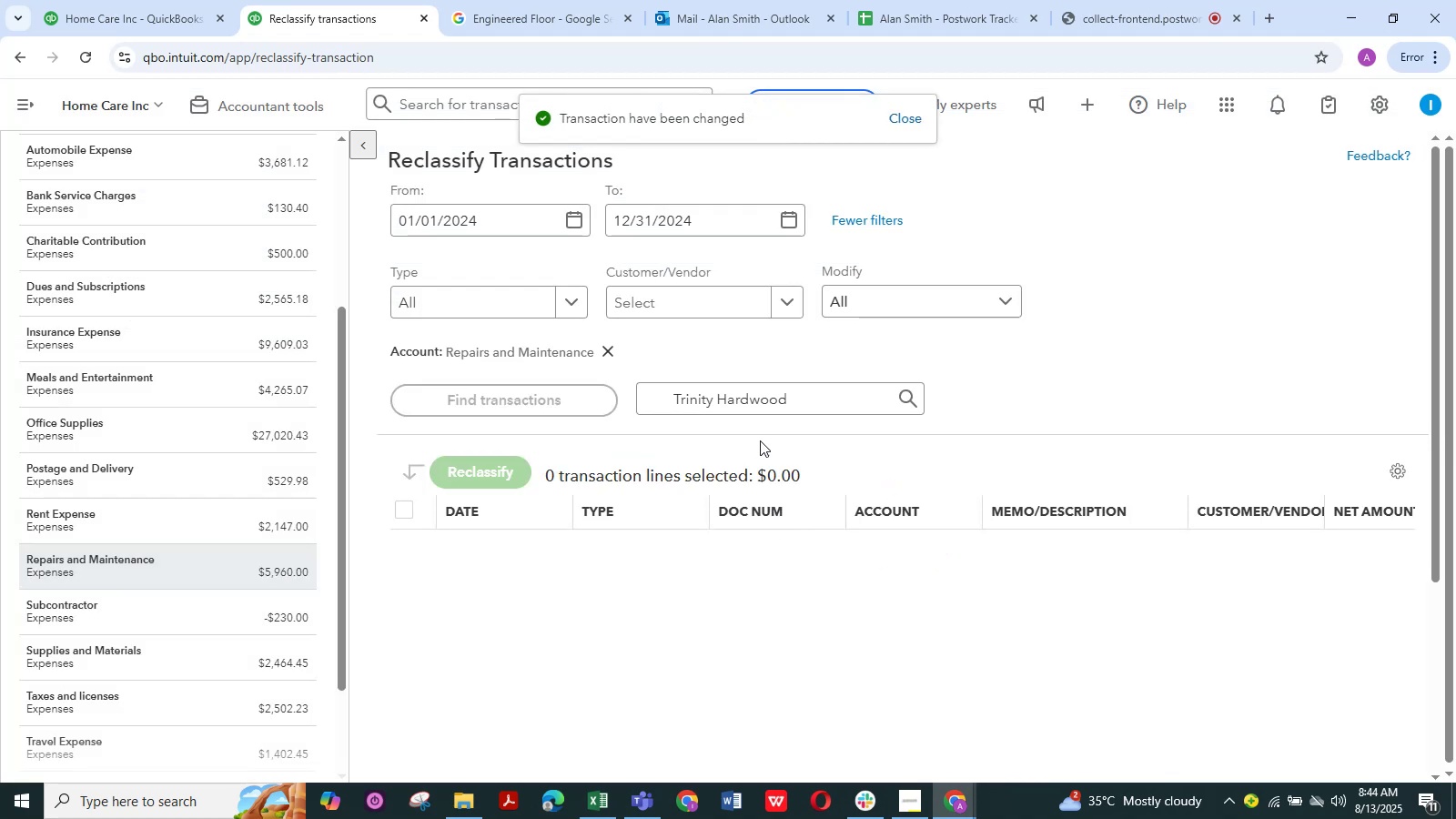 
scroll: coordinate [270, 466], scroll_direction: down, amount: 1.0
 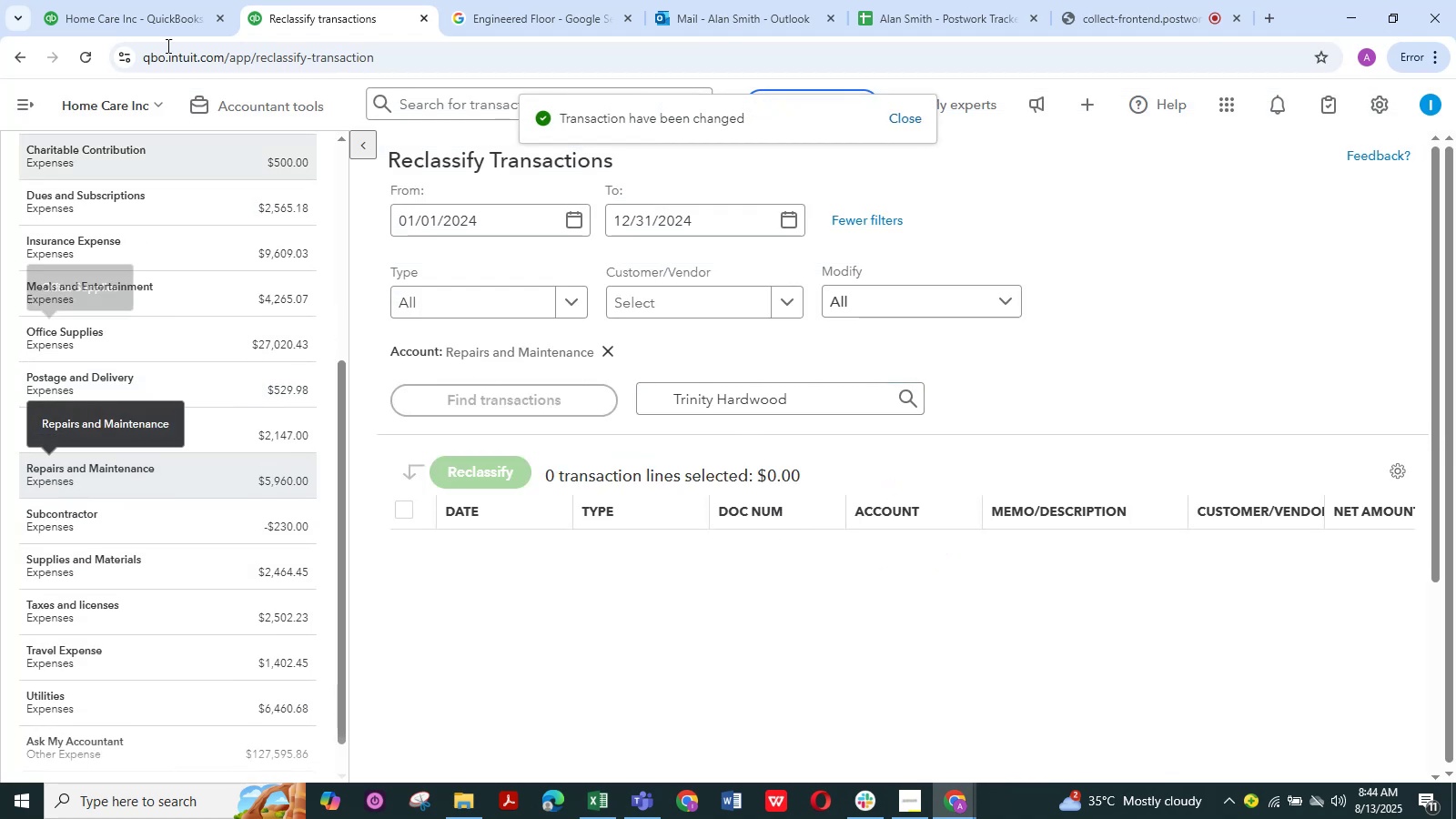 
left_click([77, 0])
 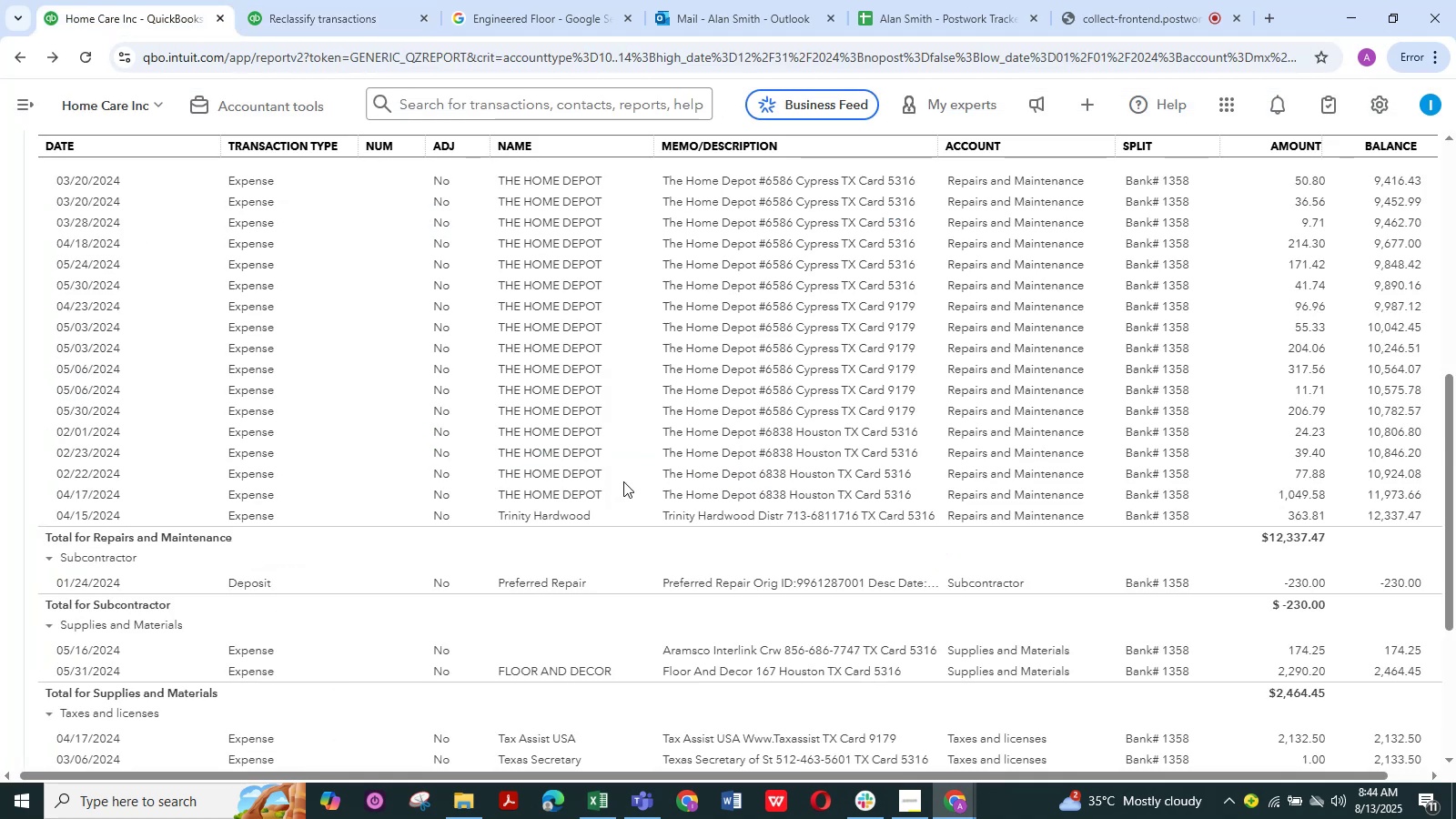 
scroll: coordinate [627, 485], scroll_direction: up, amount: 9.0
 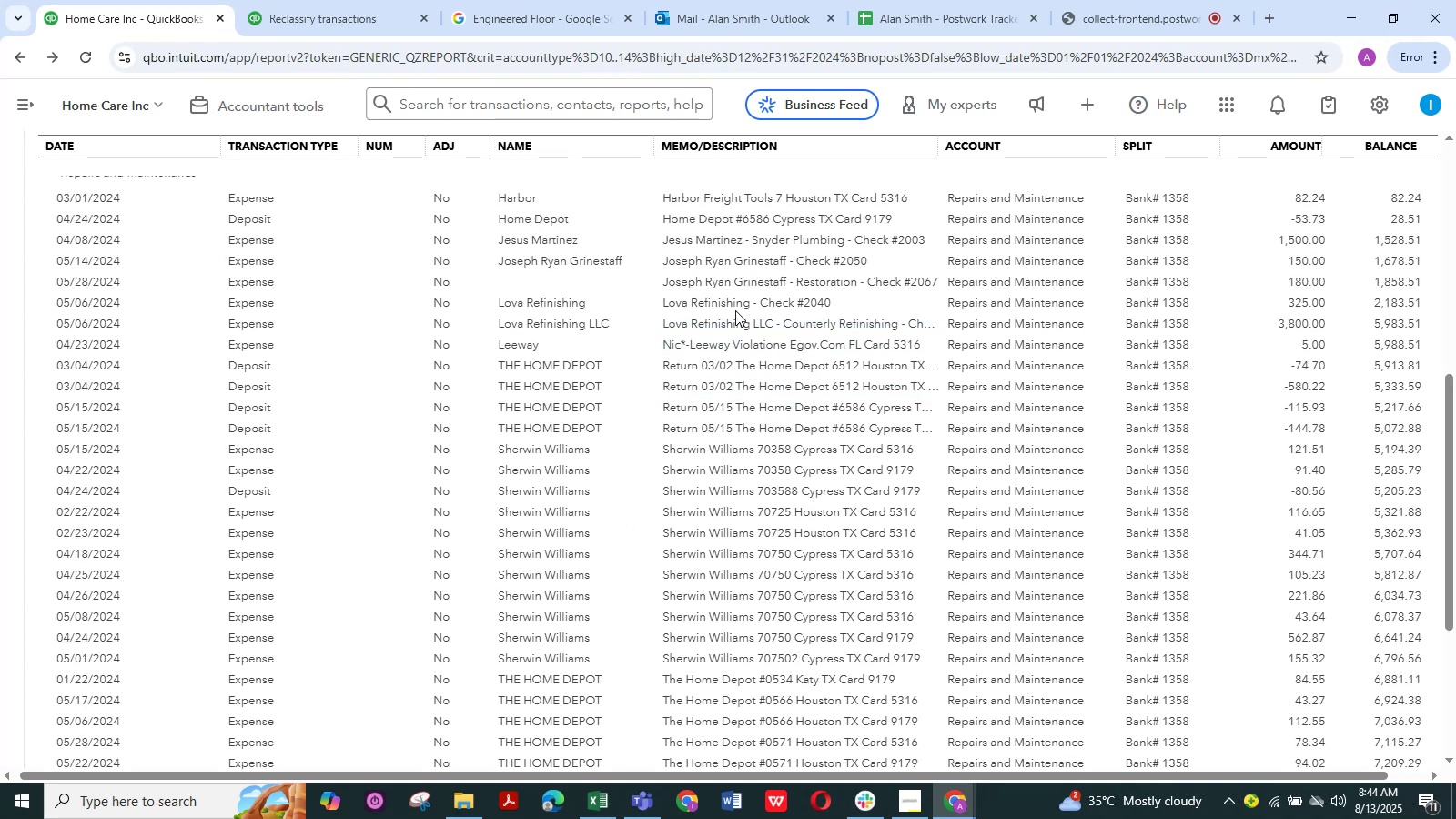 
scroll: coordinate [622, 424], scroll_direction: down, amount: 15.0
 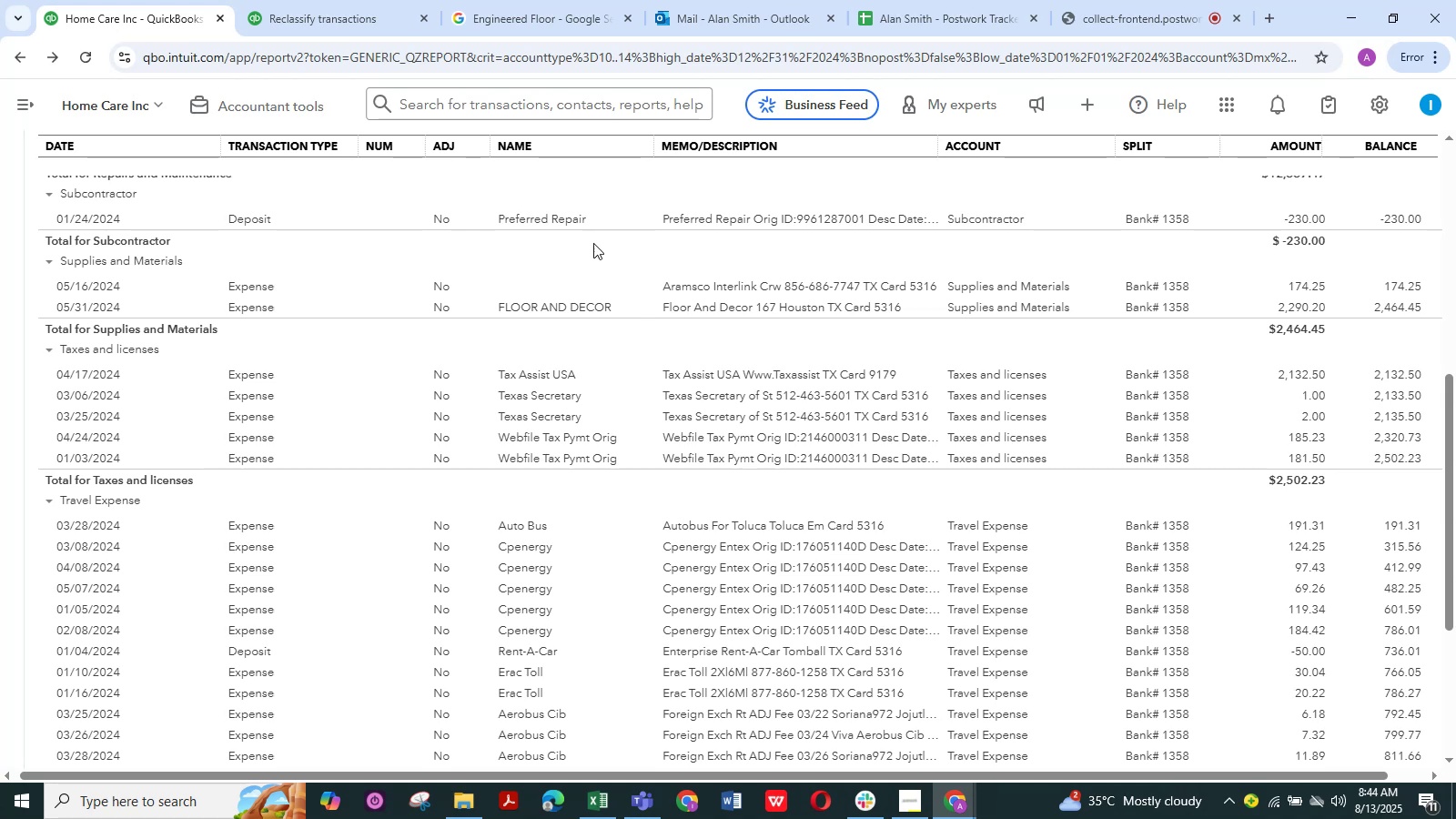 
wait(6.81)
 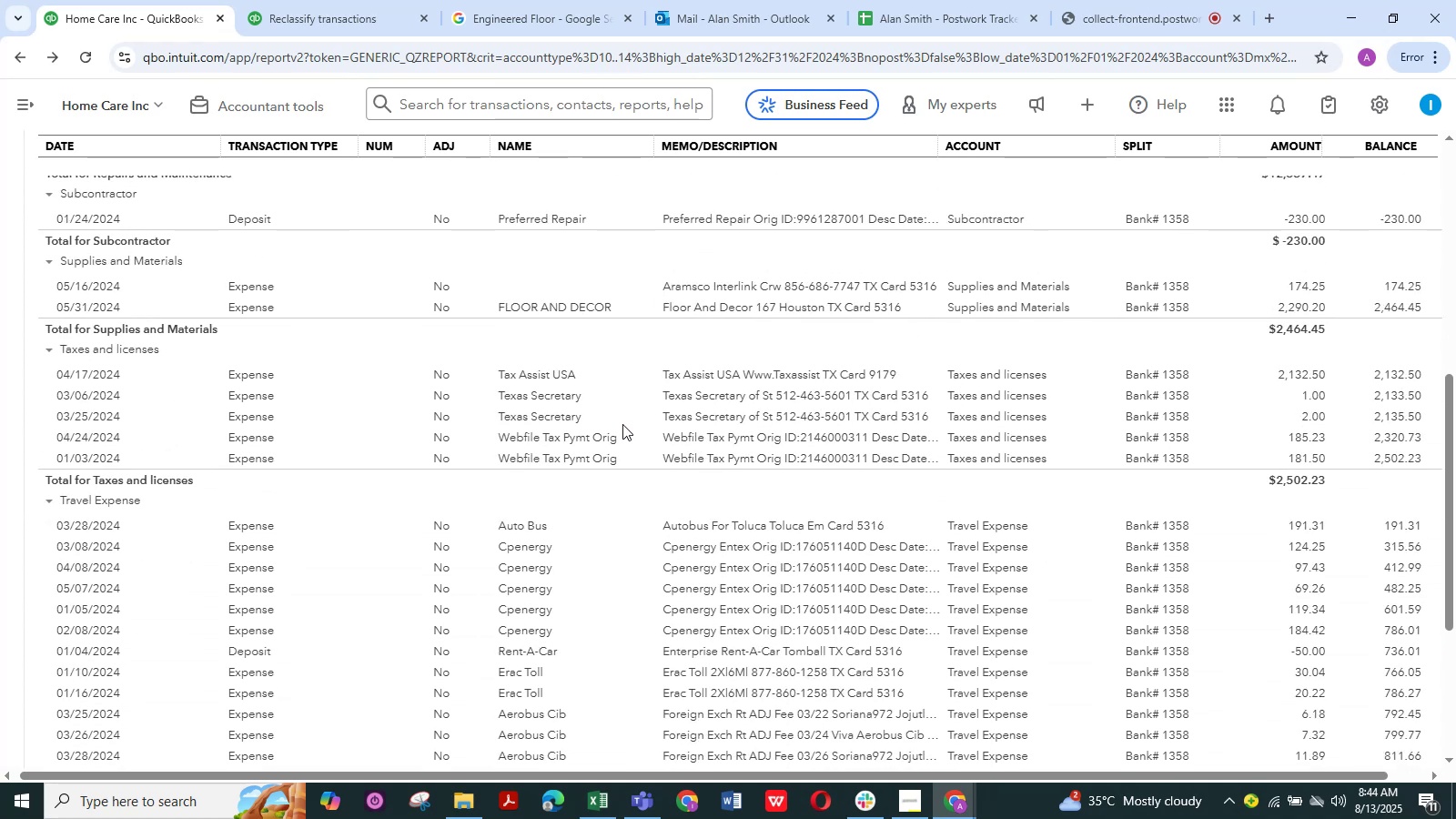 
key(Control+F)
 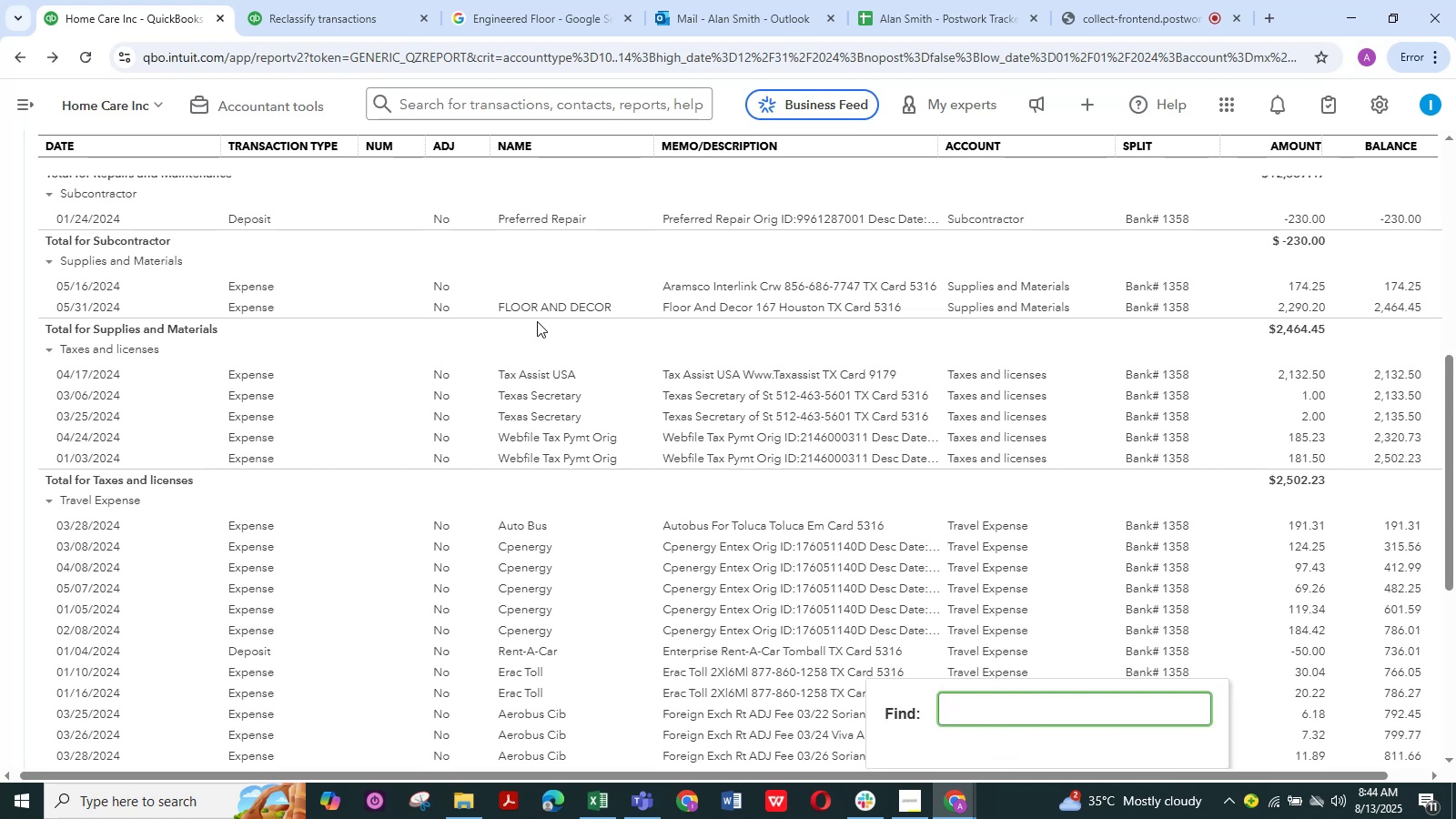 
type(preferred)
 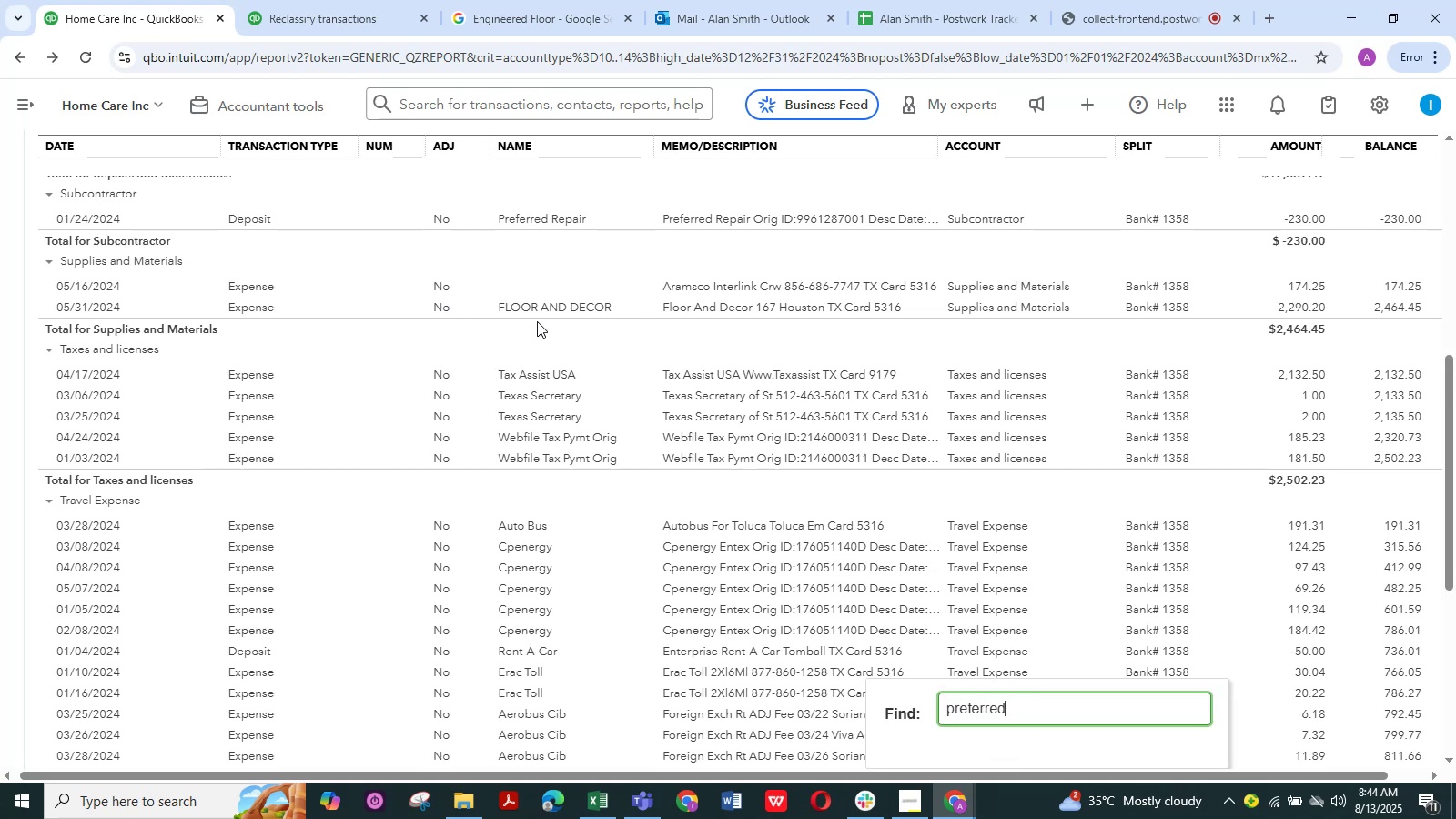 
key(Enter)
 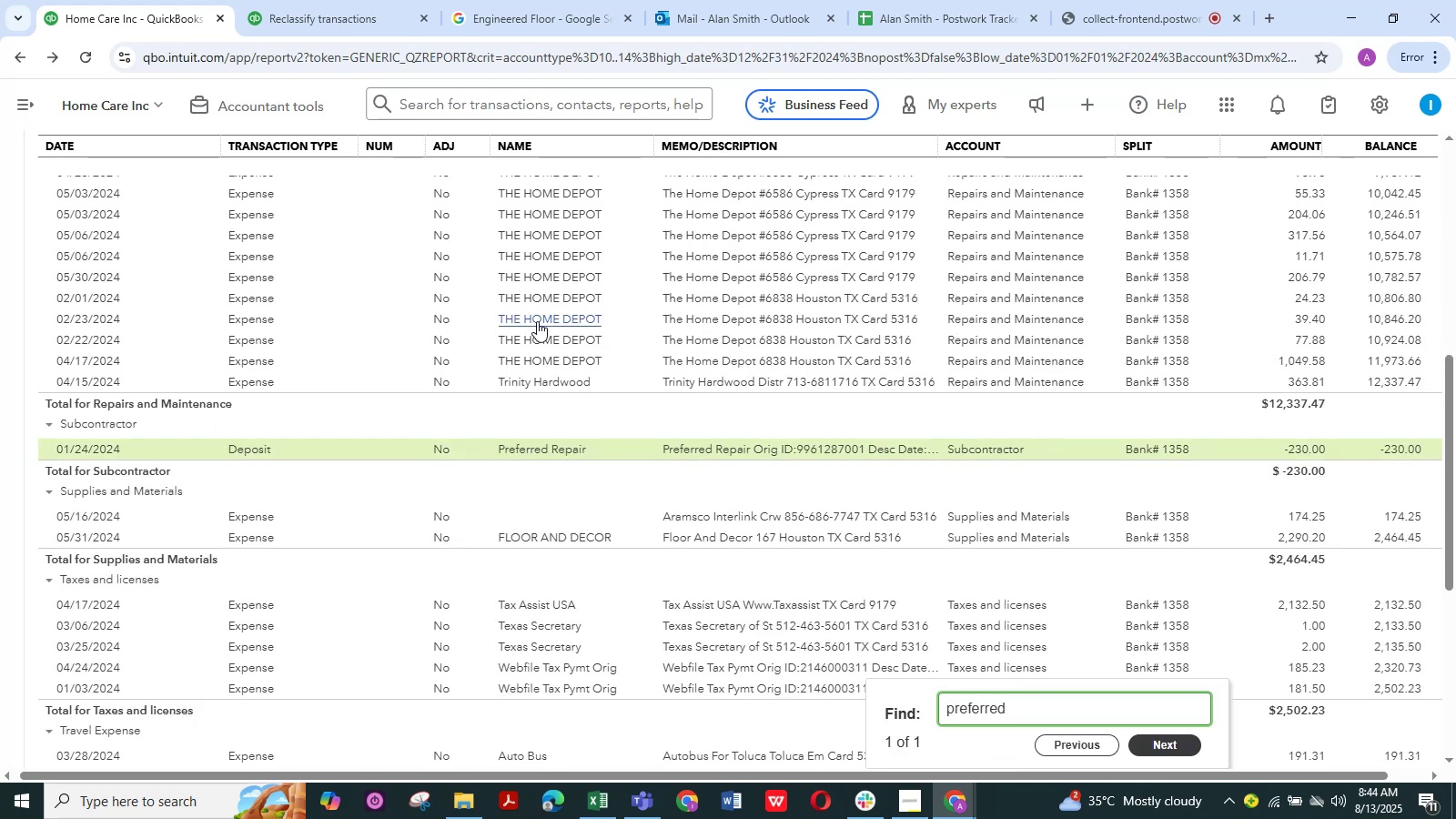 
key(Enter)
 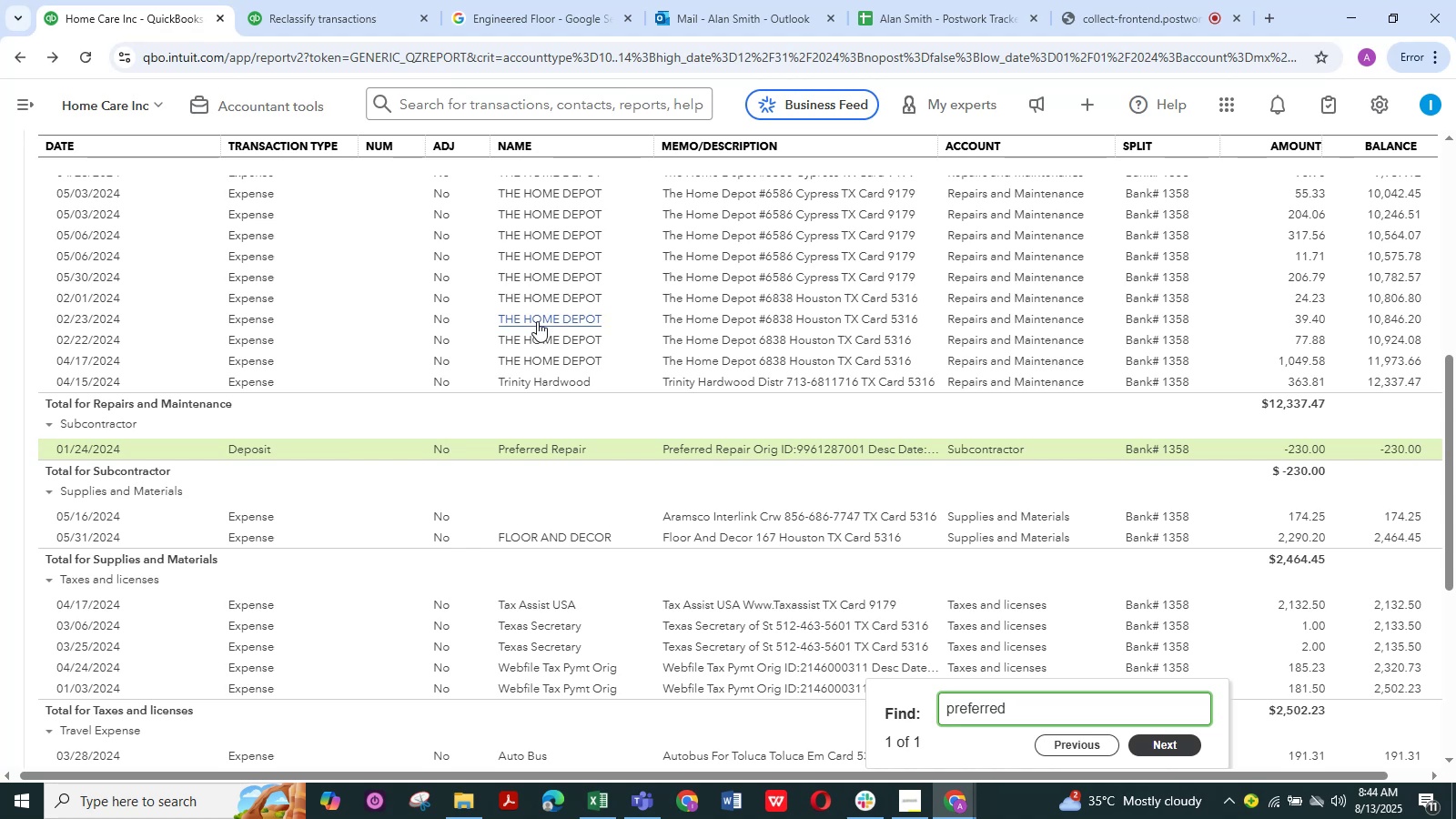 
key(Enter)
 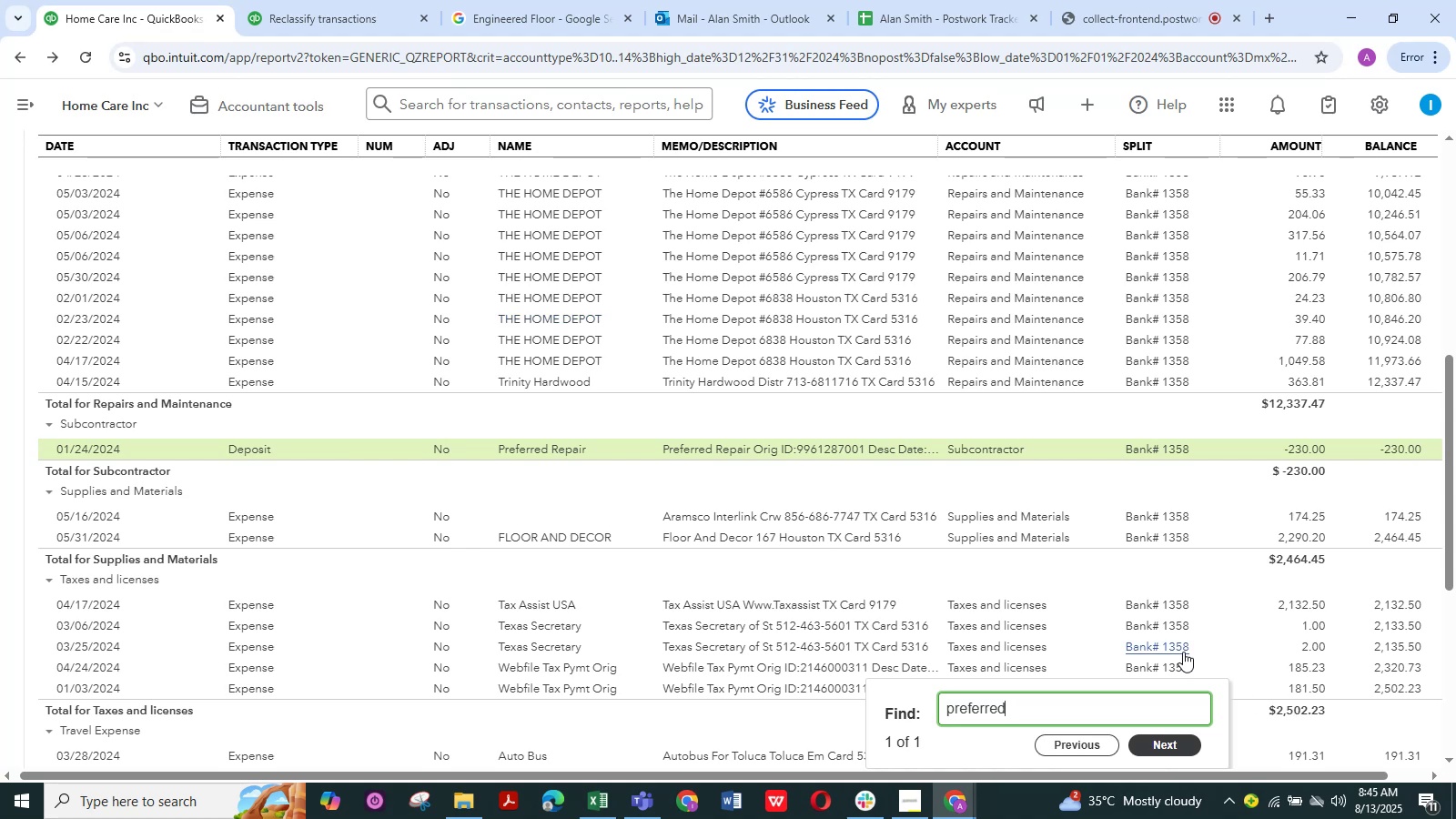 
hold_key(key=Backspace, duration=1.02)
 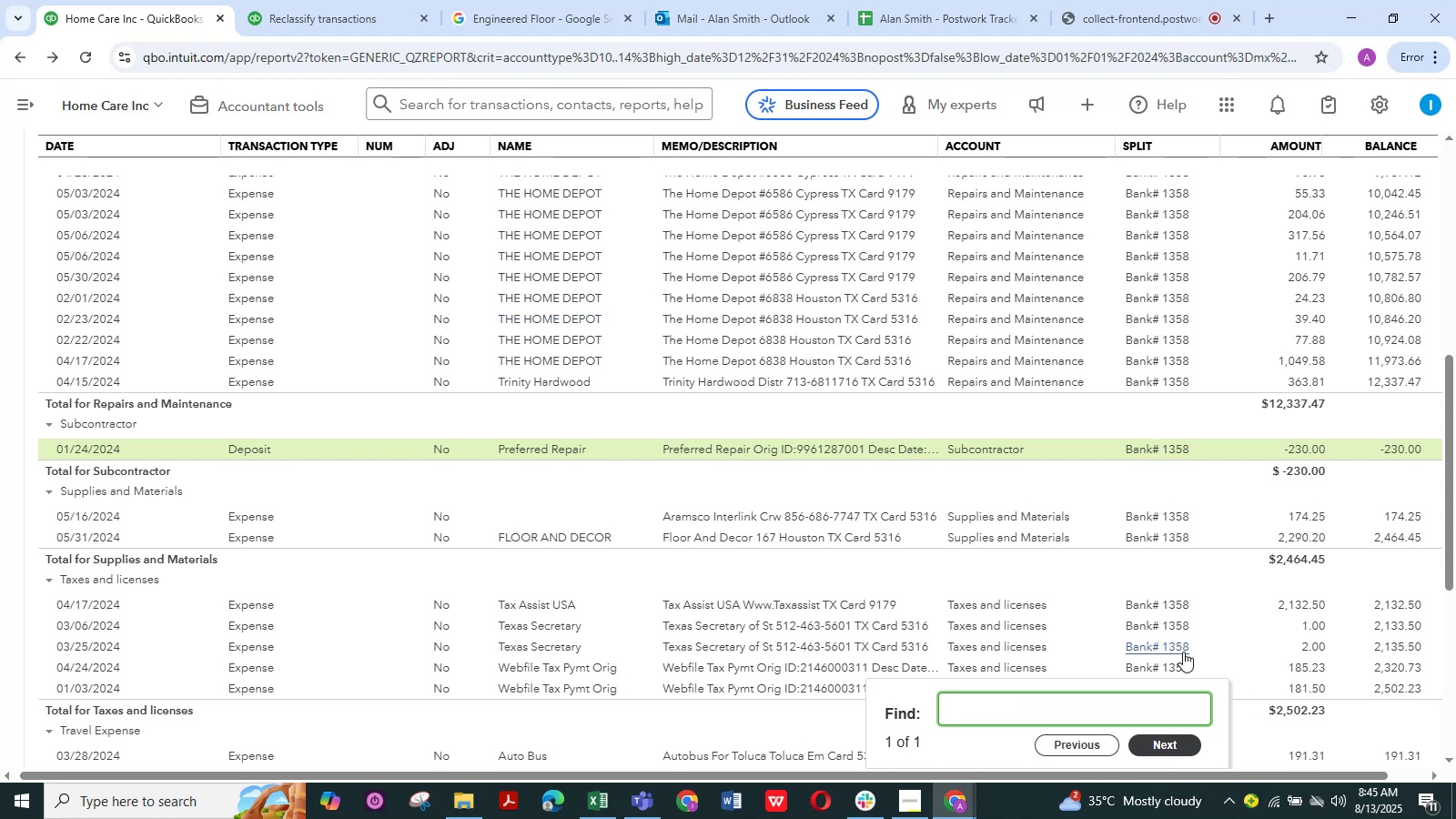 
right_click([1183, 652])
 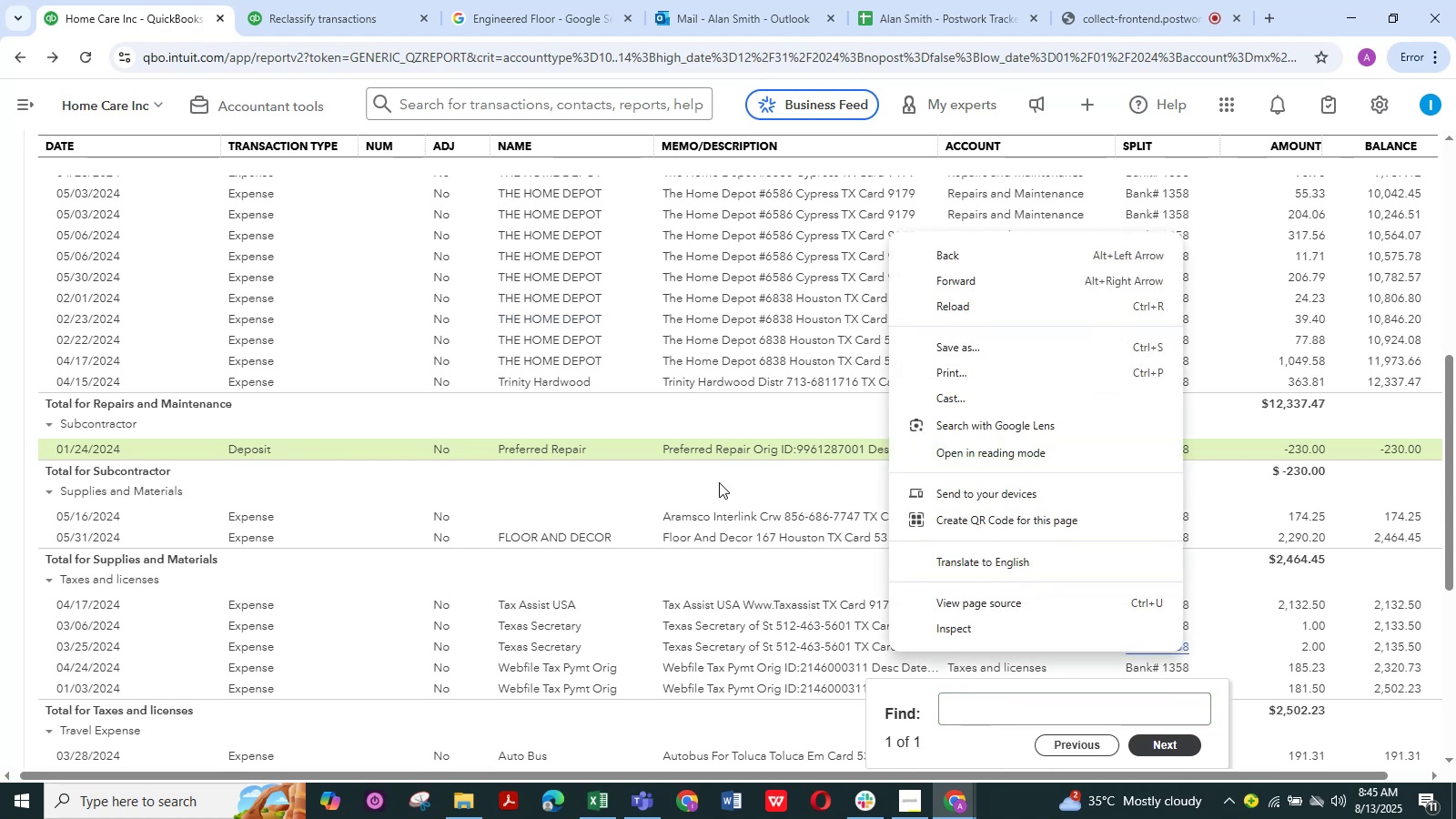 
left_click([713, 481])
 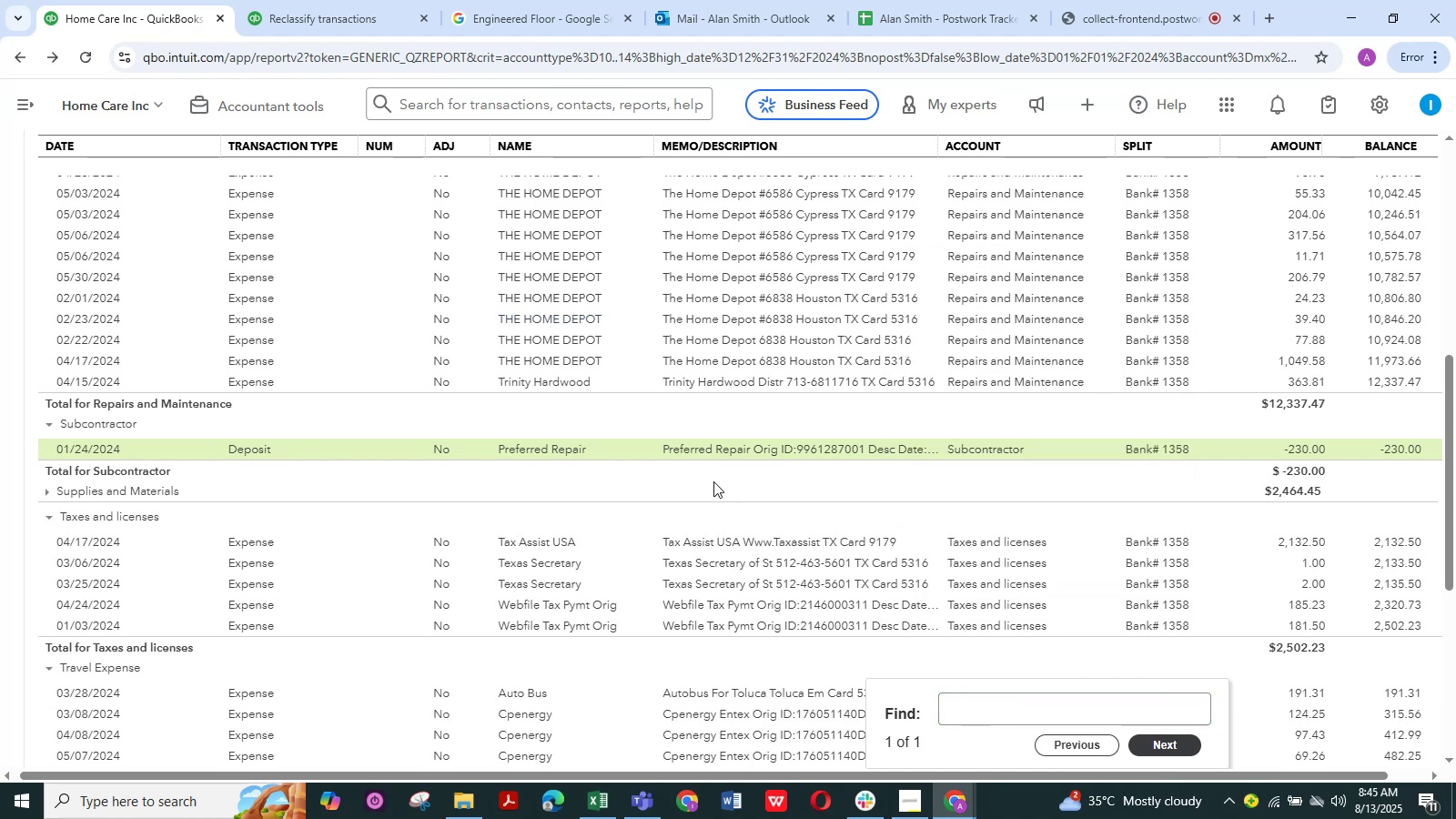 
left_click([713, 481])
 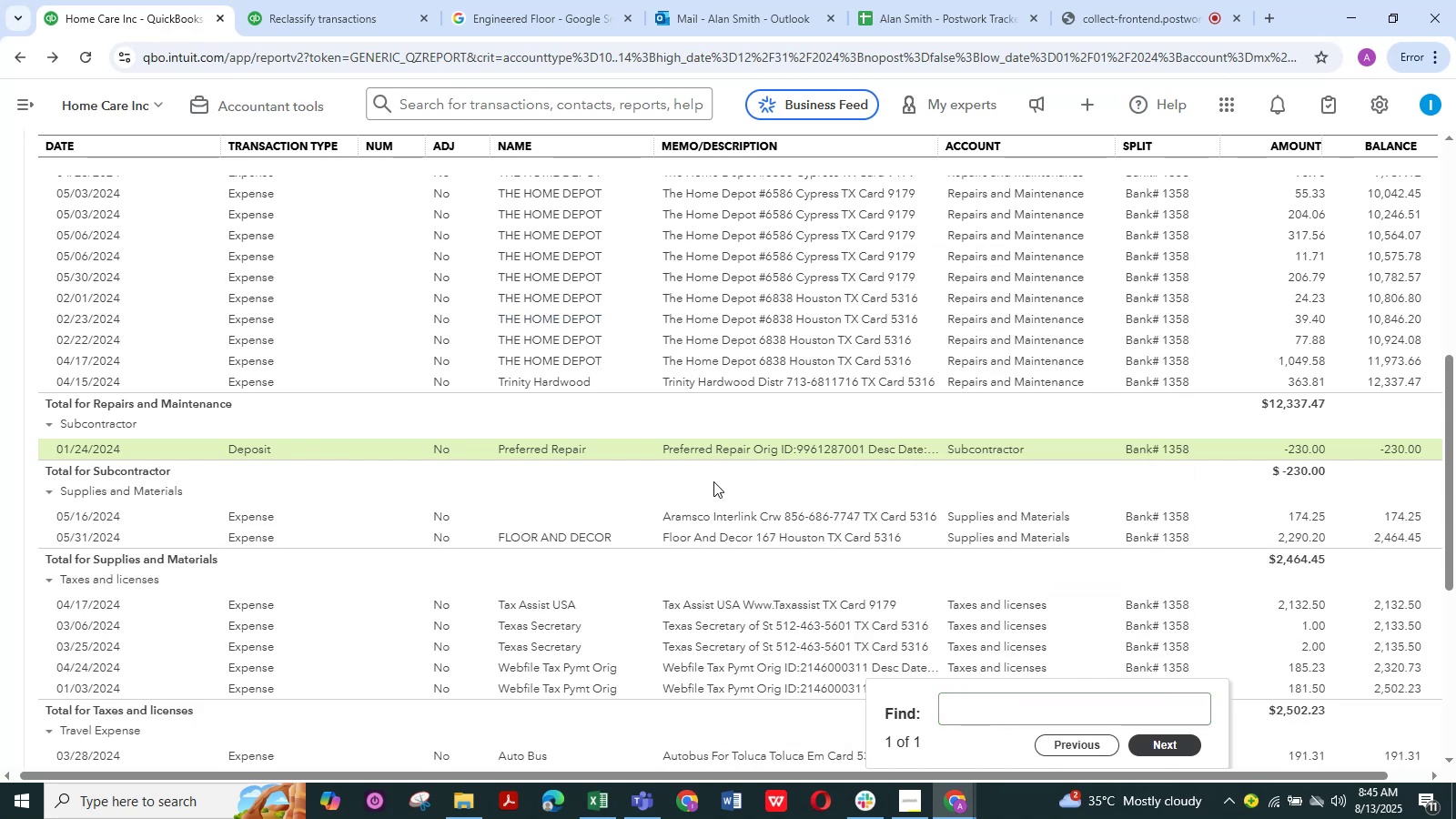 
key(Control+F)
 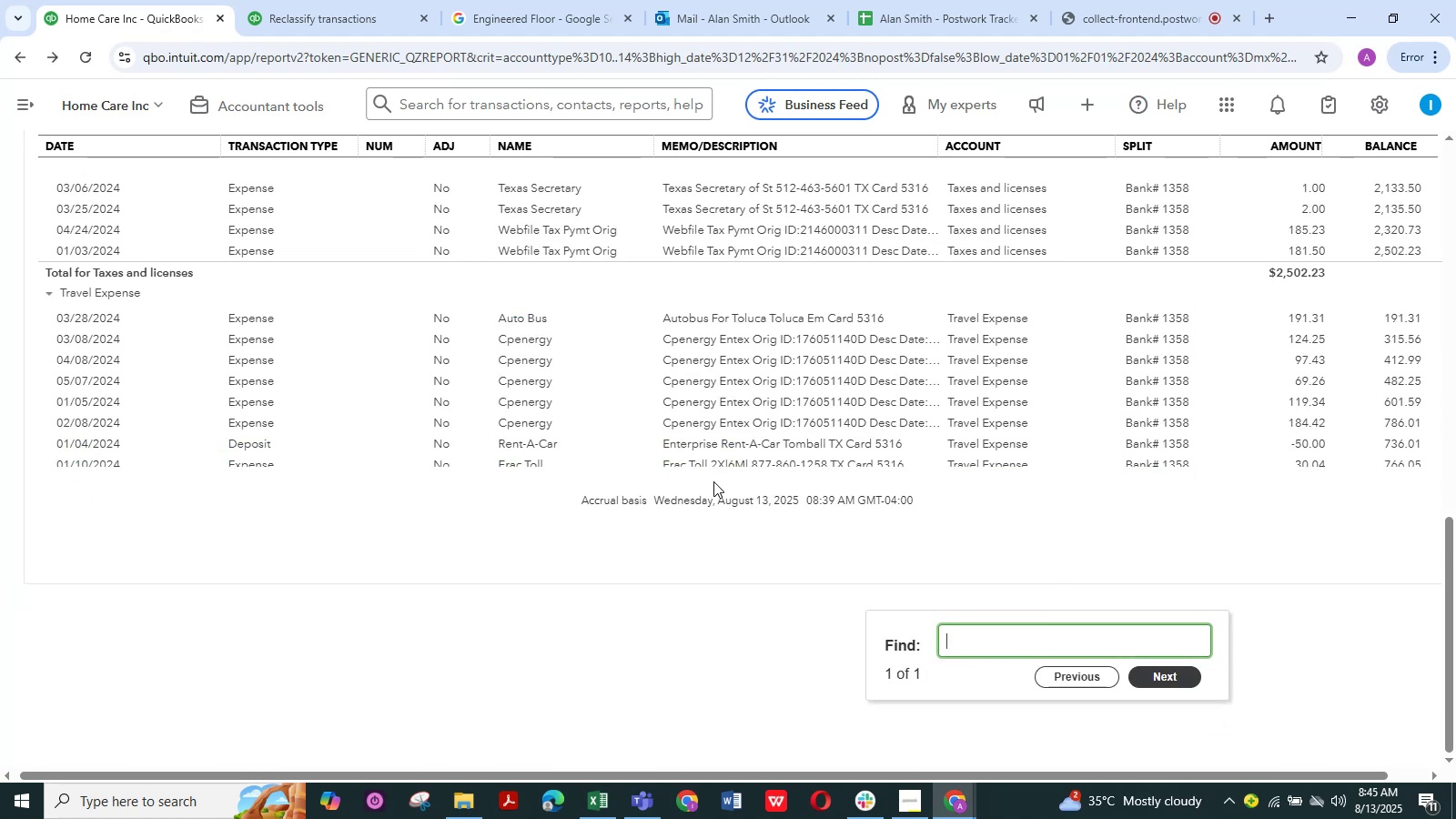 
scroll: coordinate [702, 350], scroll_direction: up, amount: 3.0
 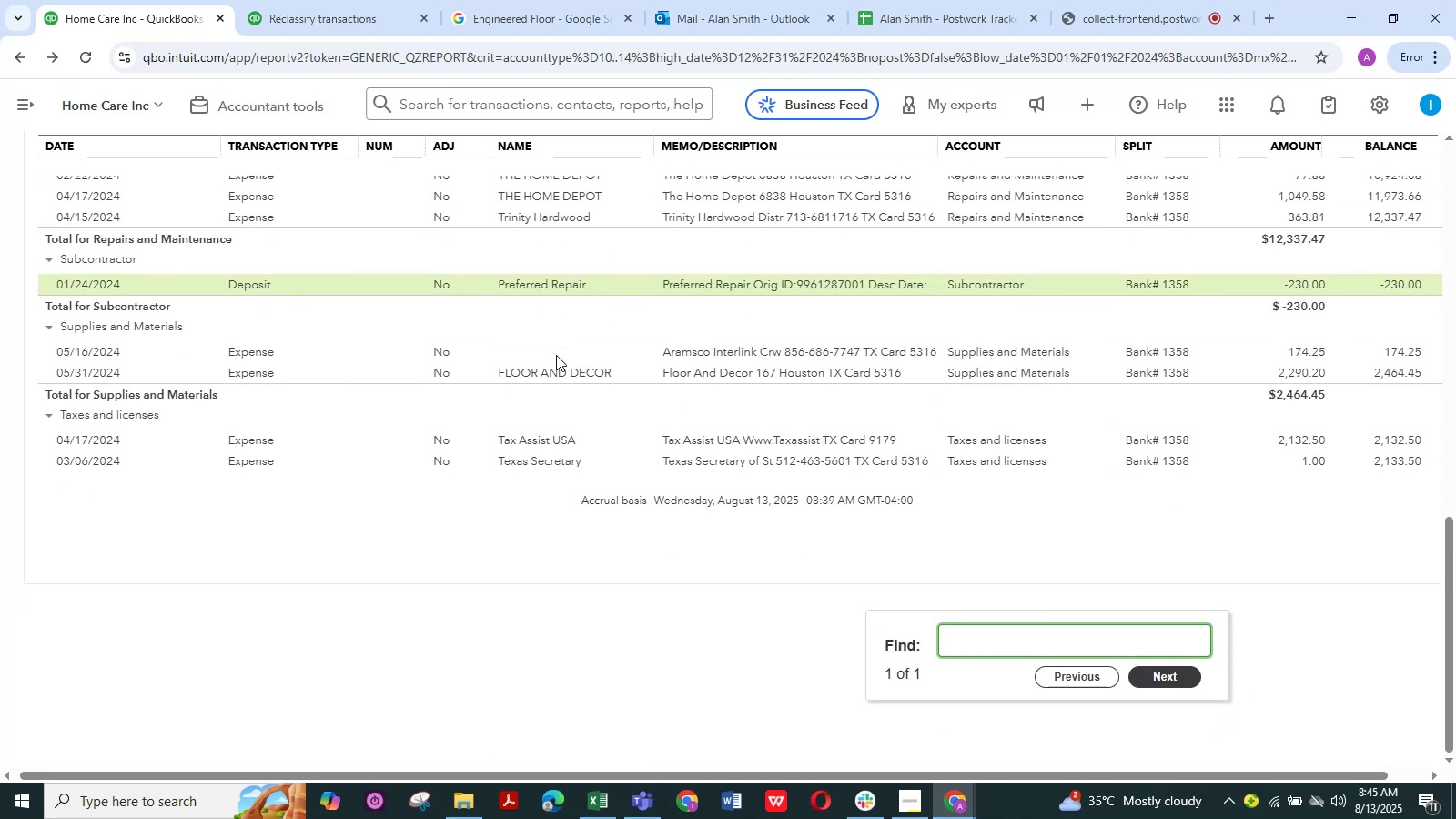 
left_click([635, 348])
 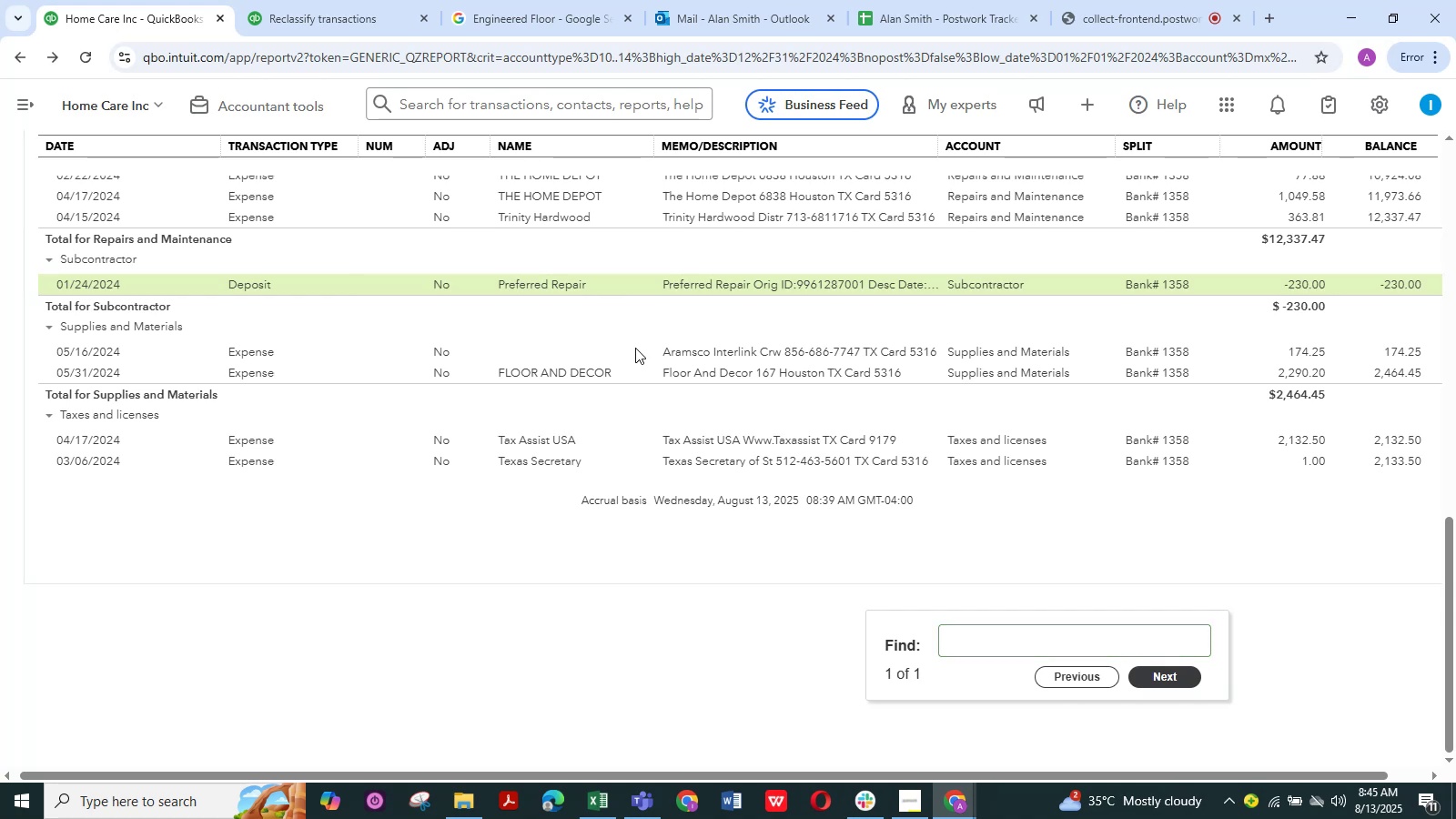 
scroll: coordinate [640, 504], scroll_direction: up, amount: 8.0
 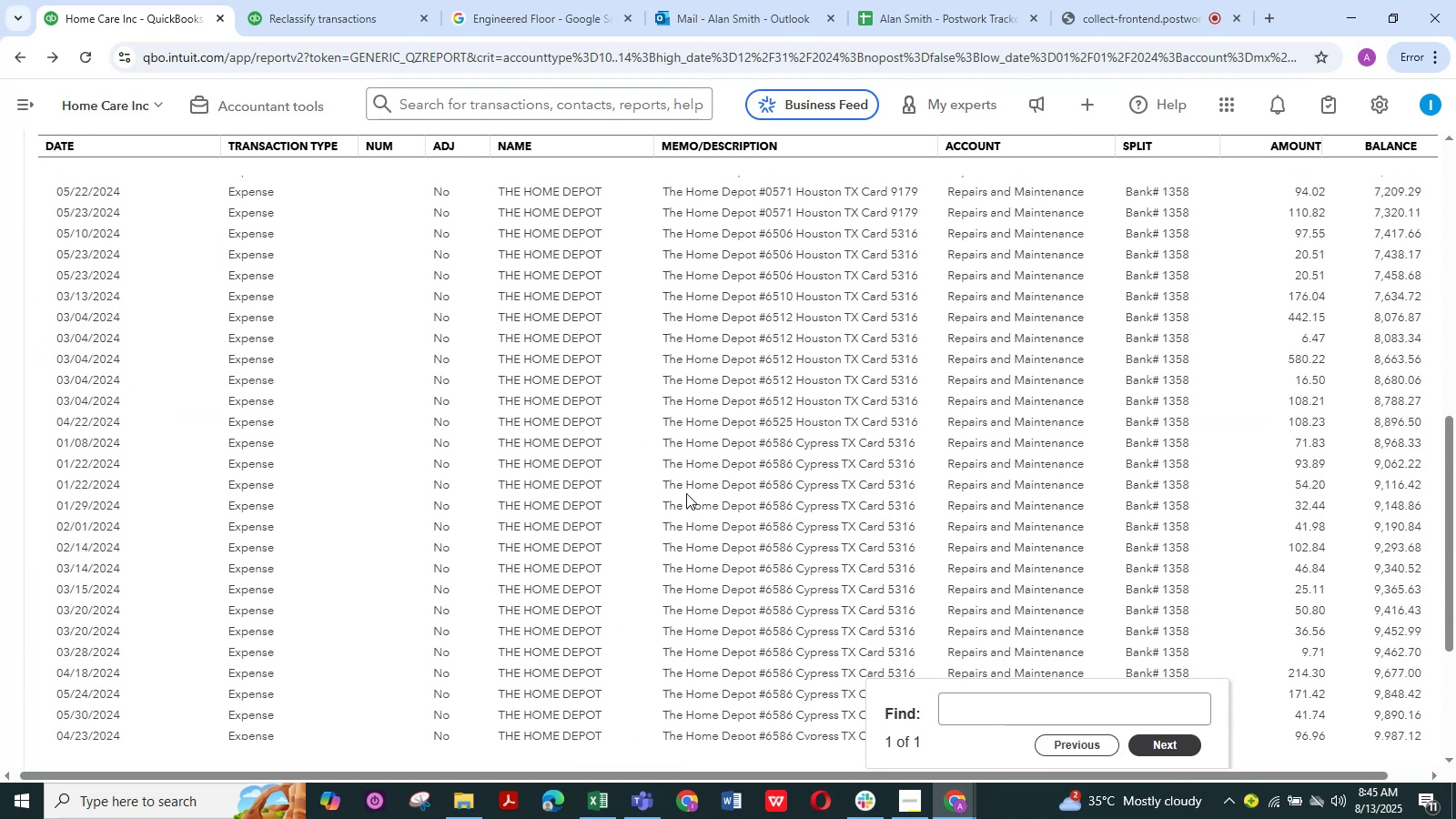 
scroll: coordinate [625, 509], scroll_direction: down, amount: 8.0
 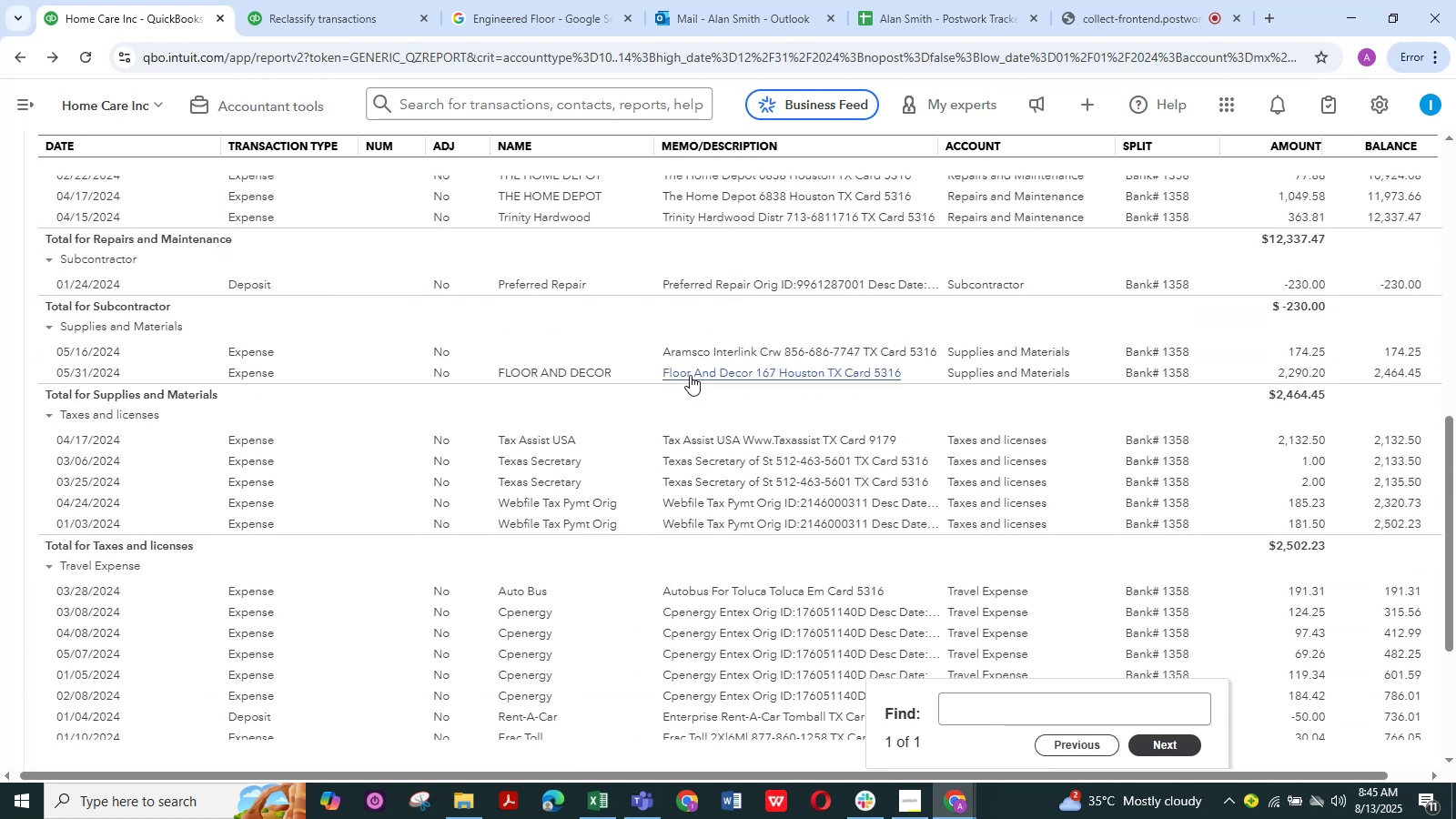 
wait(6.95)
 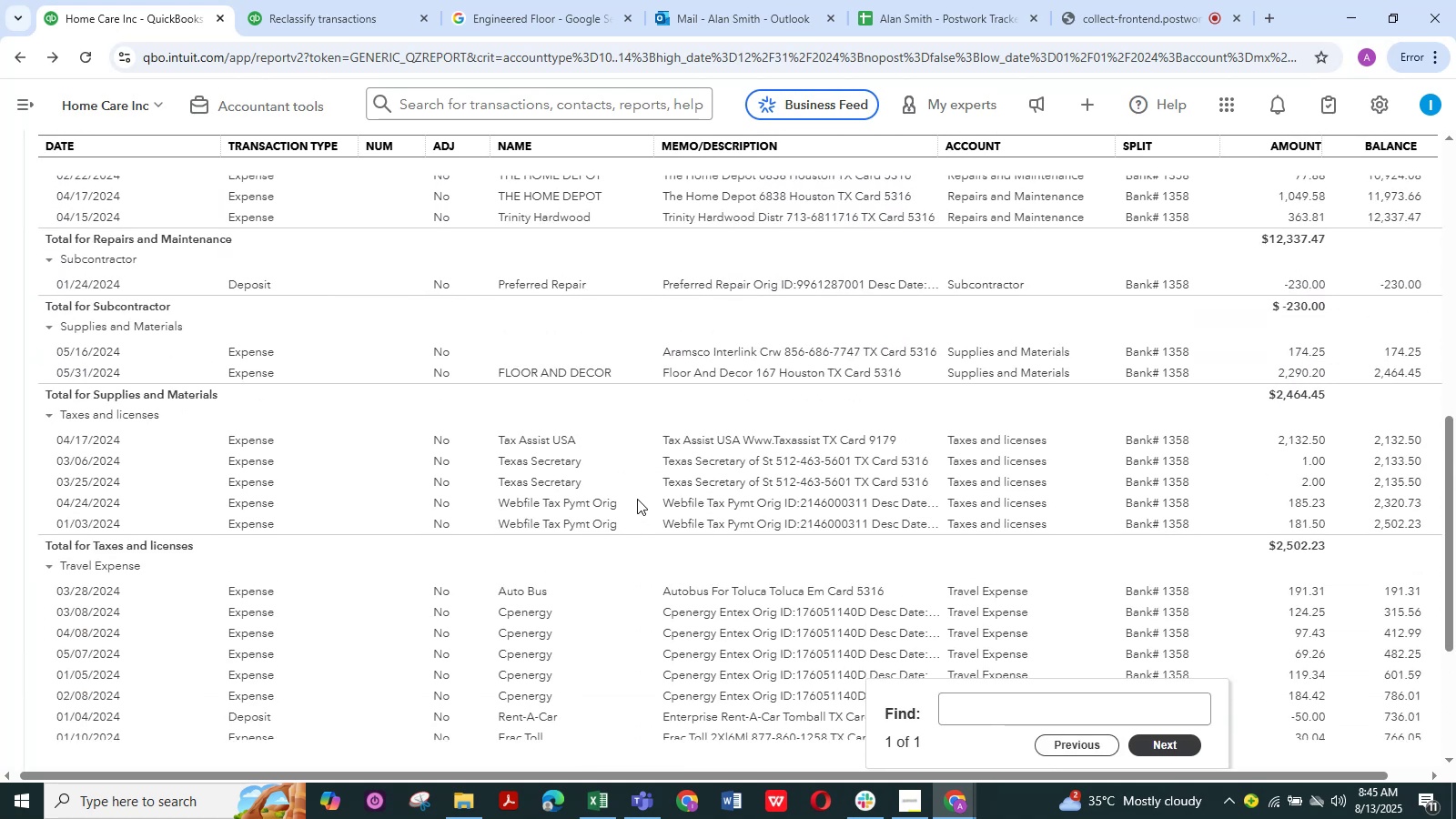 
left_click_drag(start_coordinate=[650, 378], to_coordinate=[755, 376])
 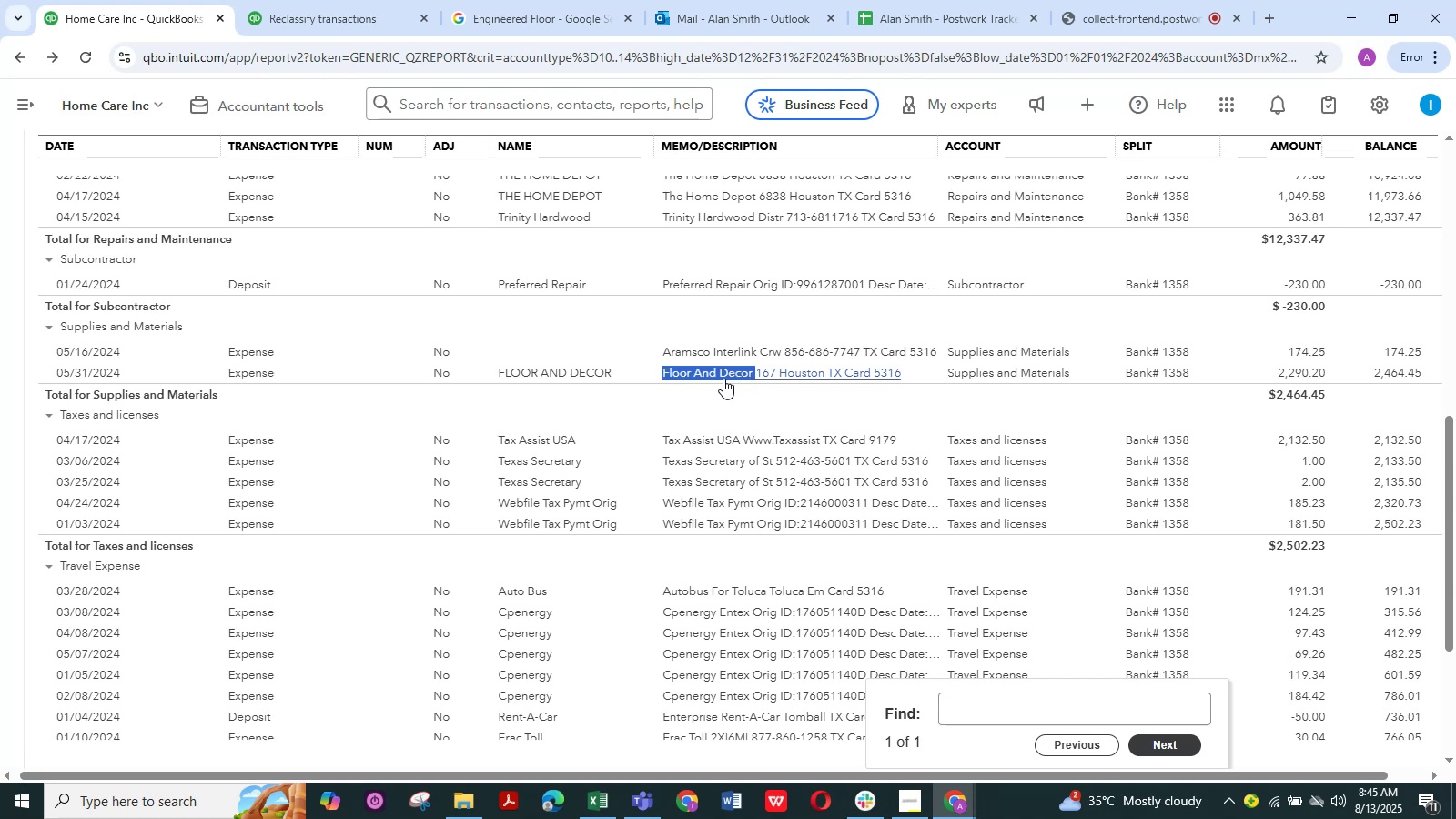 
left_click([723, 379])
 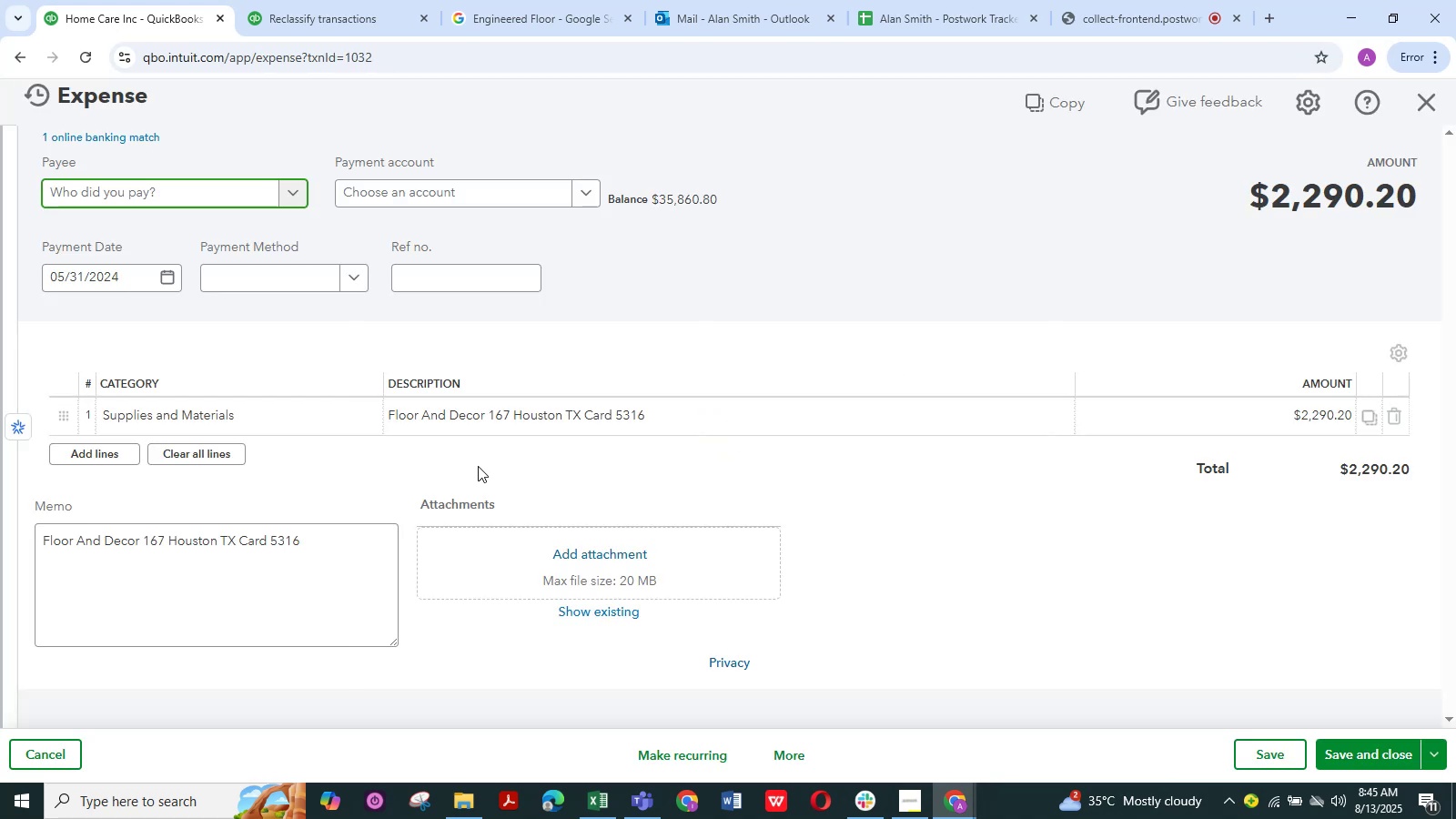 
left_click([284, 414])
 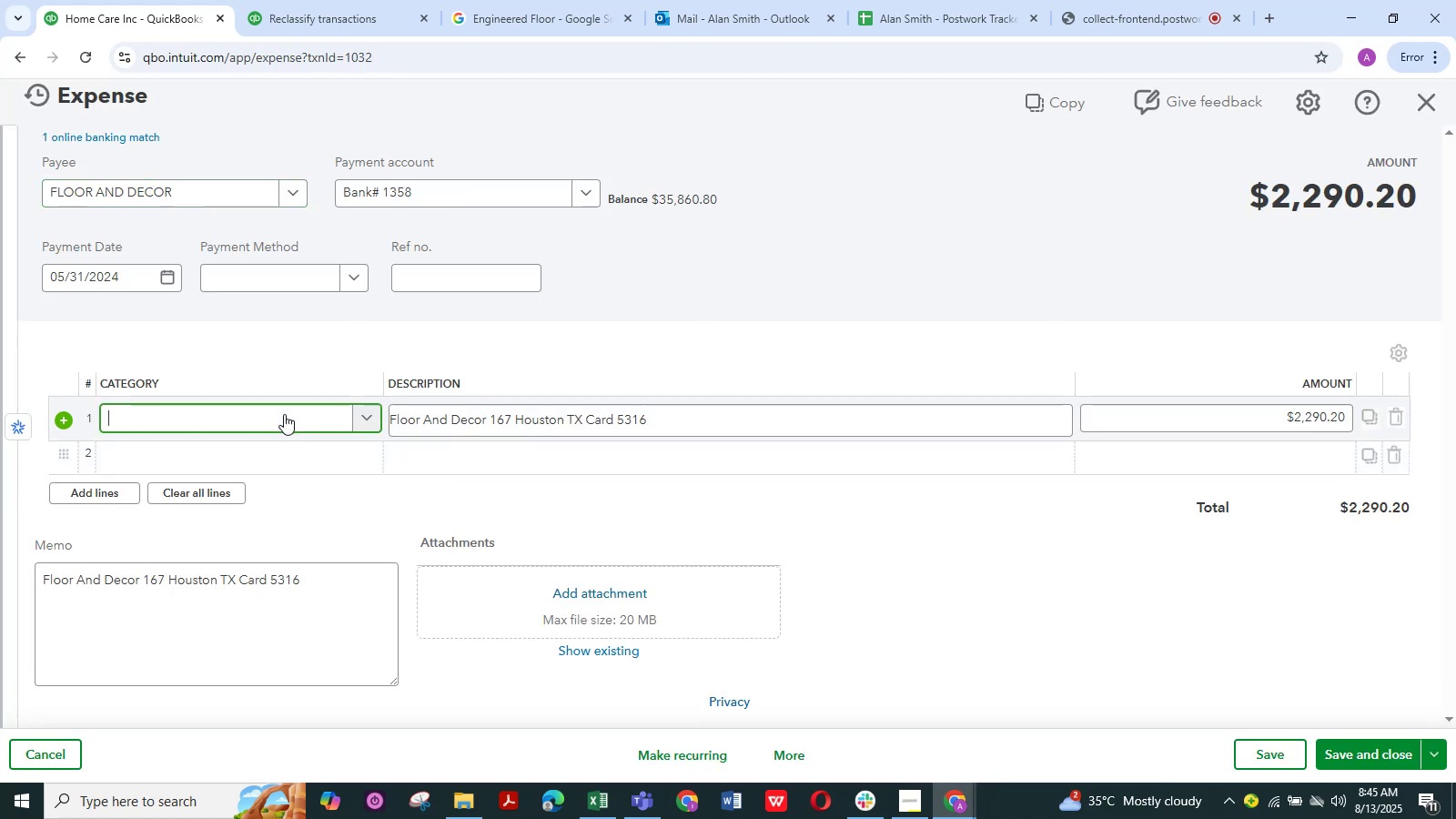 
left_click([284, 414])
 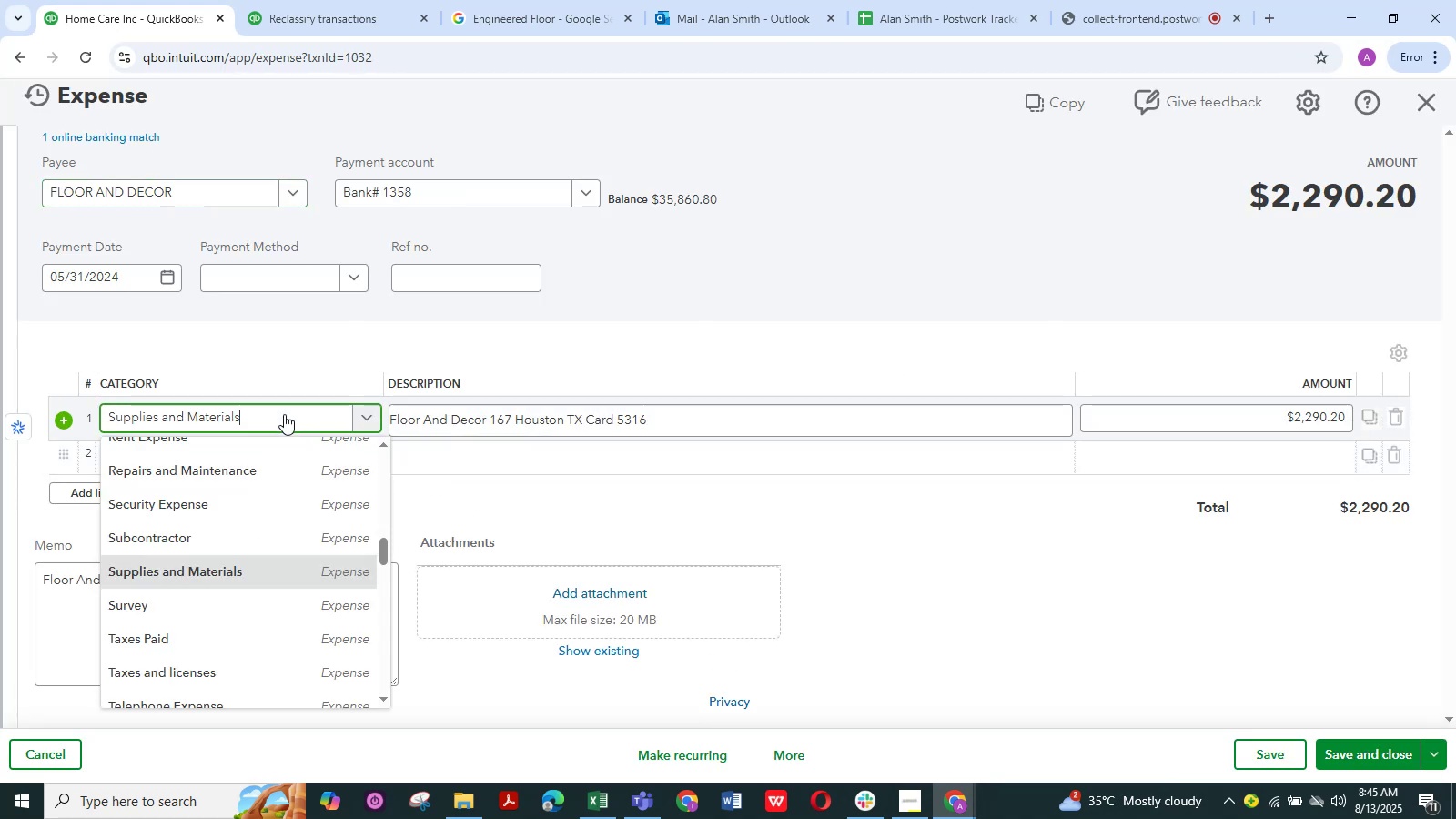 
left_click([284, 414])
 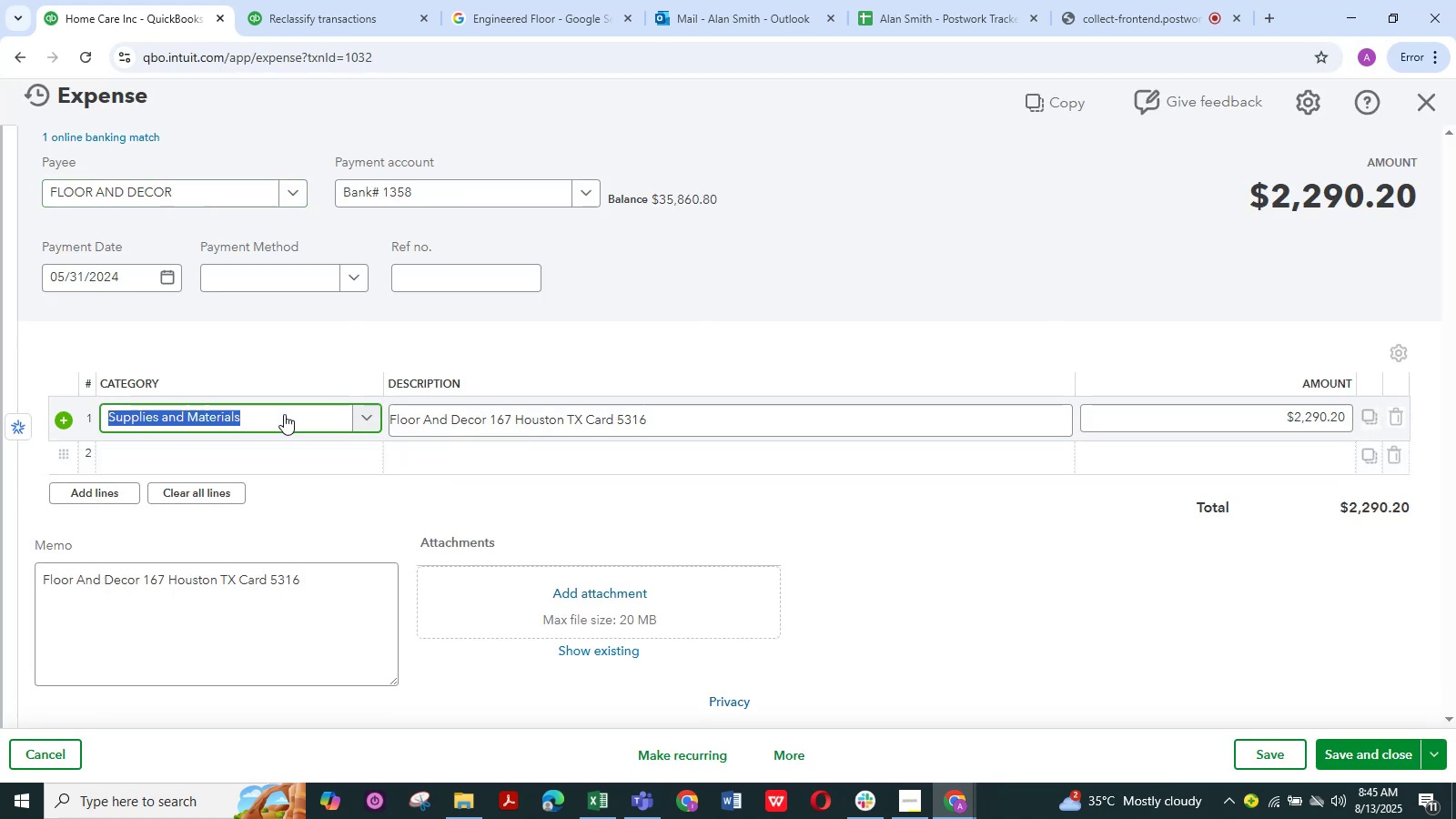 
type(office)
 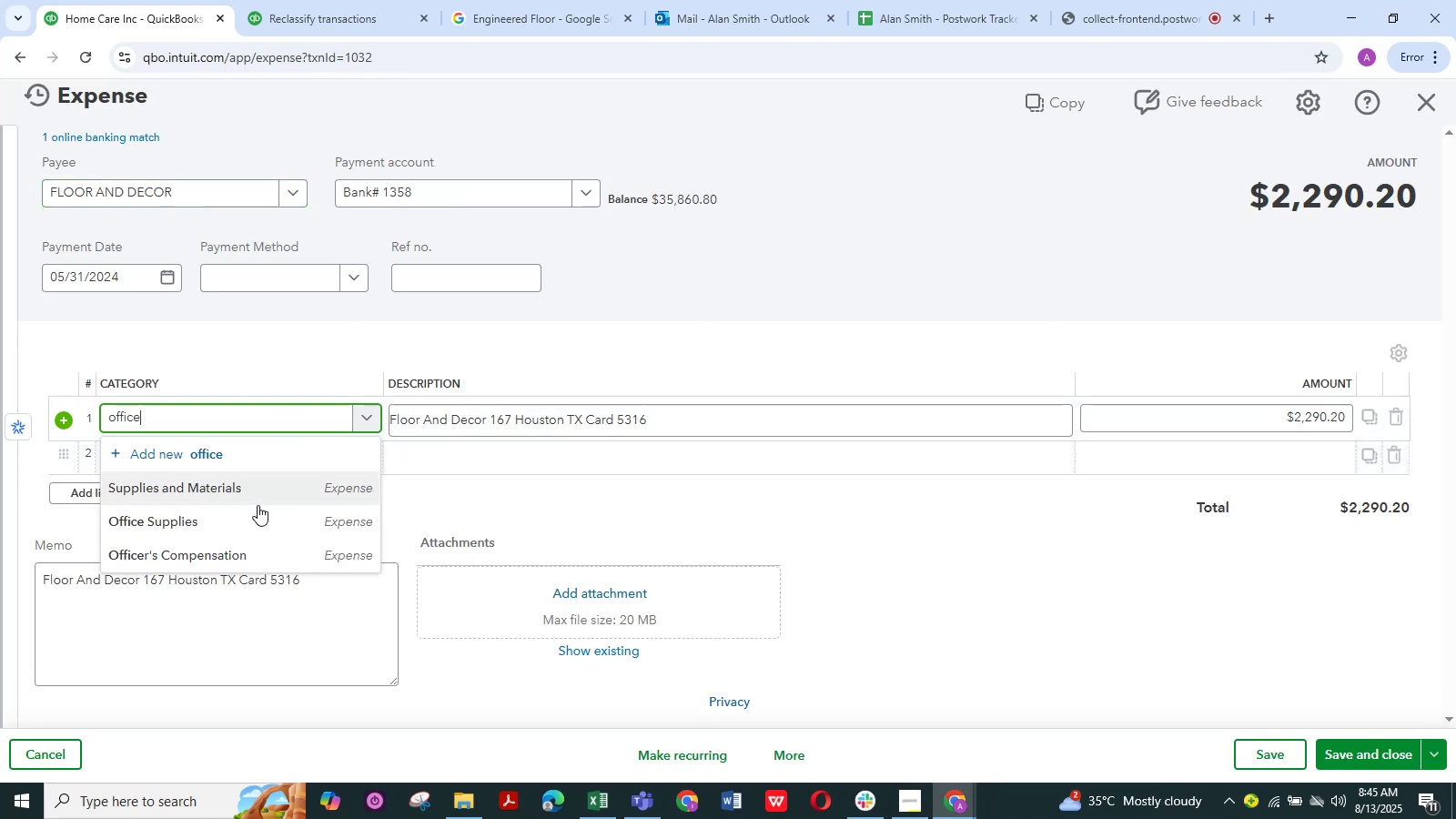 
left_click([249, 520])
 